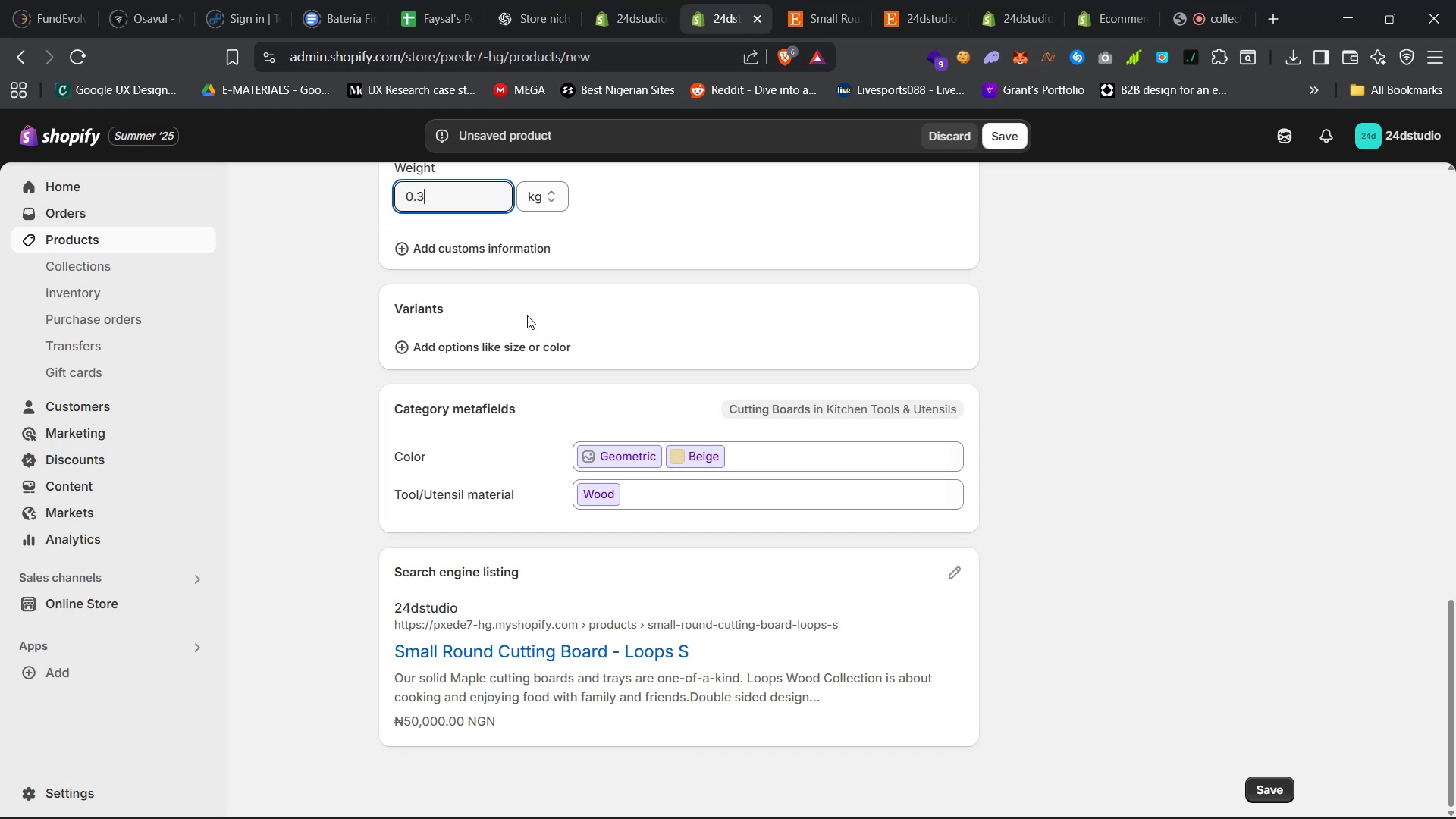 
left_click([572, 346])
 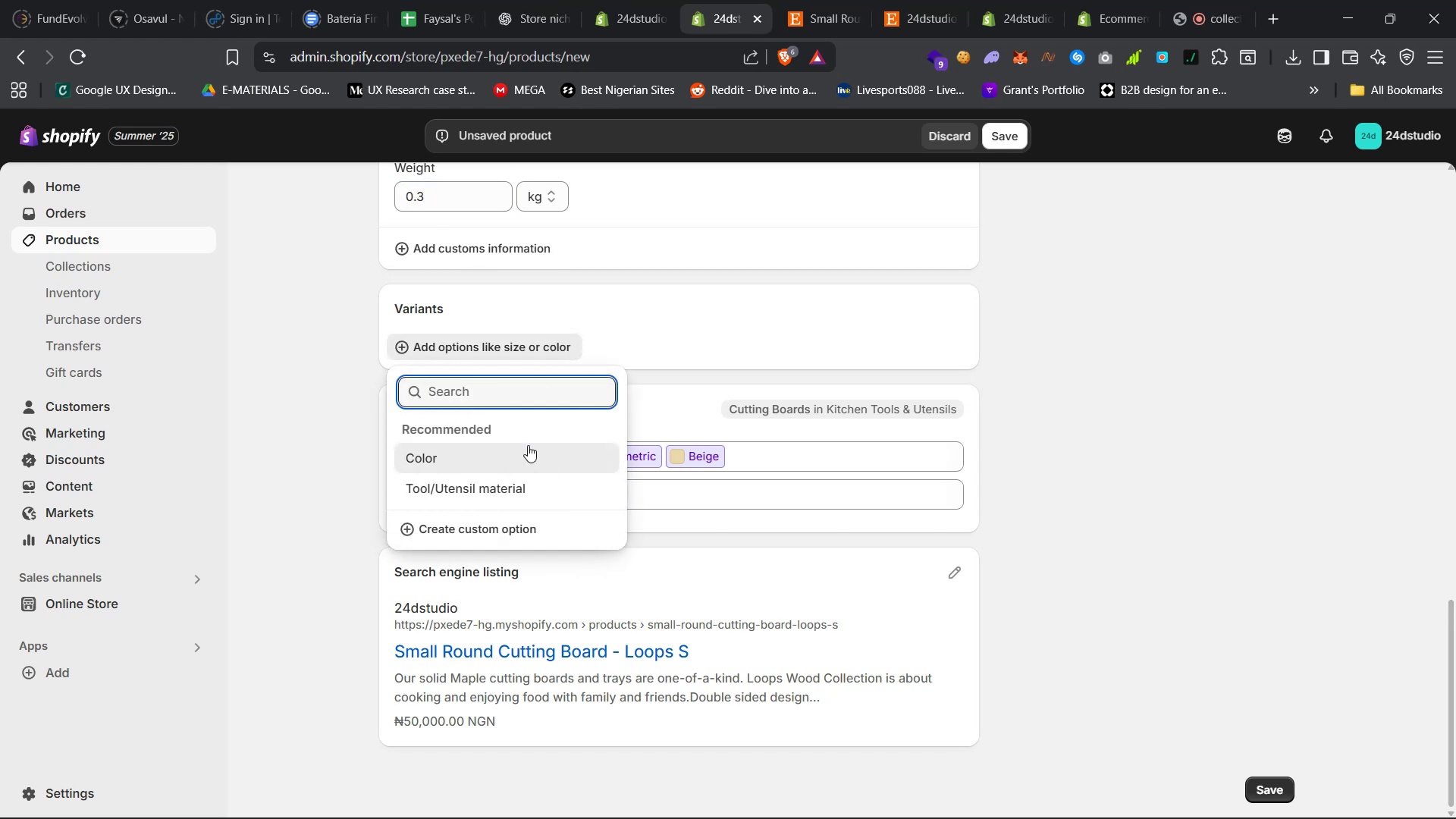 
left_click([537, 453])
 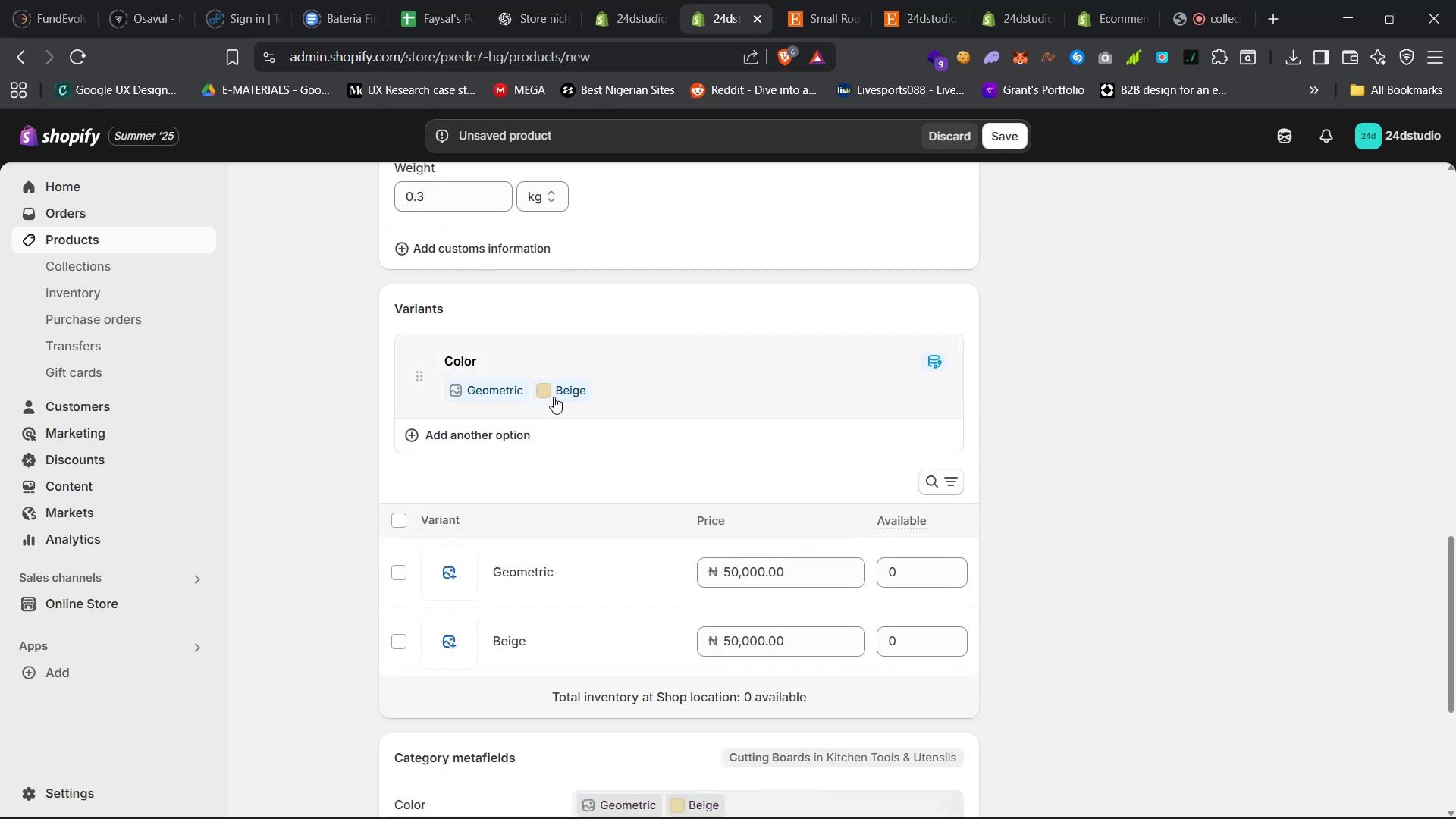 
left_click([588, 396])
 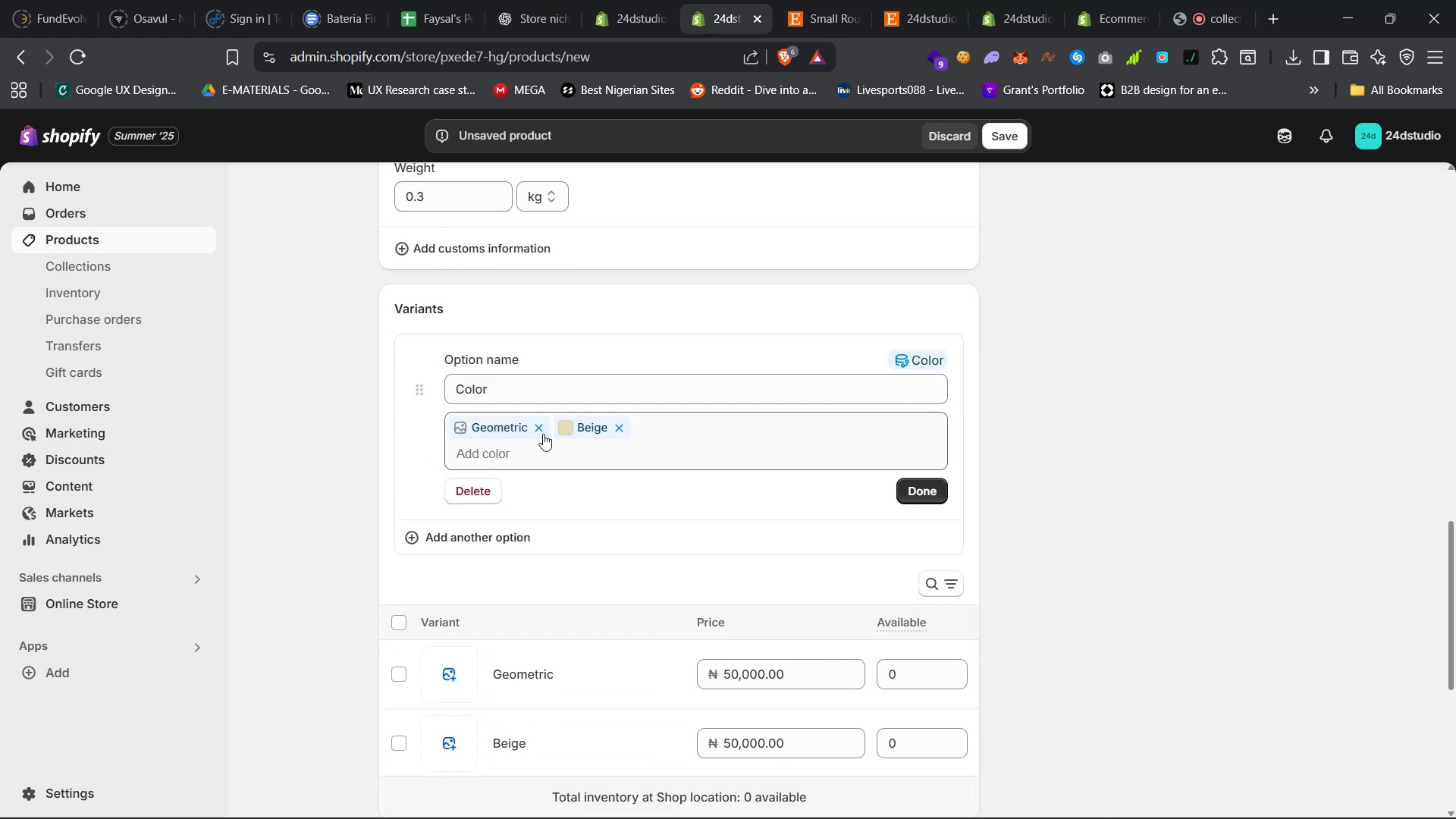 
left_click([536, 430])
 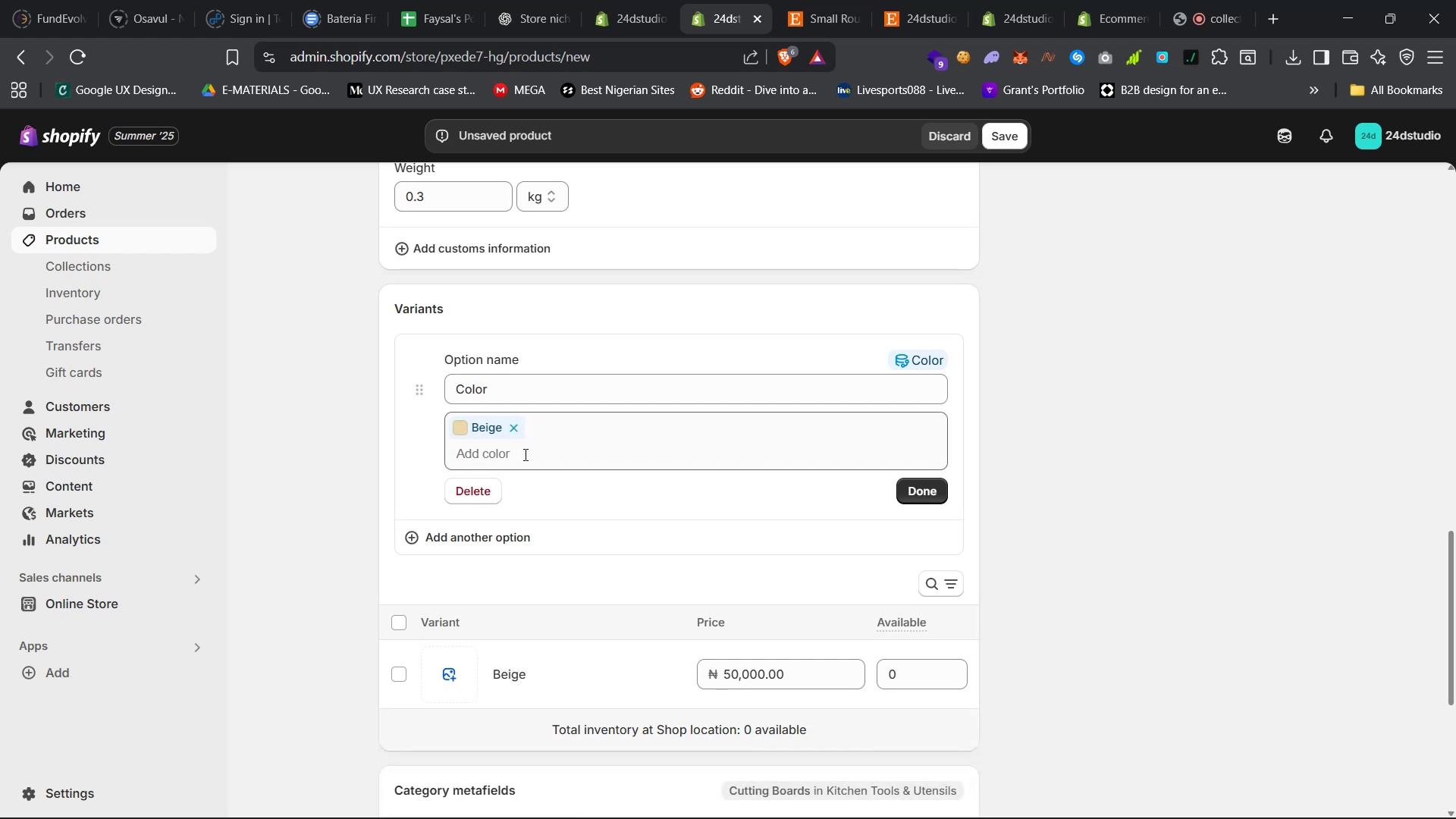 
left_click([521, 457])
 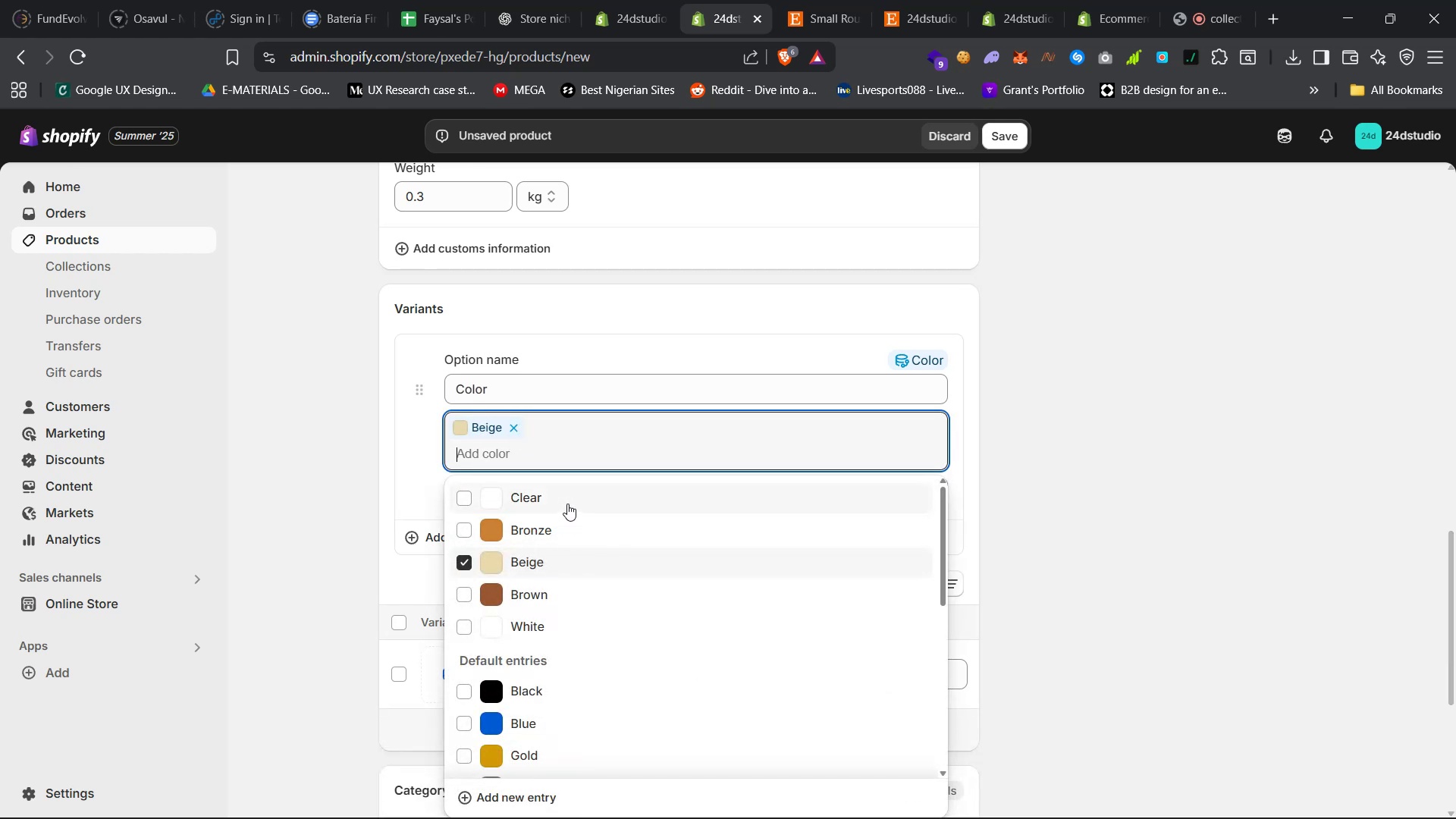 
double_click([572, 527])
 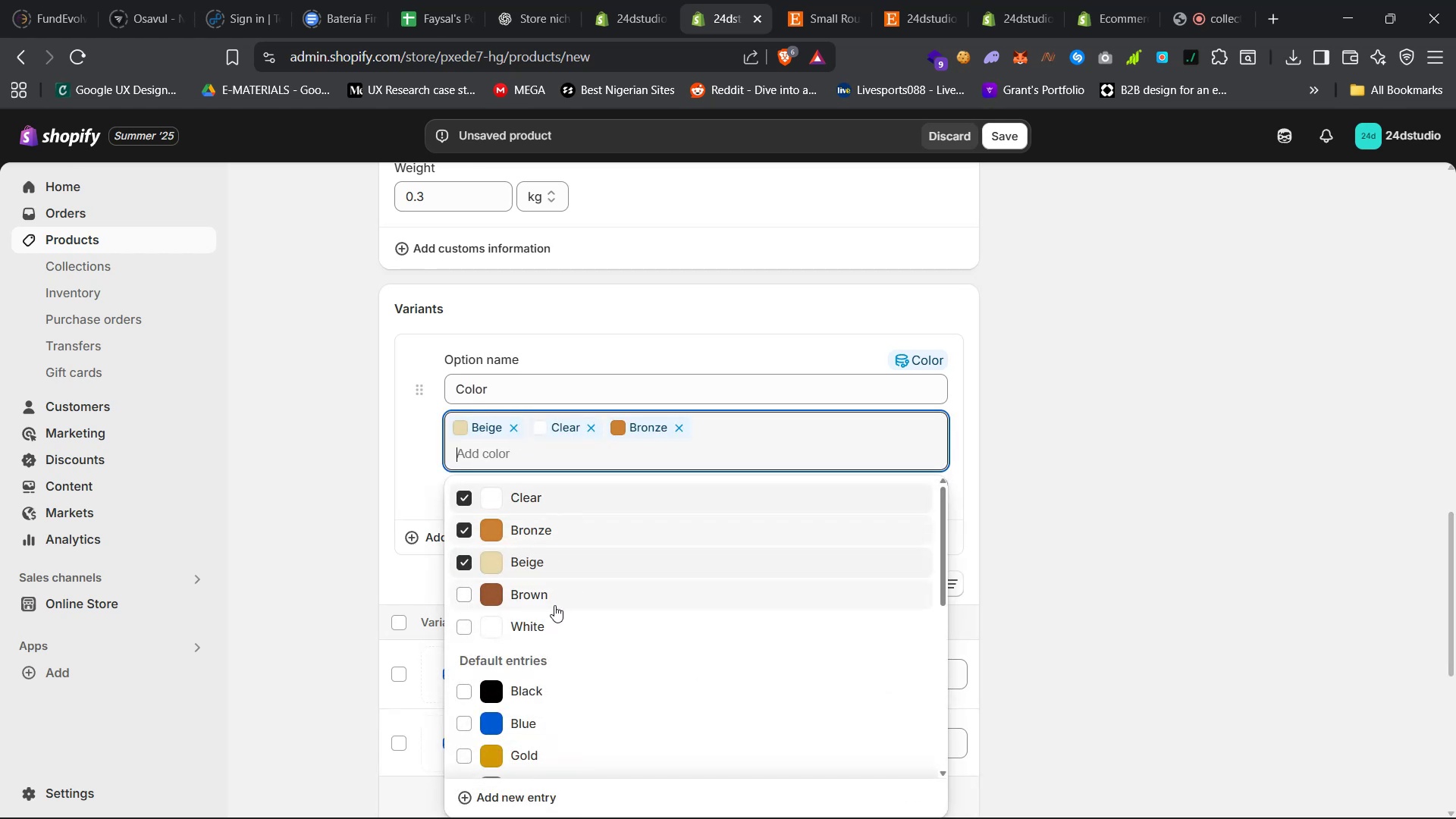 
left_click([551, 621])
 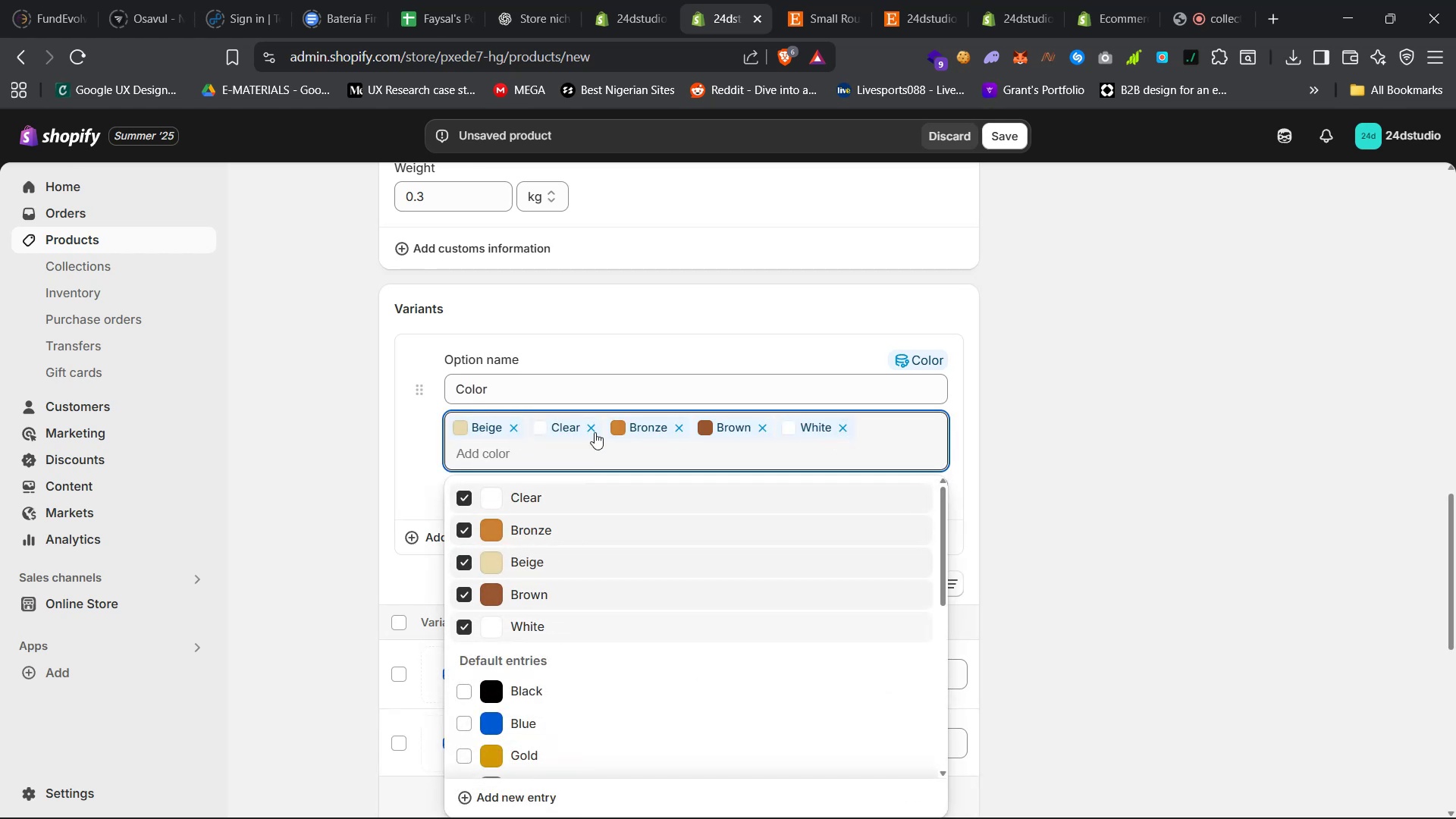 
left_click([585, 432])
 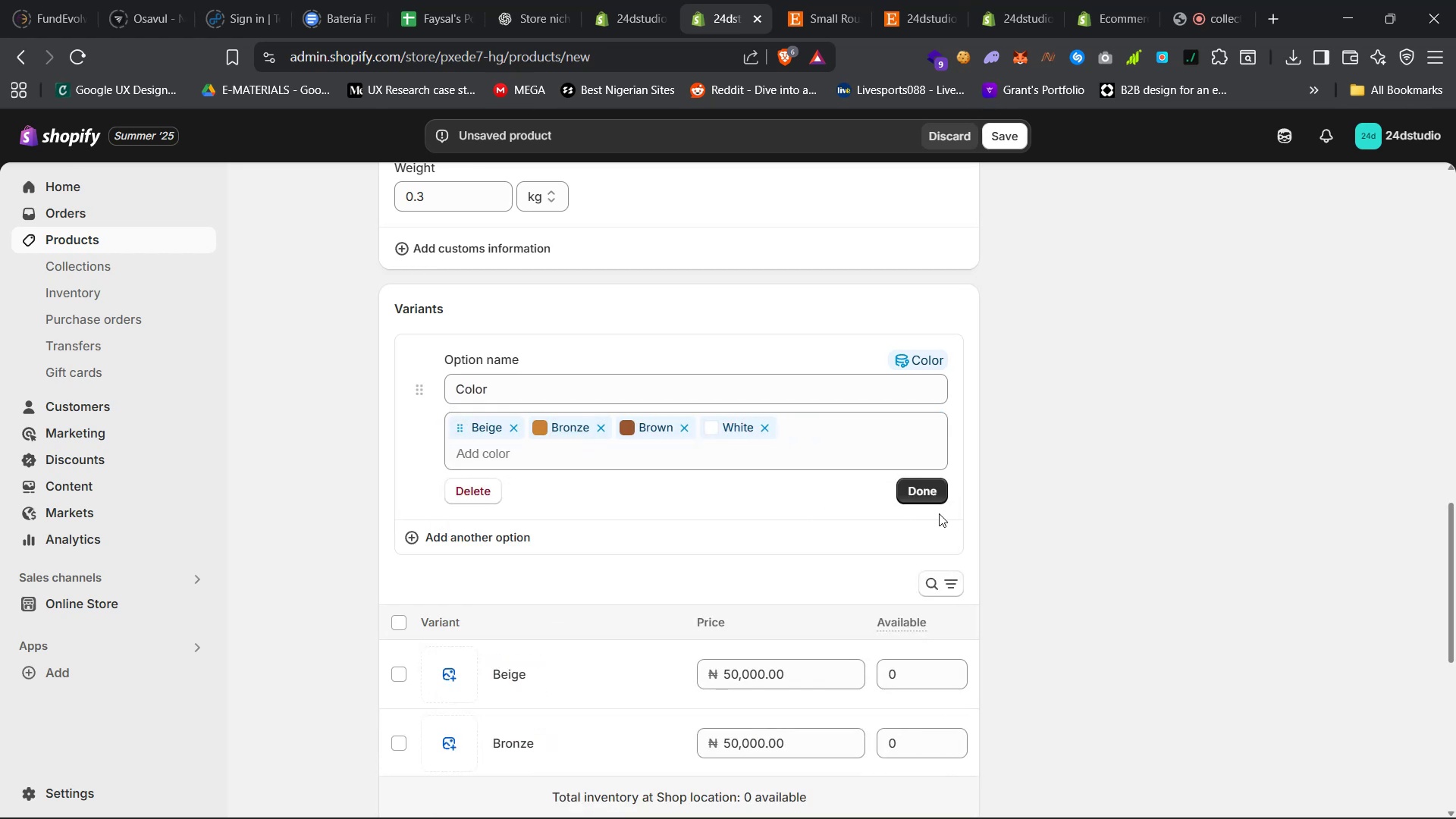 
left_click([934, 497])
 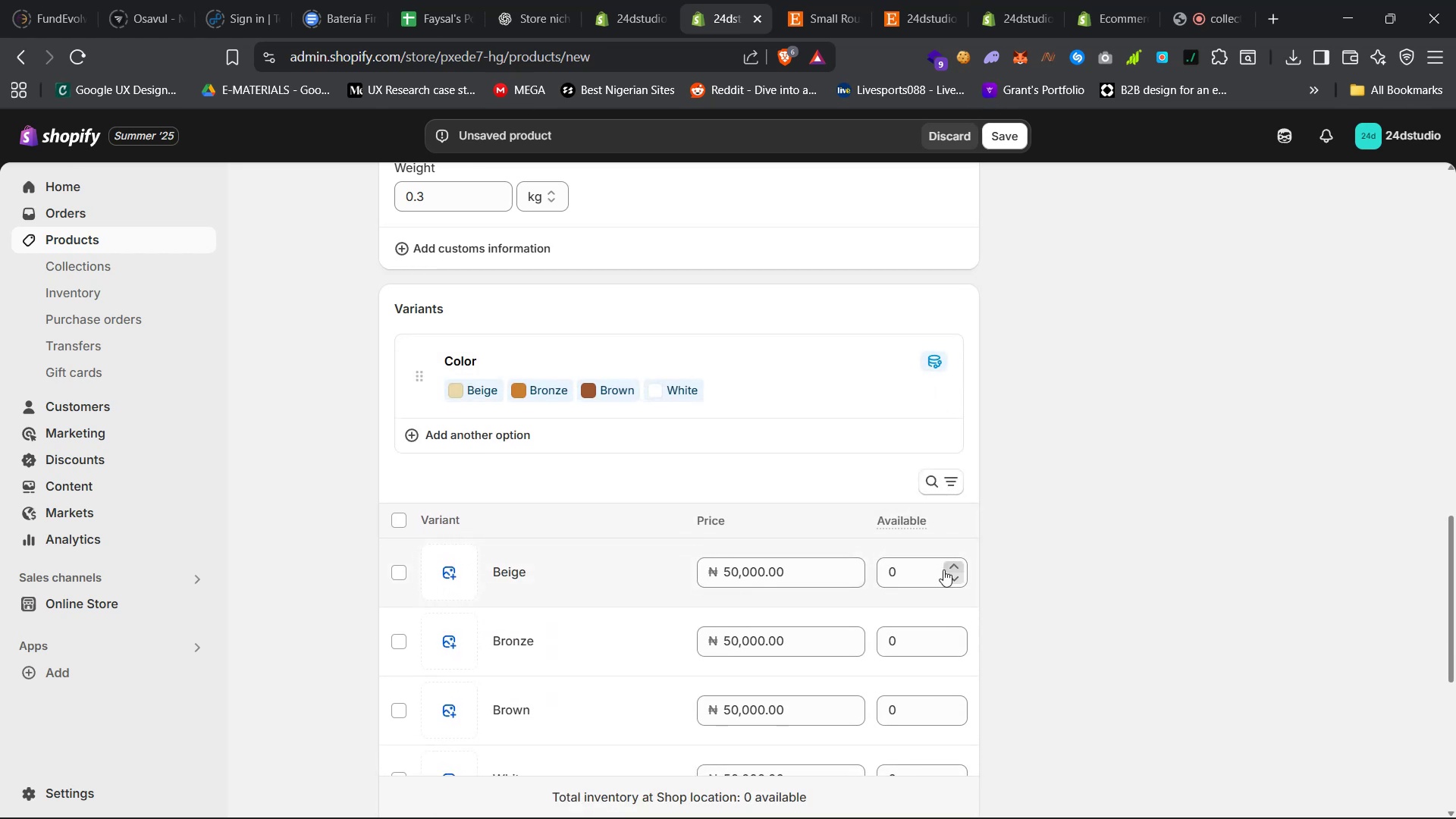 
double_click([949, 564])
 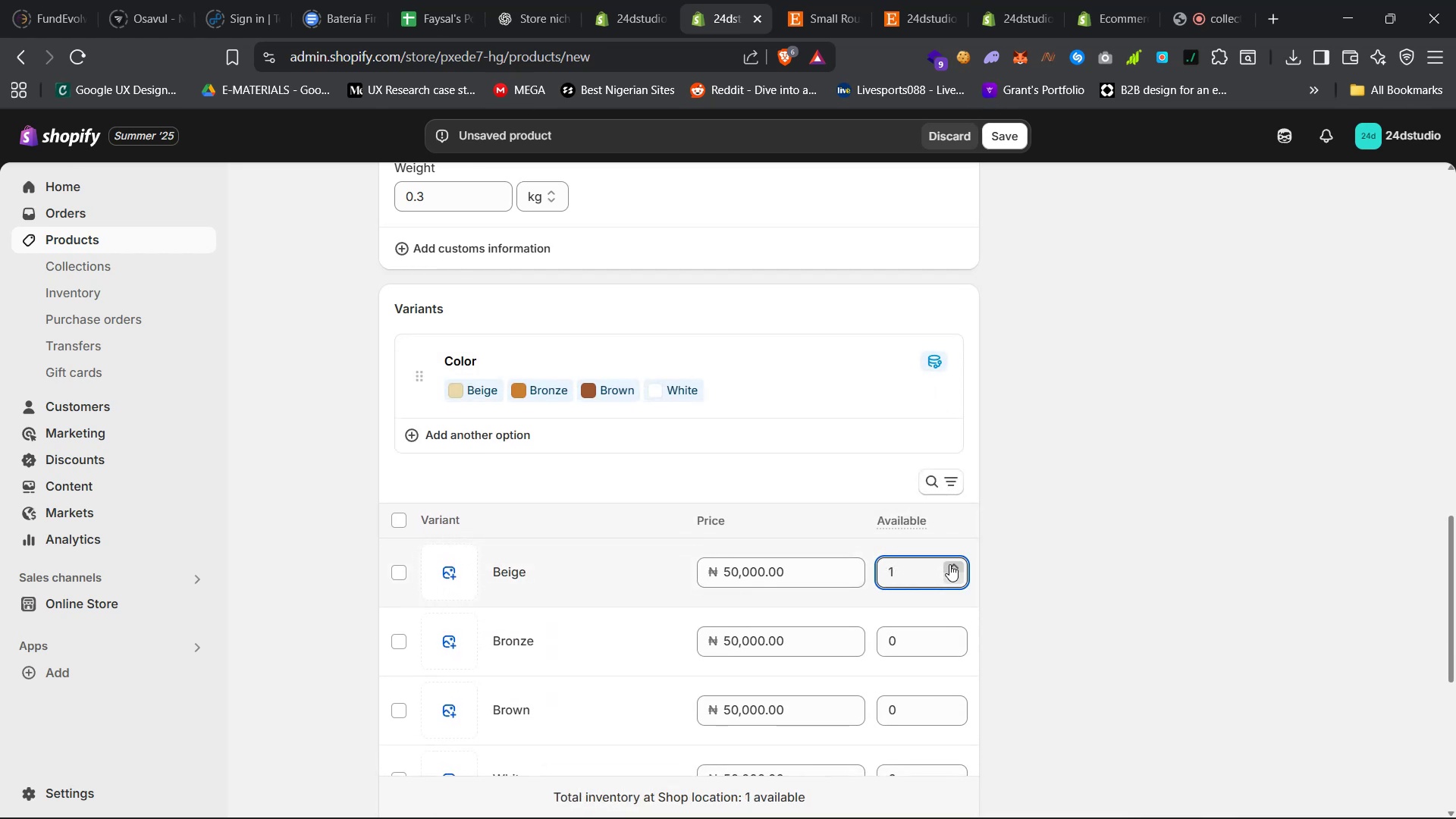 
triple_click([949, 564])
 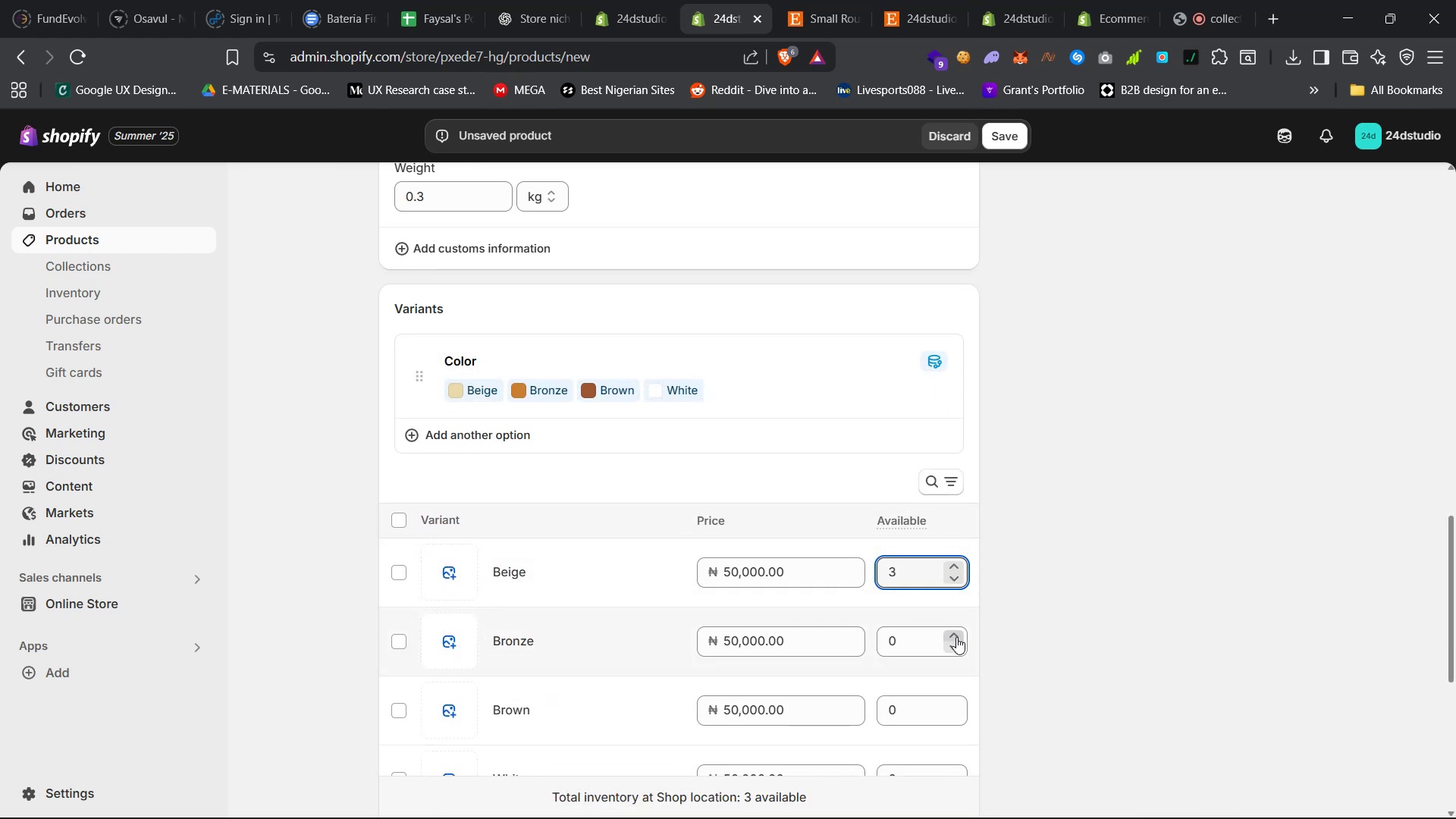 
double_click([956, 636])
 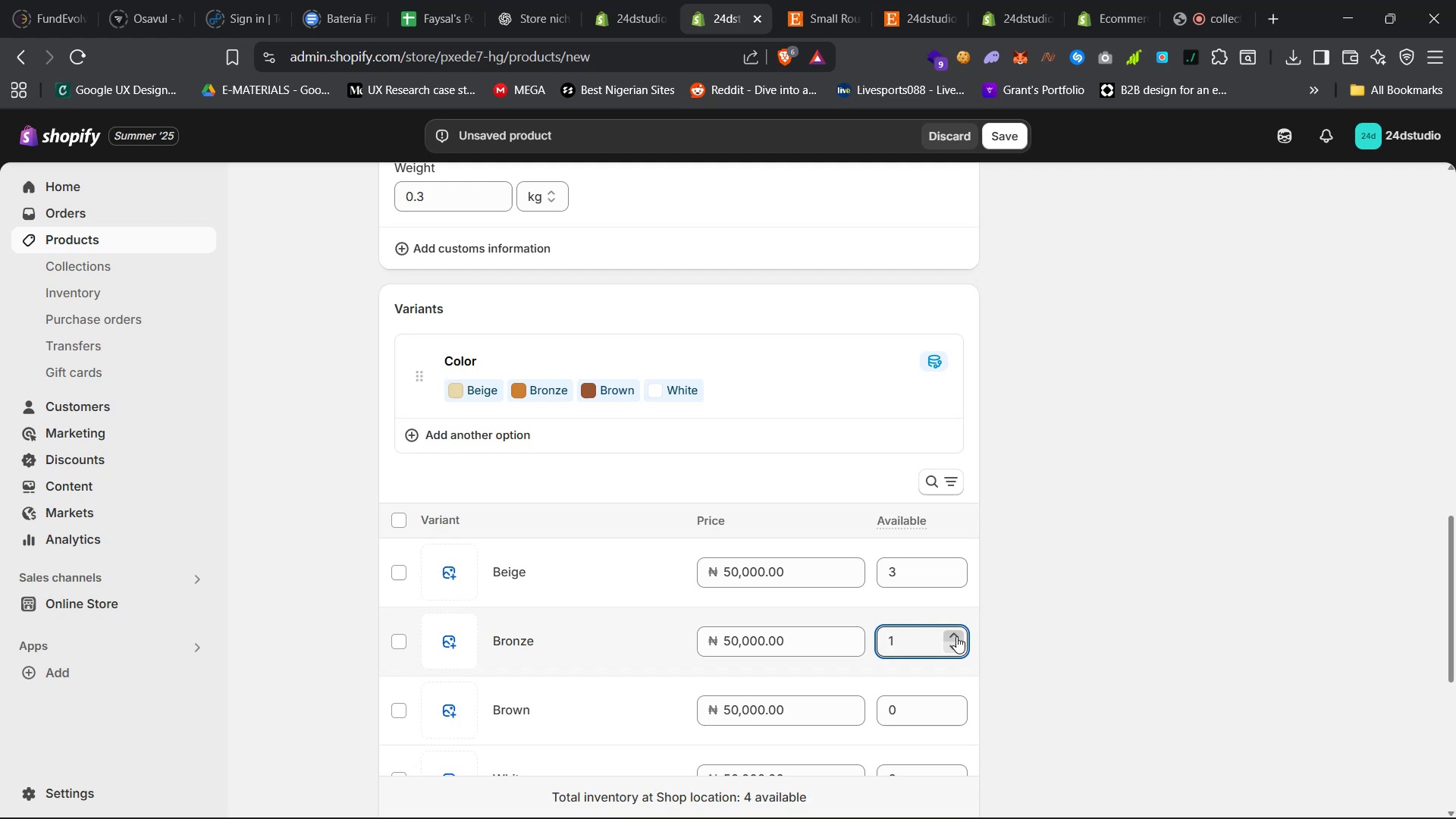 
triple_click([956, 636])
 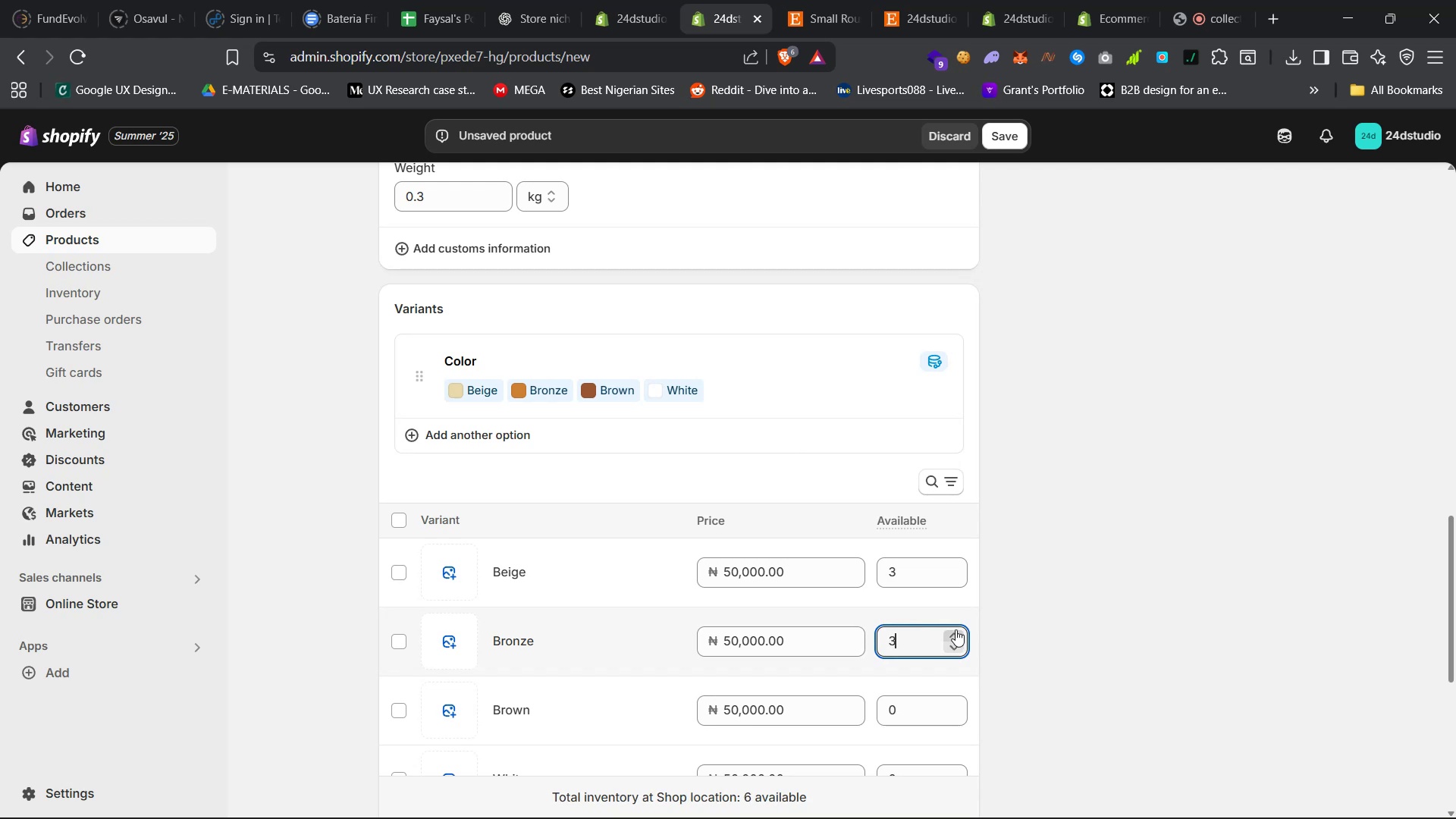 
scroll: coordinate [944, 530], scroll_direction: down, amount: 18.0
 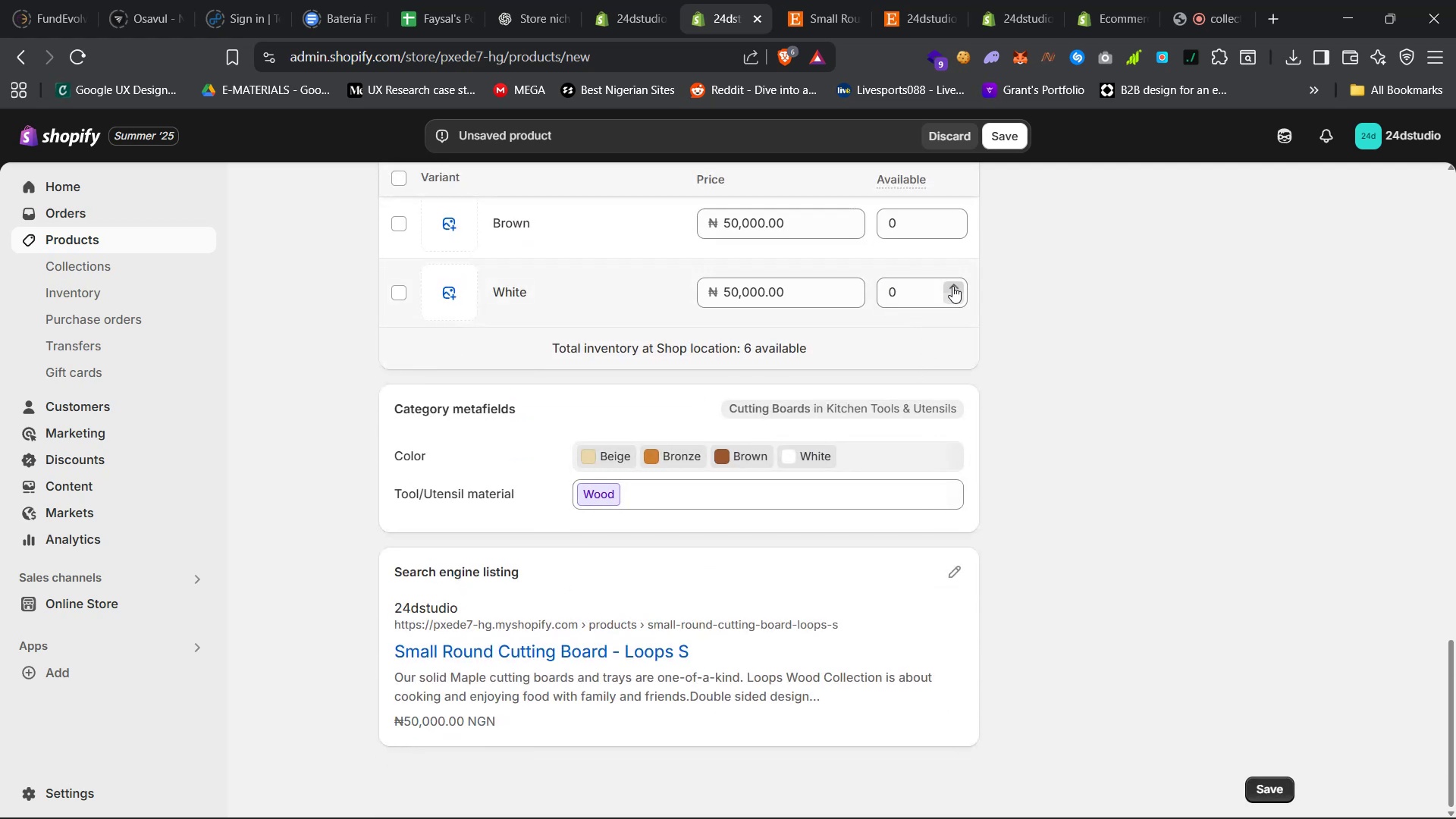 
double_click([956, 284])
 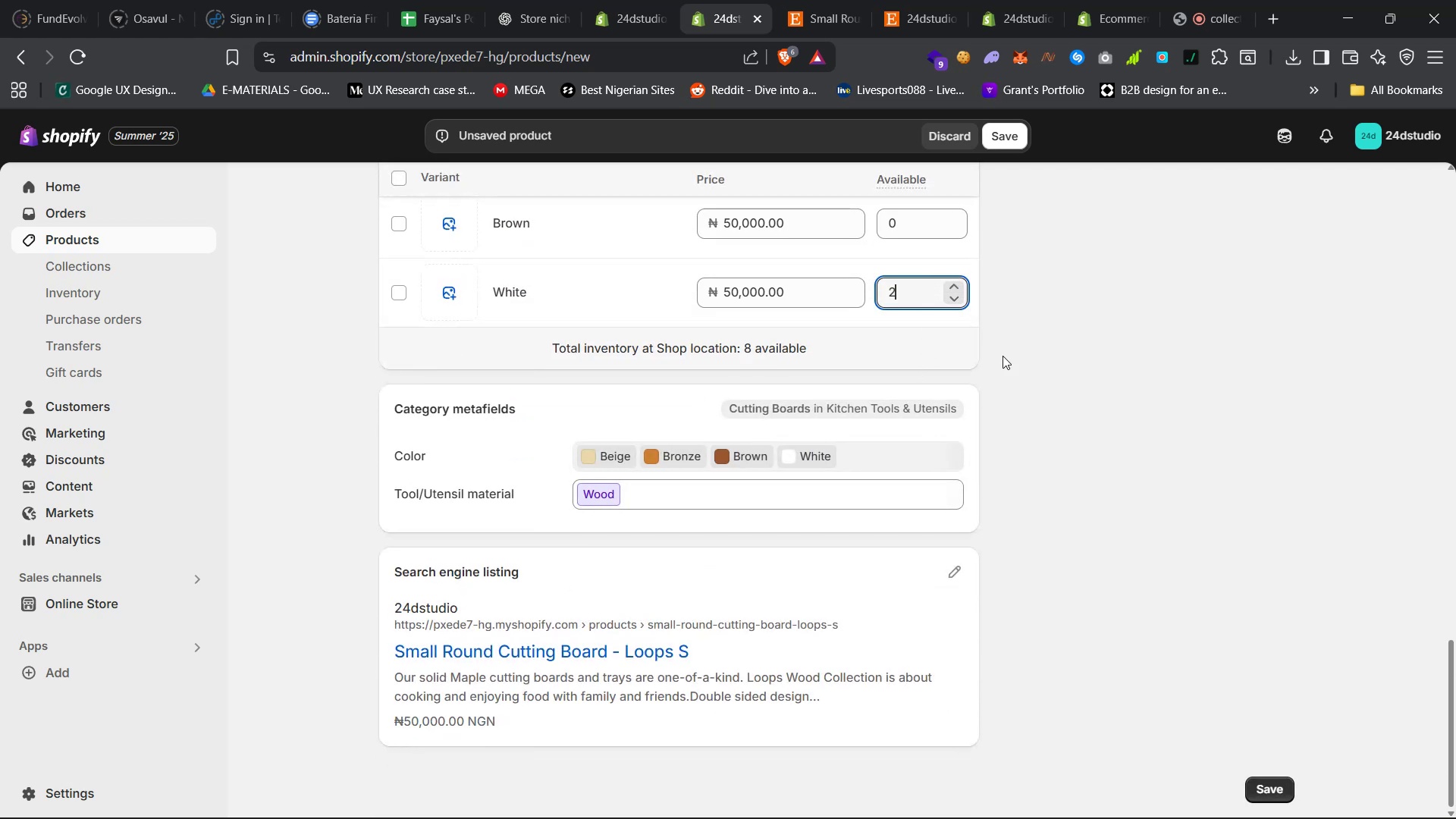 
scroll: coordinate [1014, 372], scroll_direction: none, amount: 0.0
 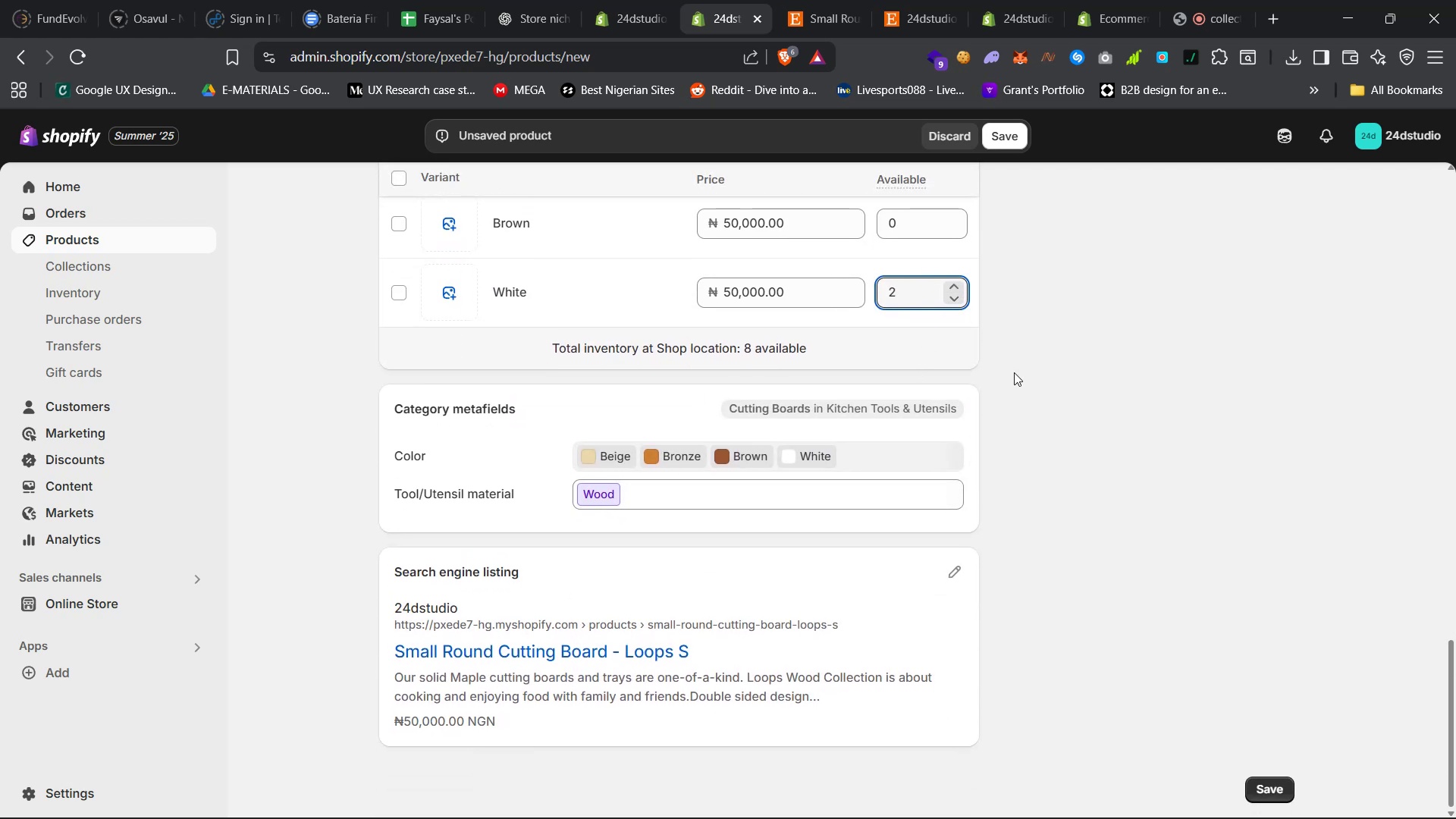 
scroll: coordinate [1015, 373], scroll_direction: up, amount: 3.0
 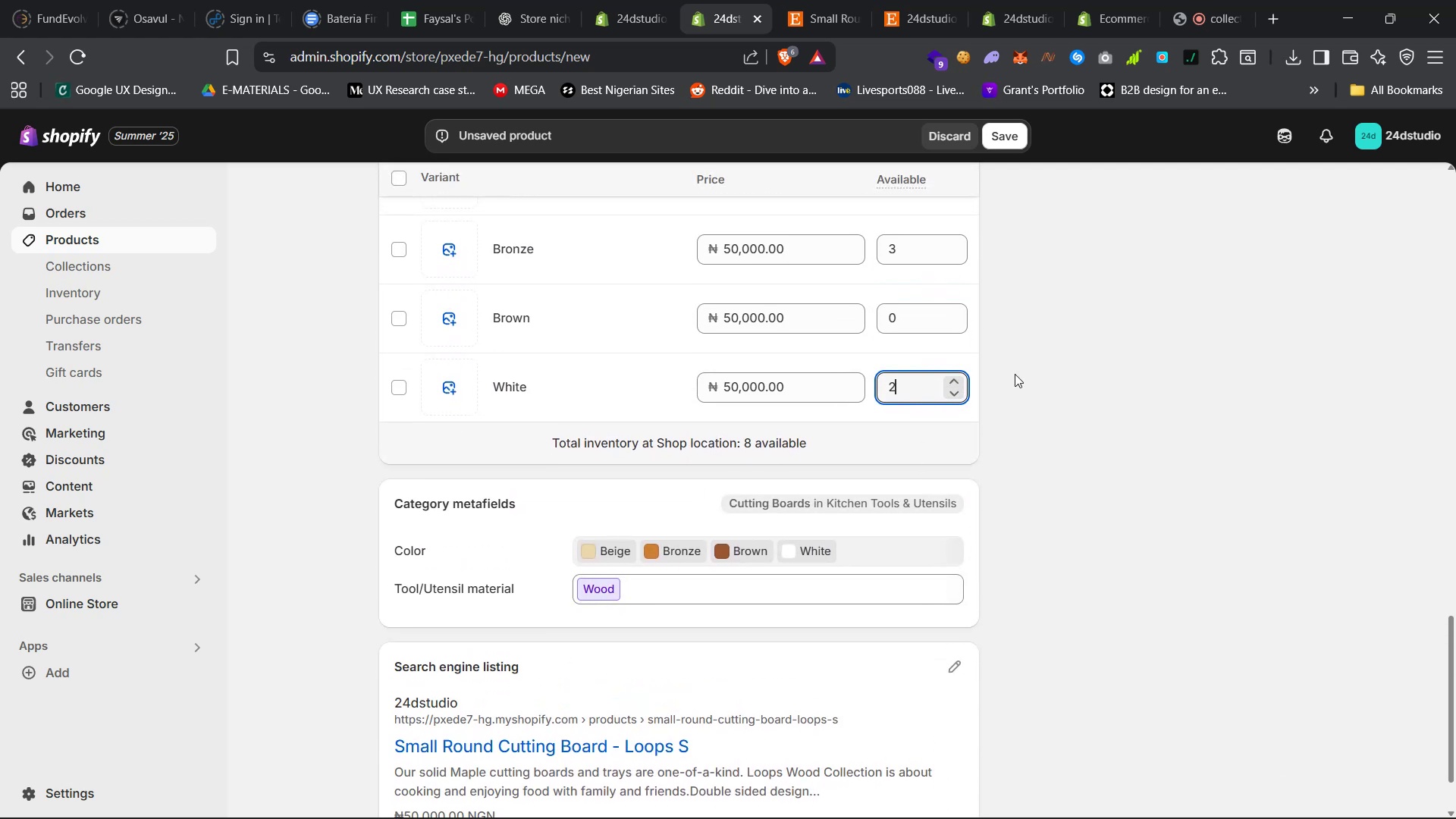 
scroll: coordinate [1130, 502], scroll_direction: down, amount: 54.0
 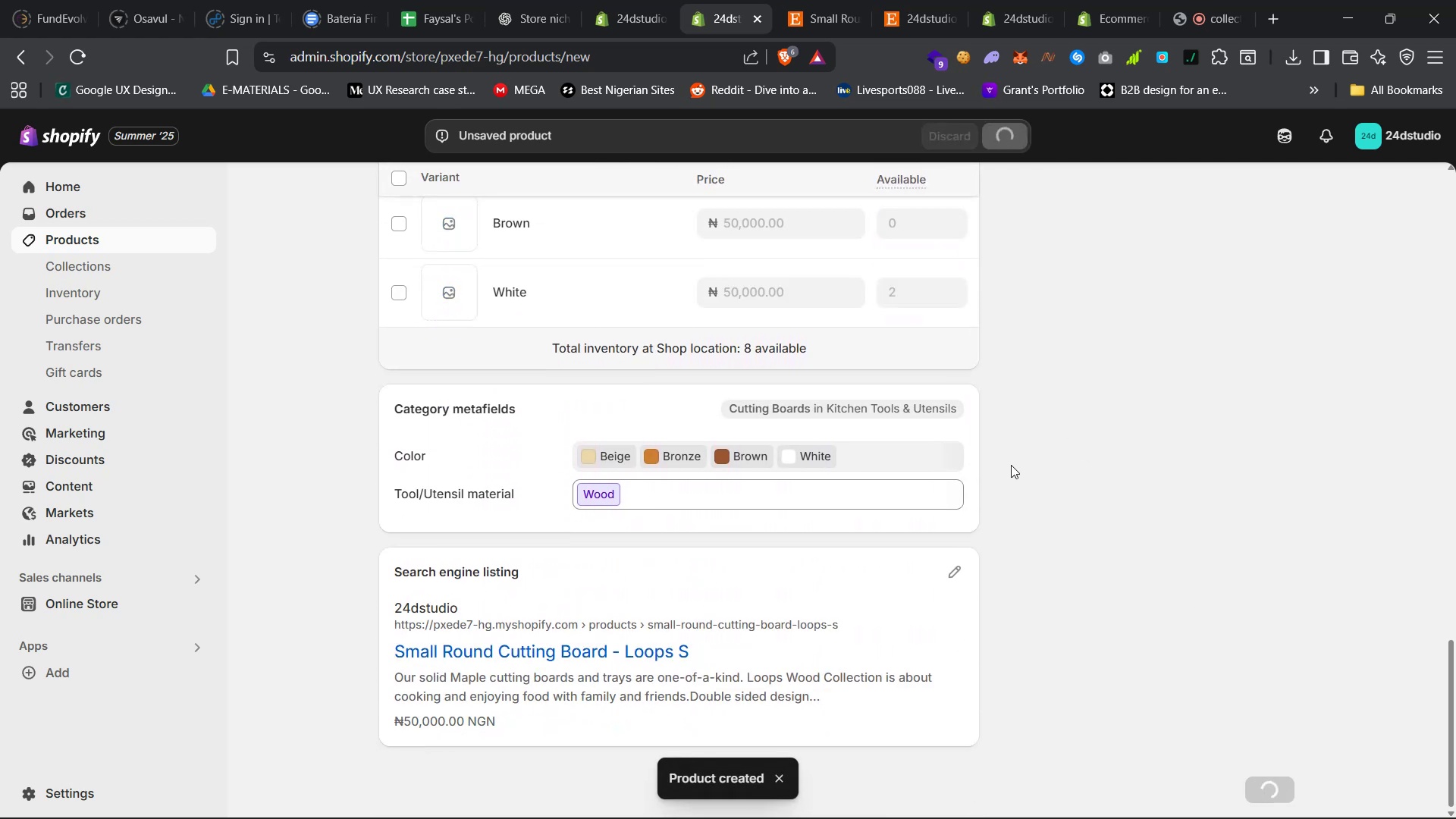 
wait(8.48)
 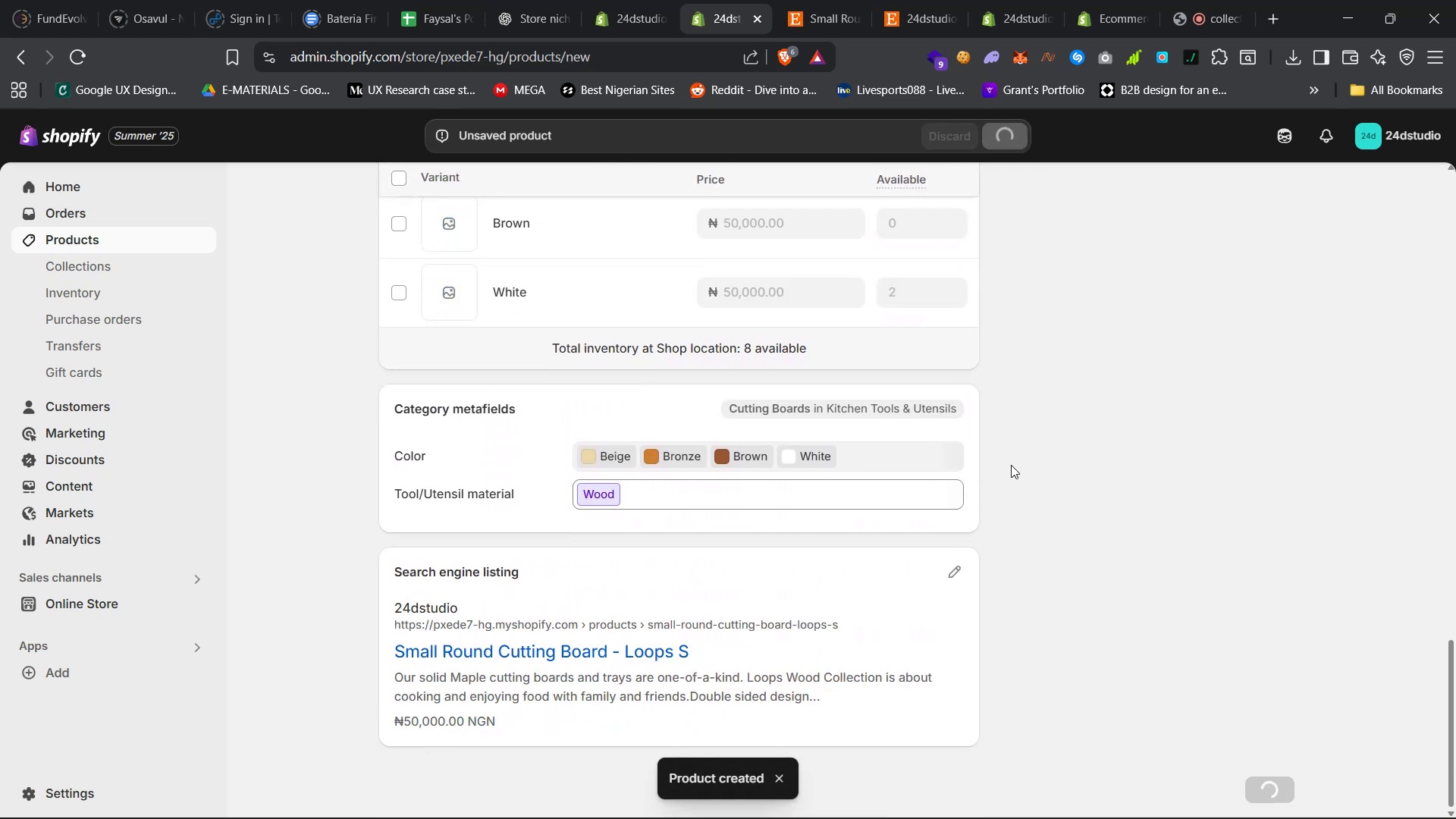 
left_click([990, 192])
 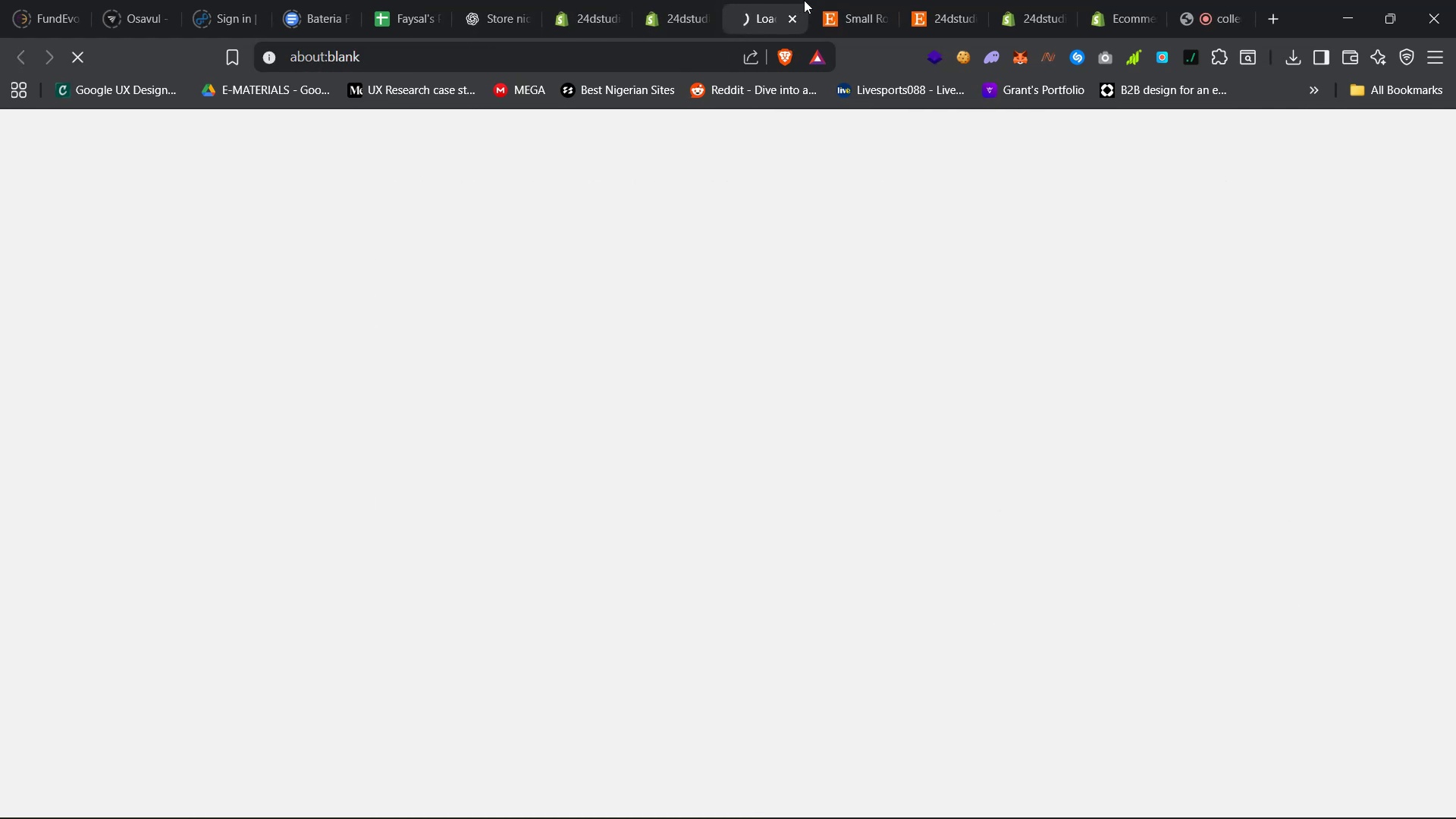 
left_click([851, 0])
 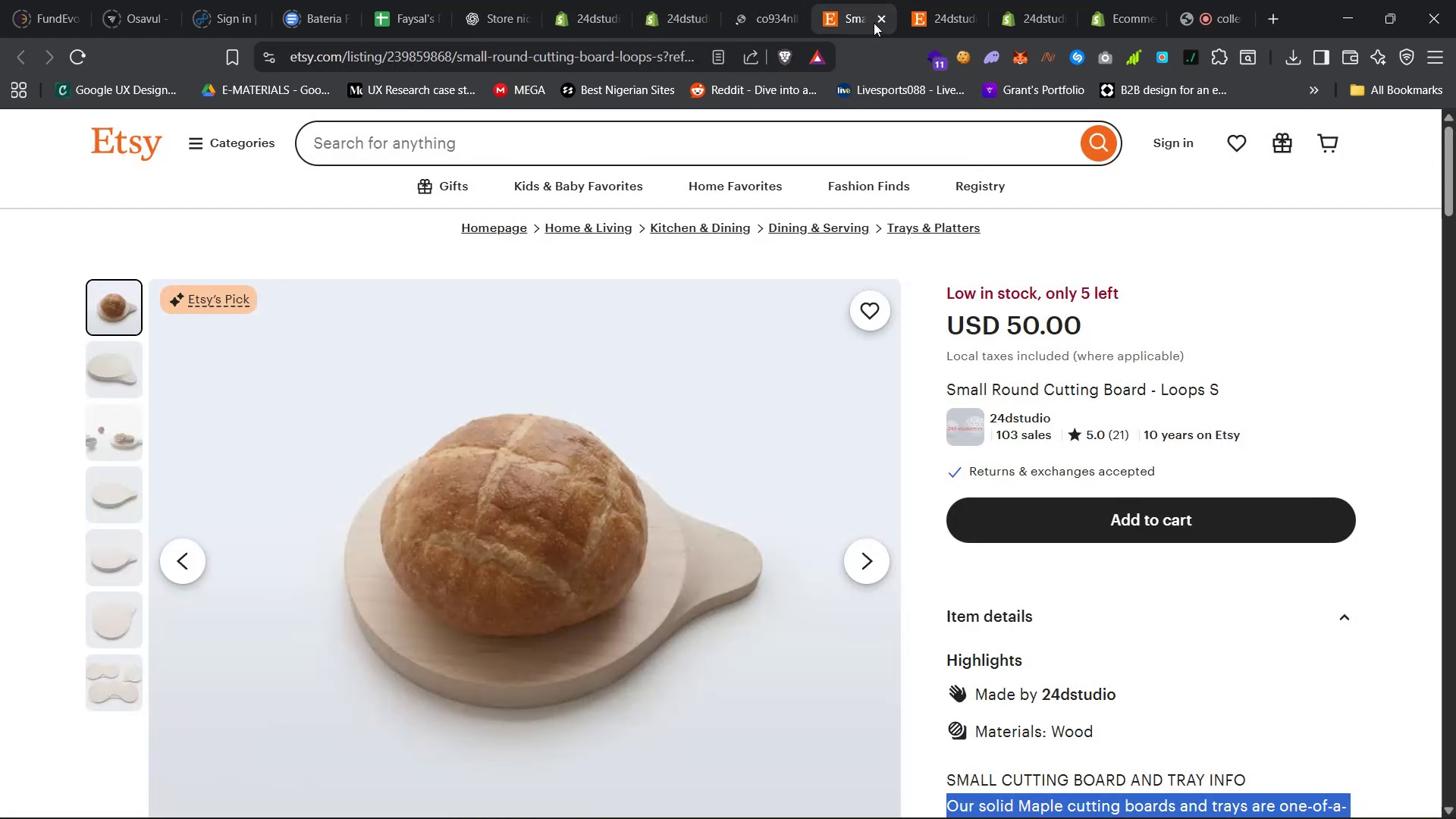 
left_click([882, 18])
 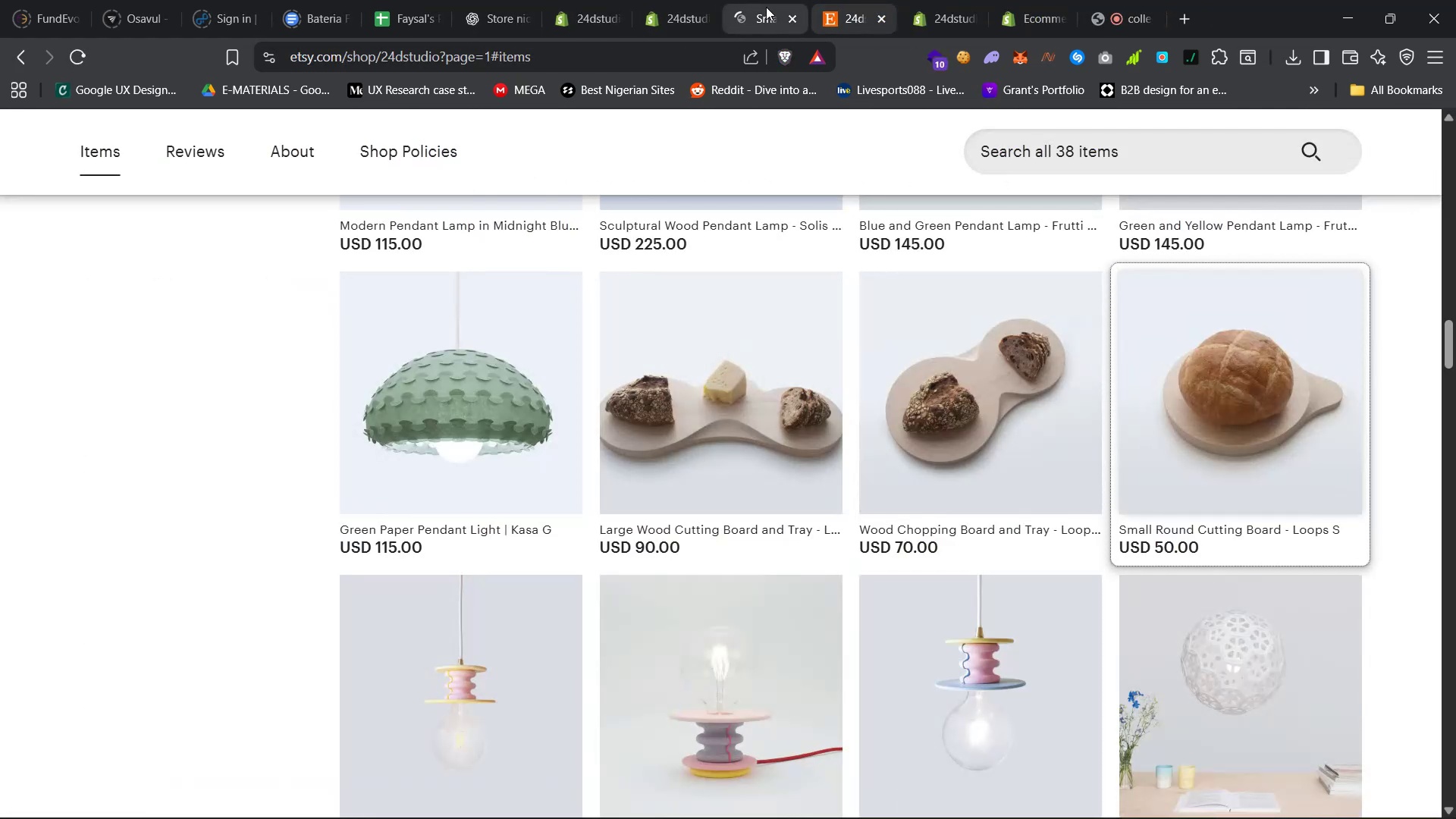 
left_click([761, 0])
 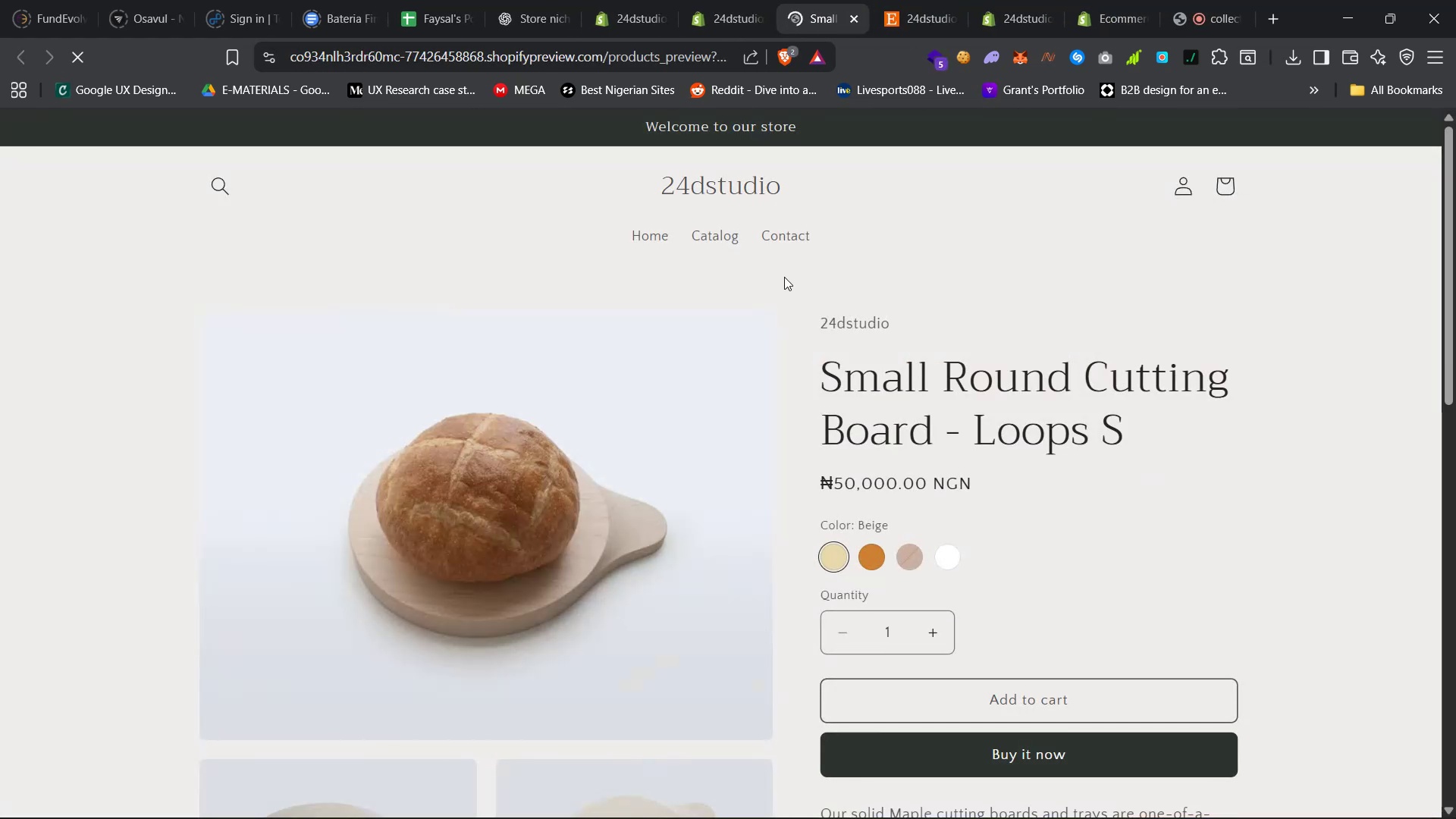 
scroll: coordinate [789, 284], scroll_direction: down, amount: 12.0
 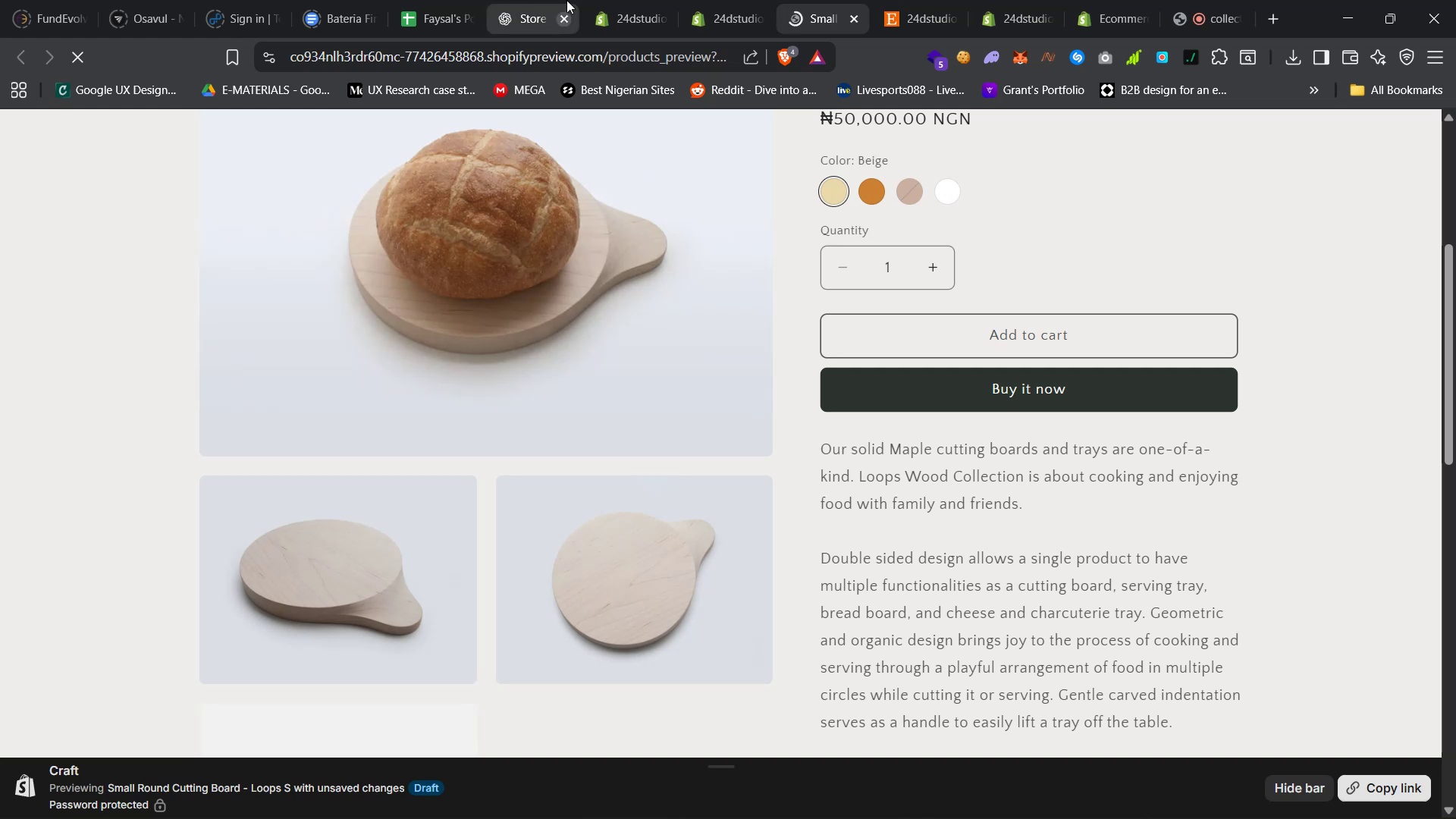 
left_click([708, 0])
 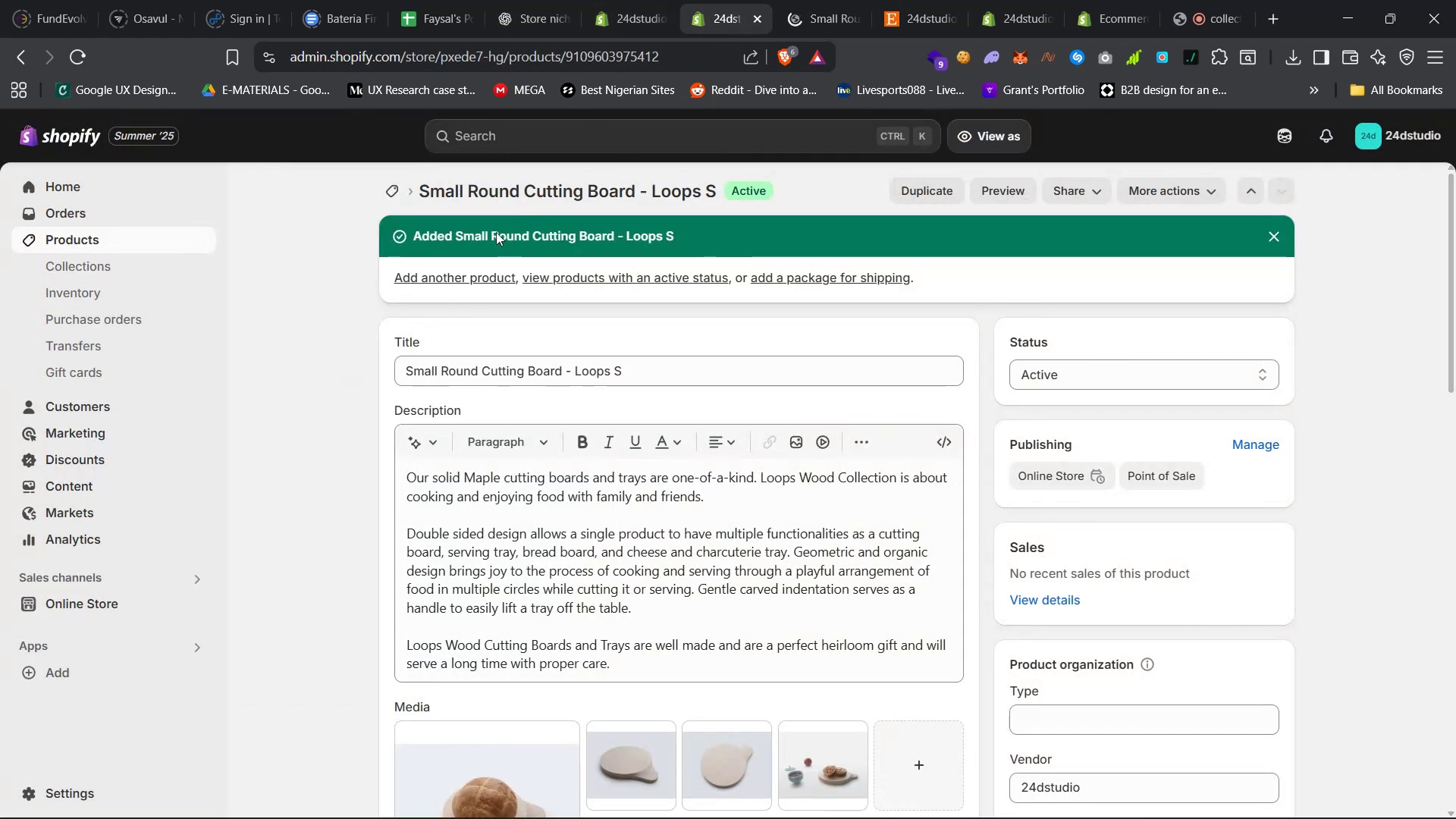 
left_click([462, 277])
 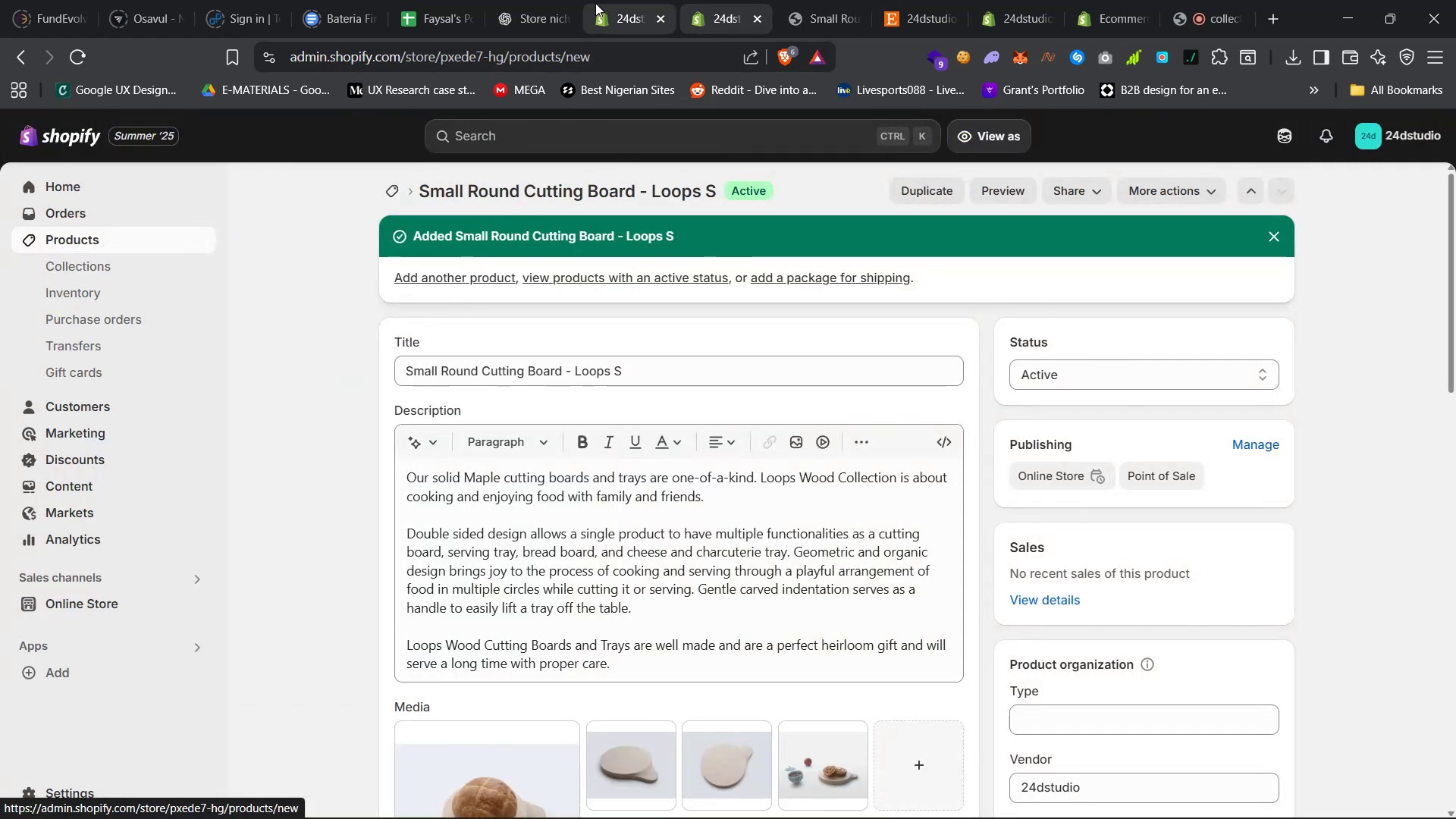 
left_click([626, 0])
 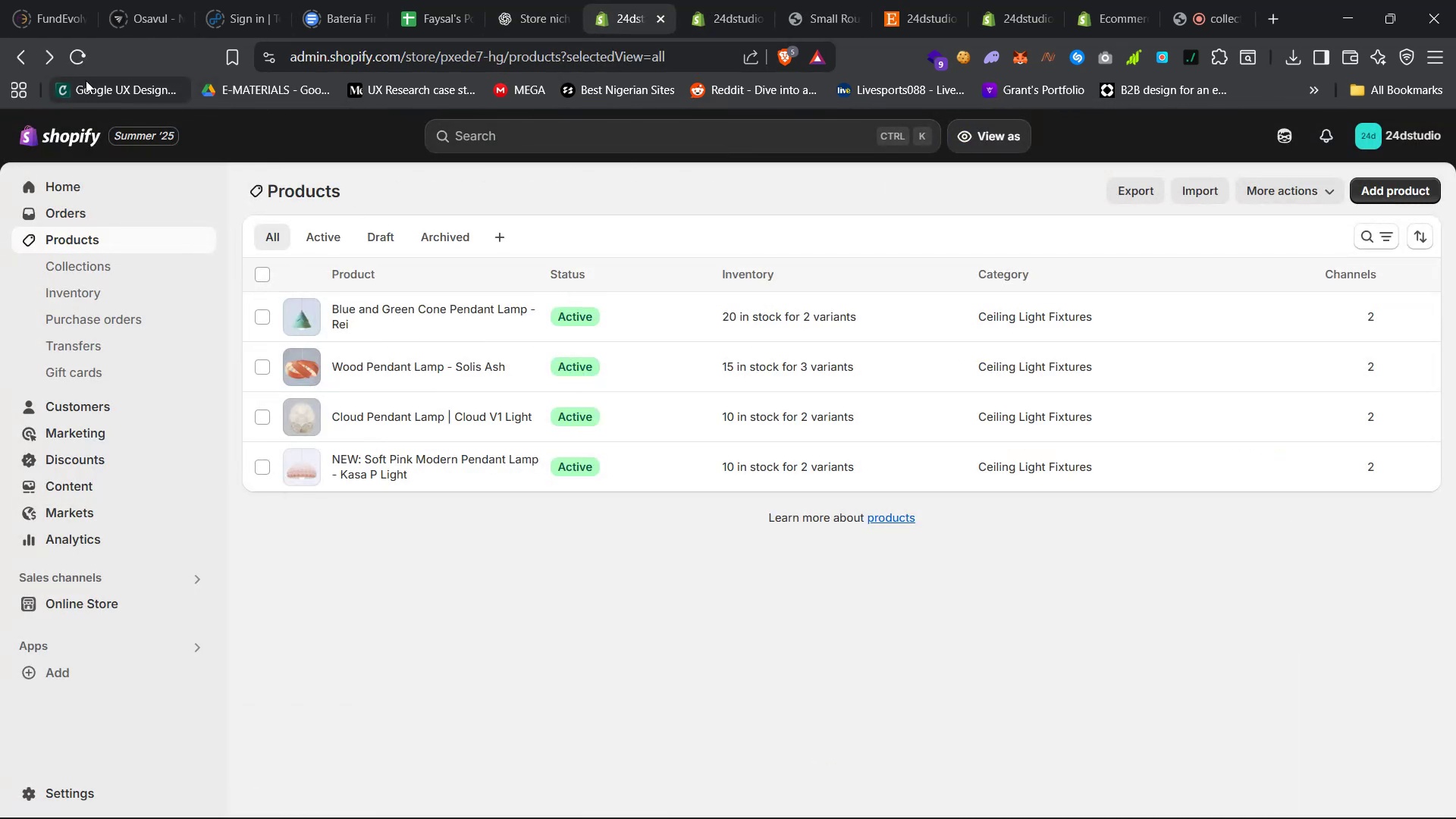 
left_click([87, 59])
 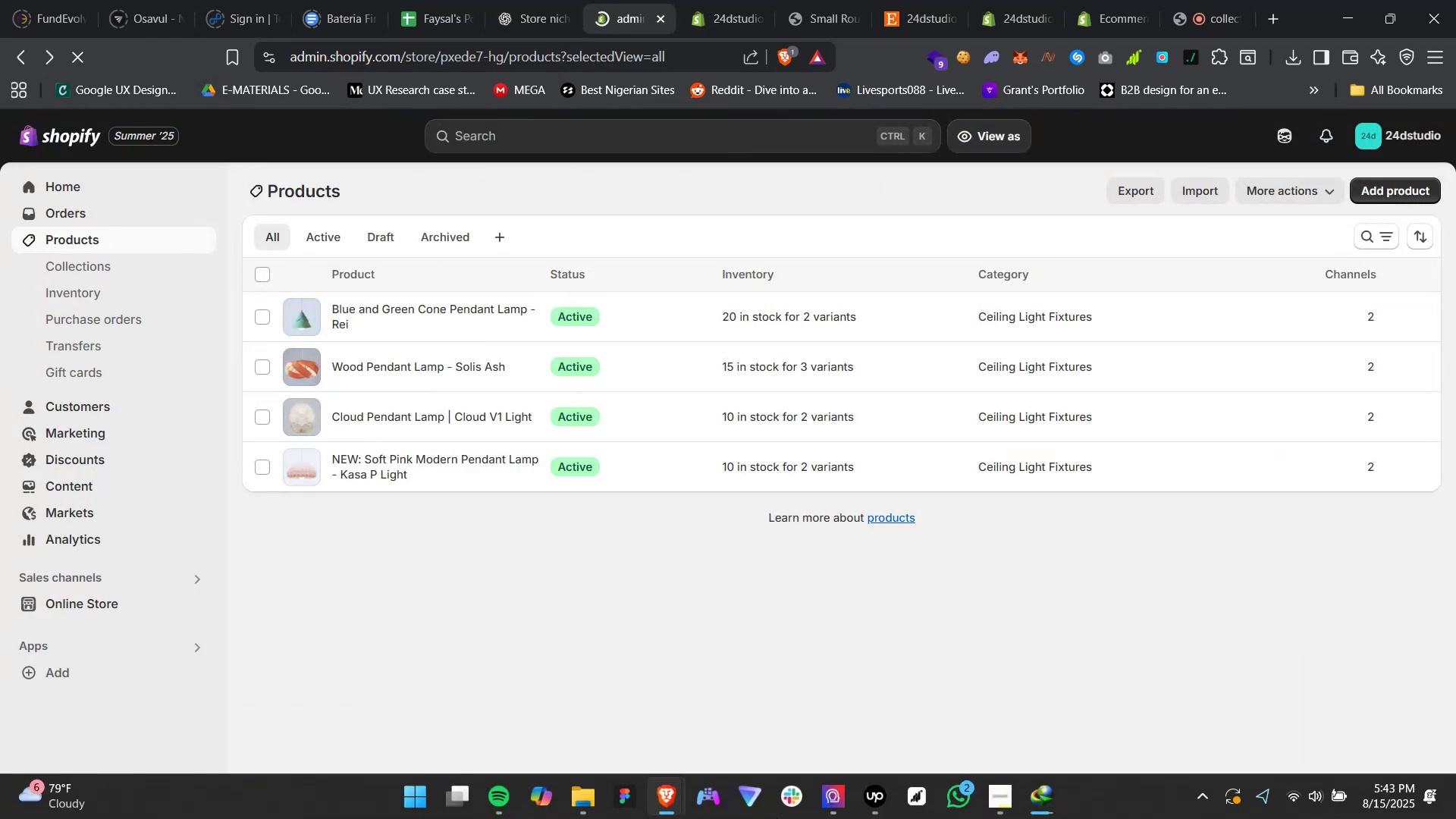 
left_click([831, 801])
 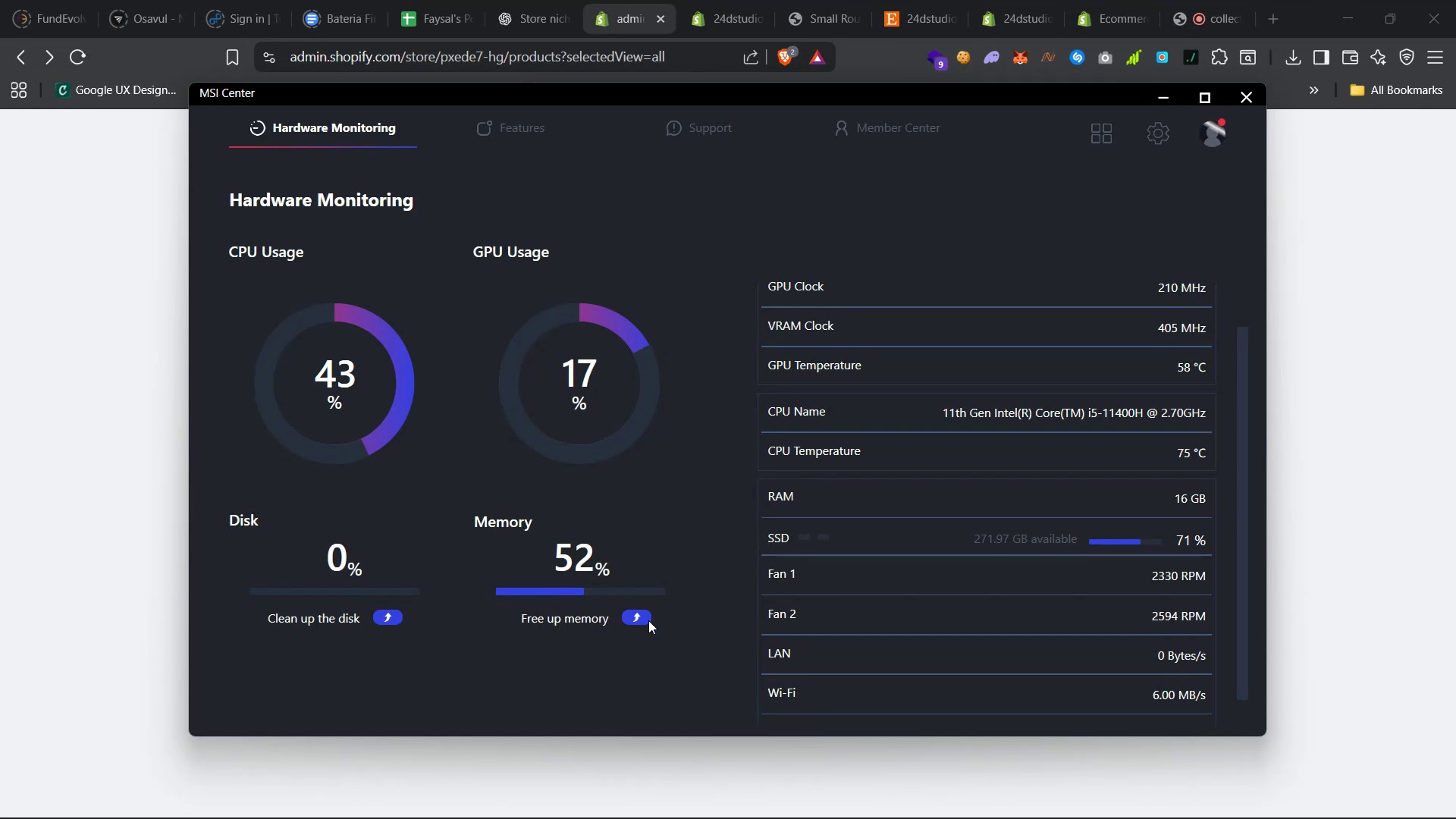 
double_click([646, 618])
 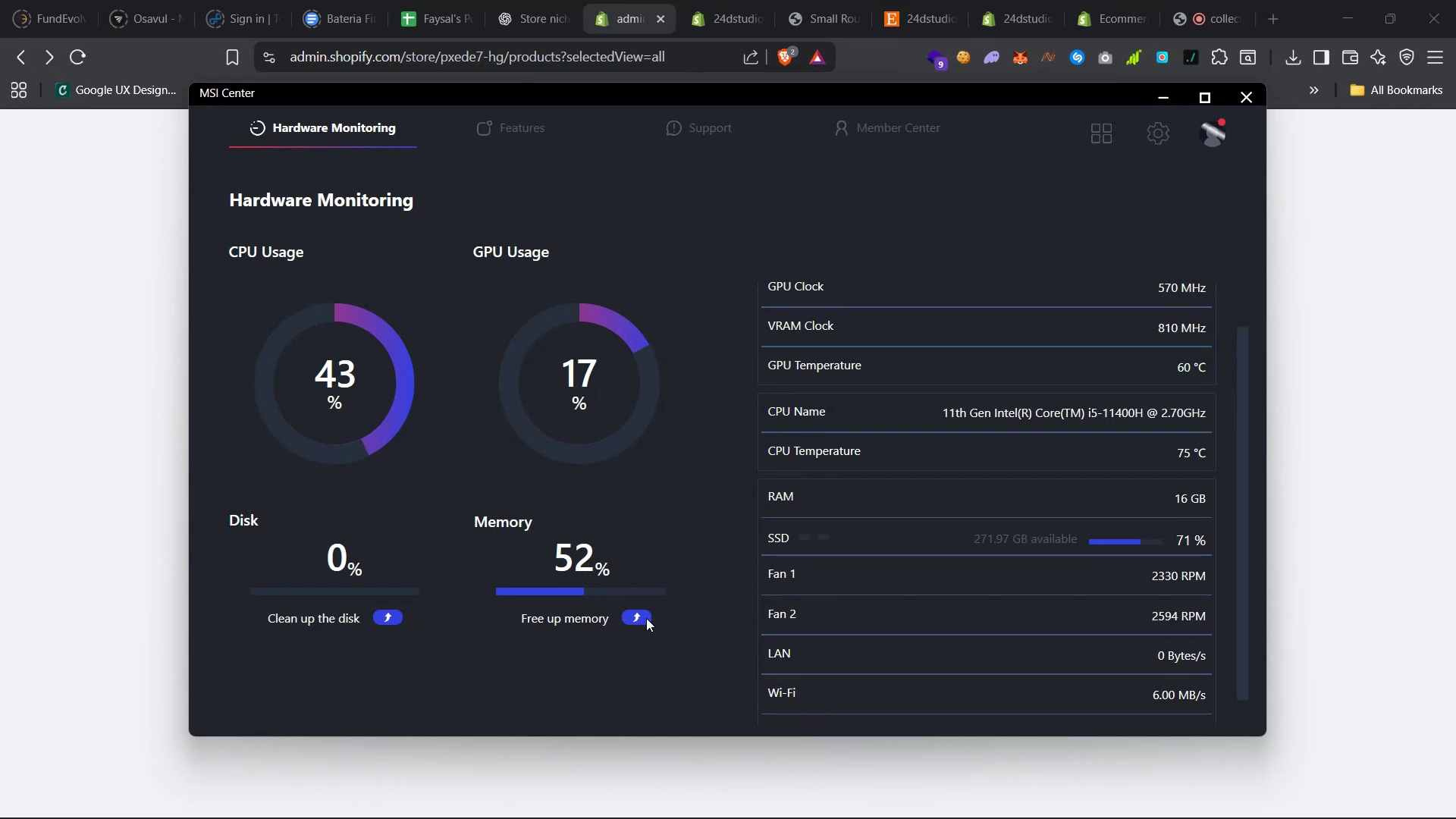 
triple_click([646, 618])
 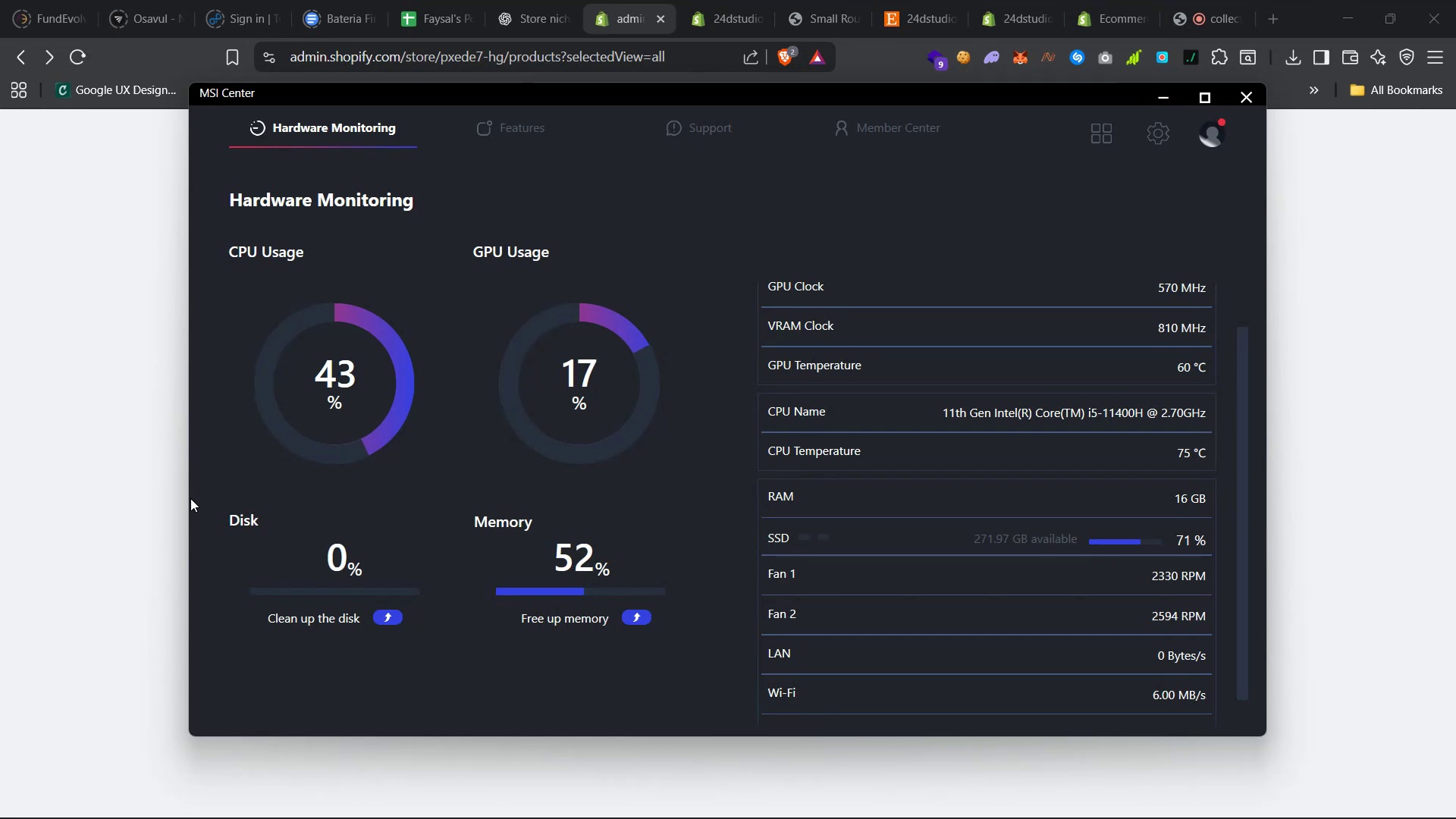 
left_click([142, 470])
 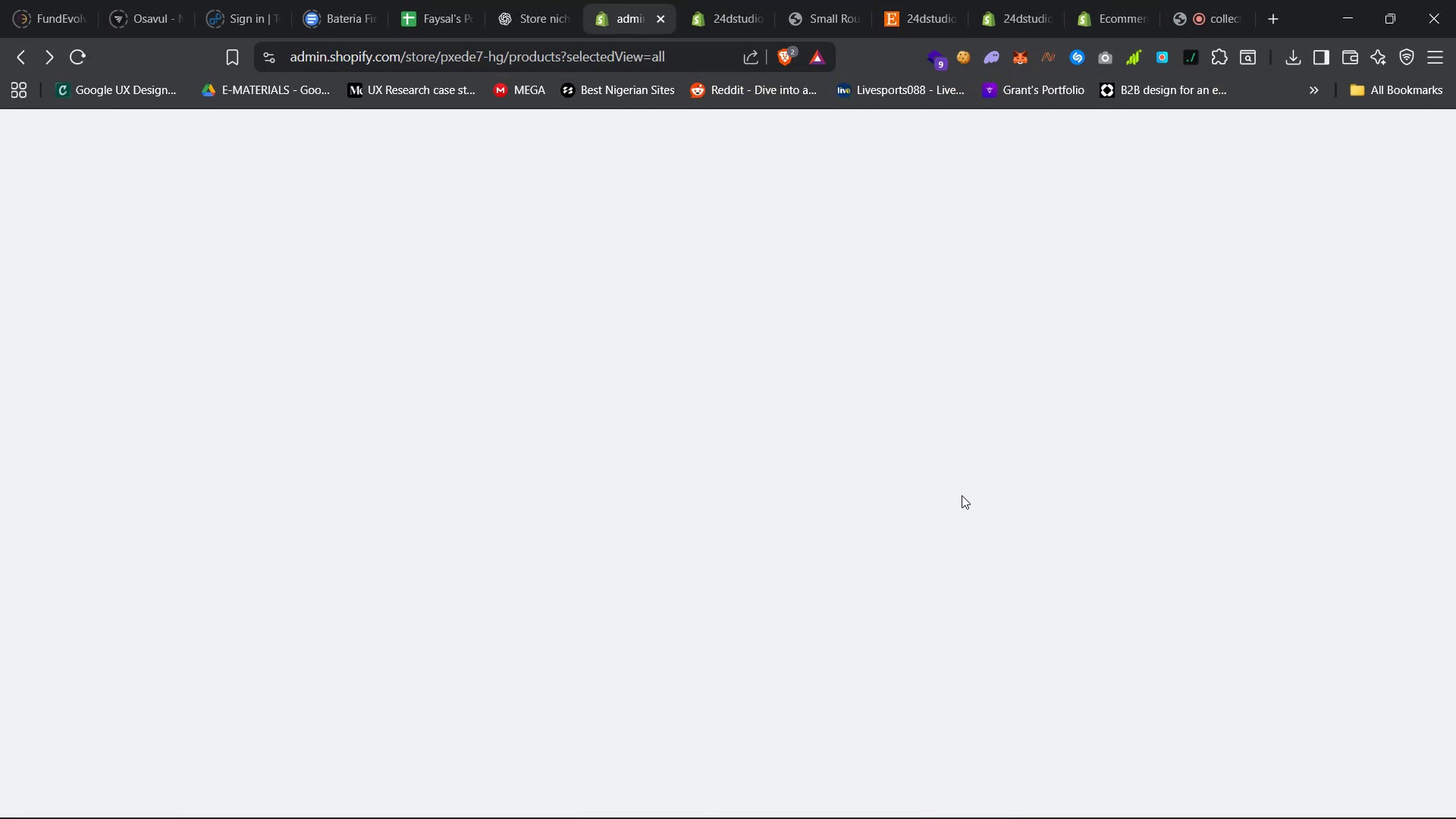 
wait(12.15)
 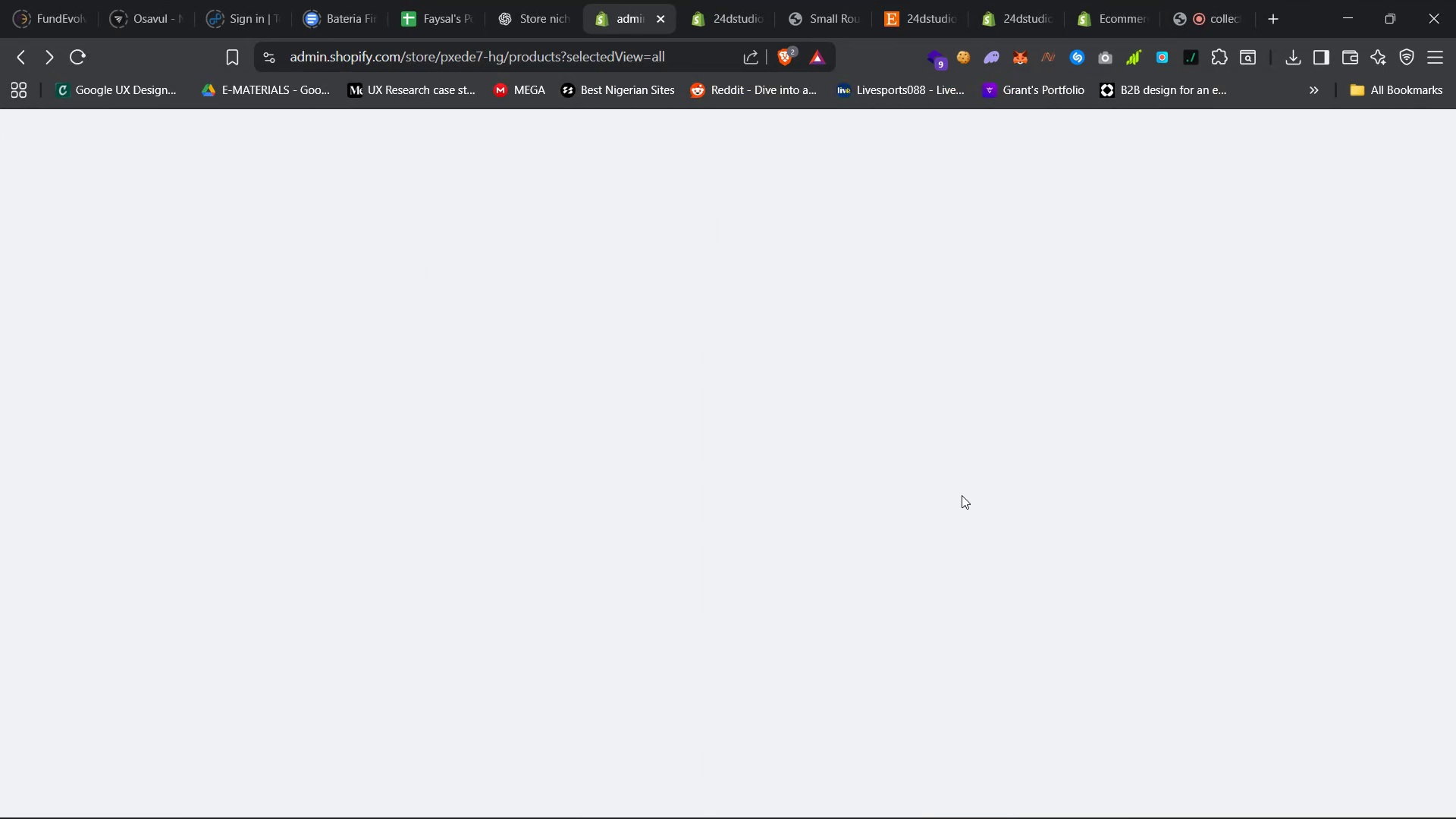 
left_click([828, 801])
 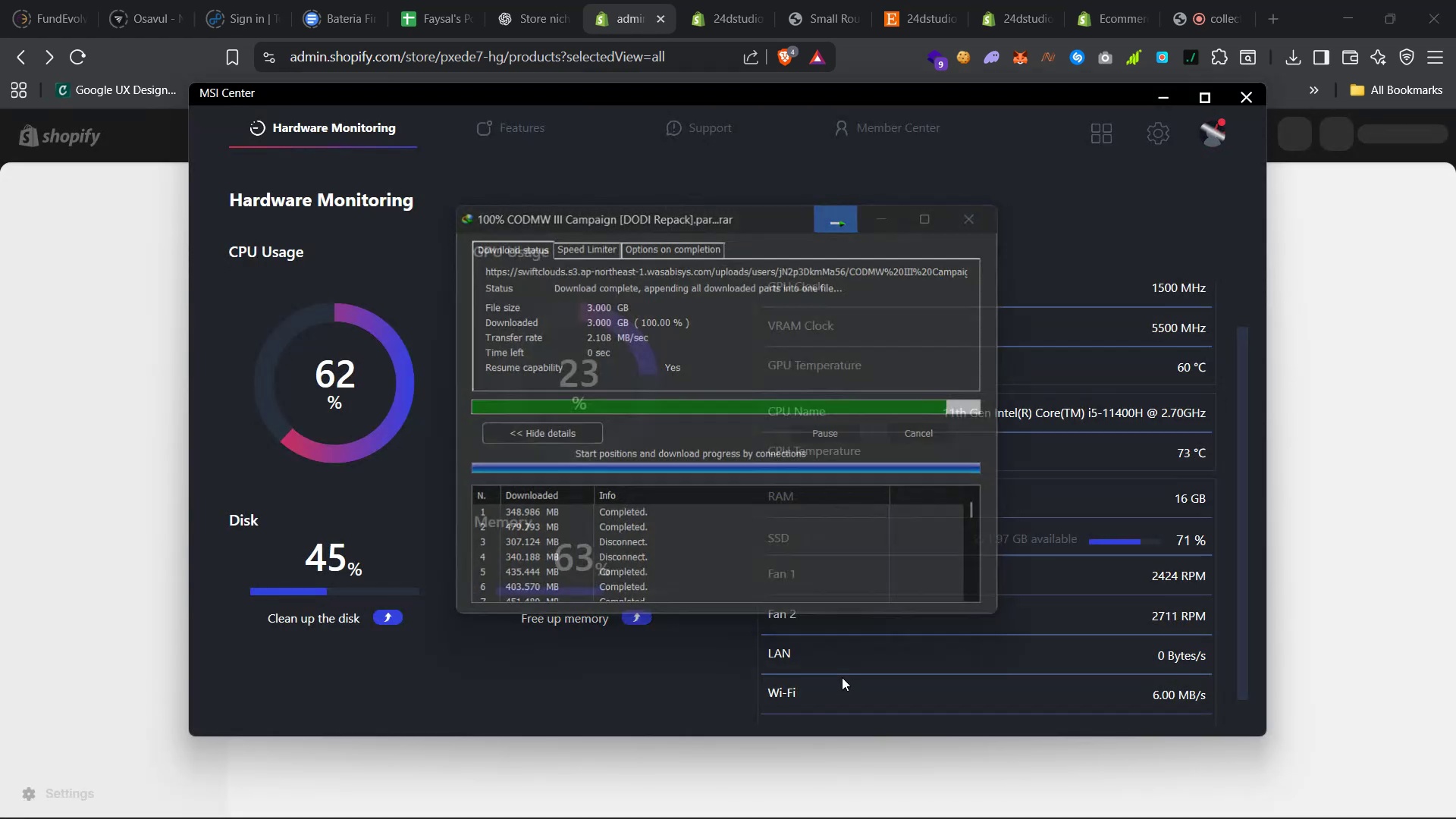 
wait(5.41)
 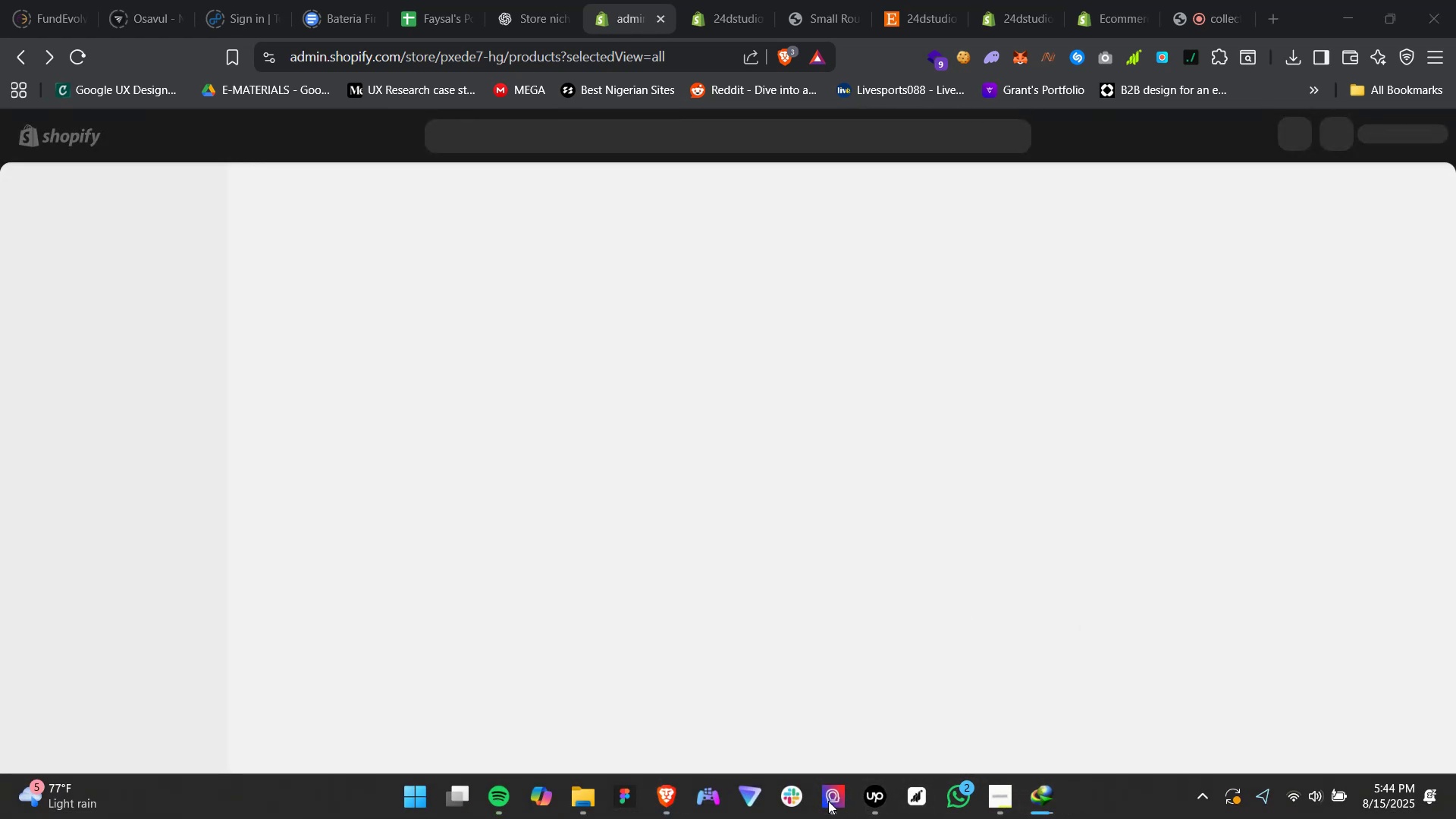 
left_click([869, 473])
 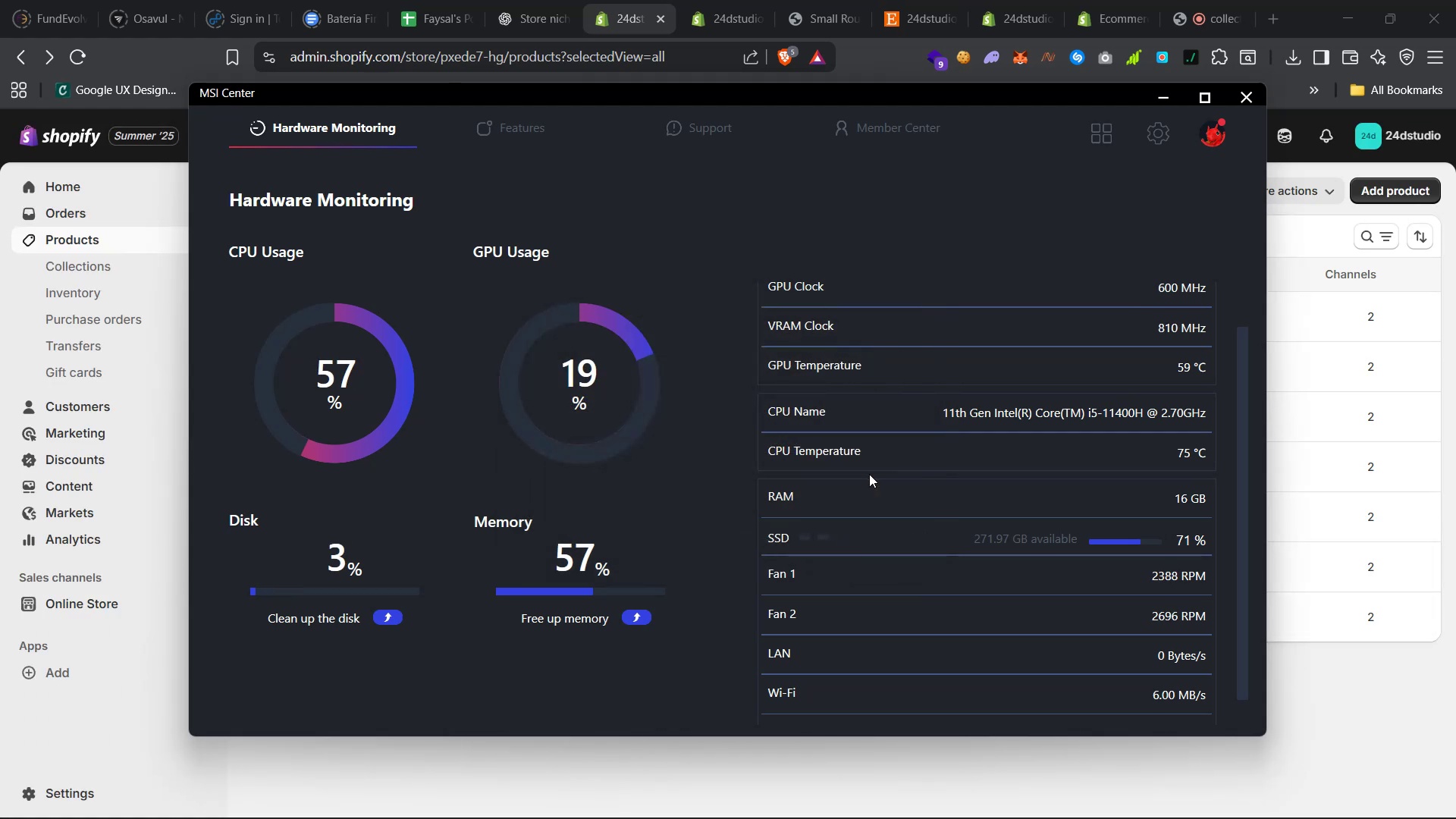 
mouse_move([1215, 818])
 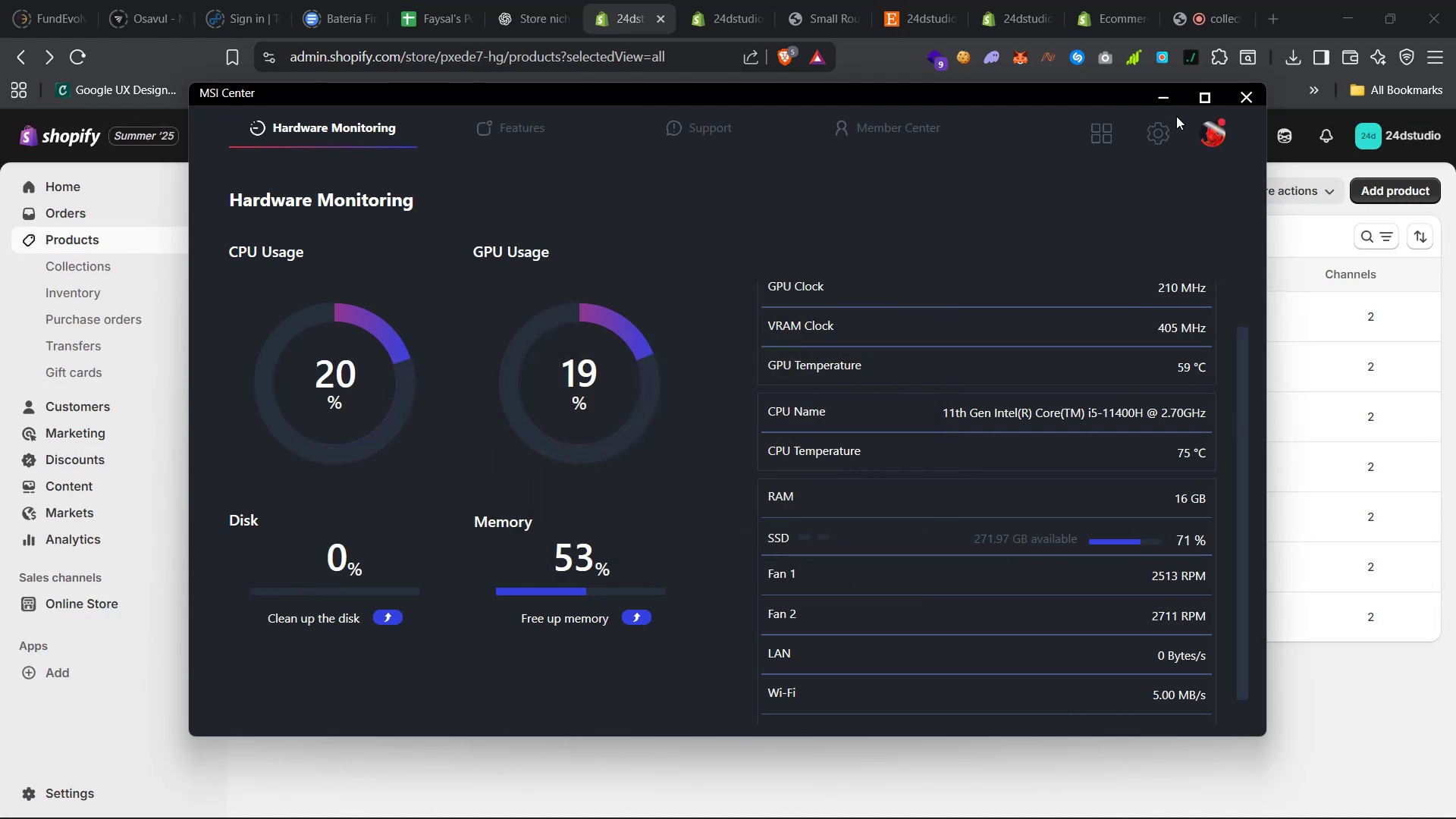 
left_click([1169, 91])
 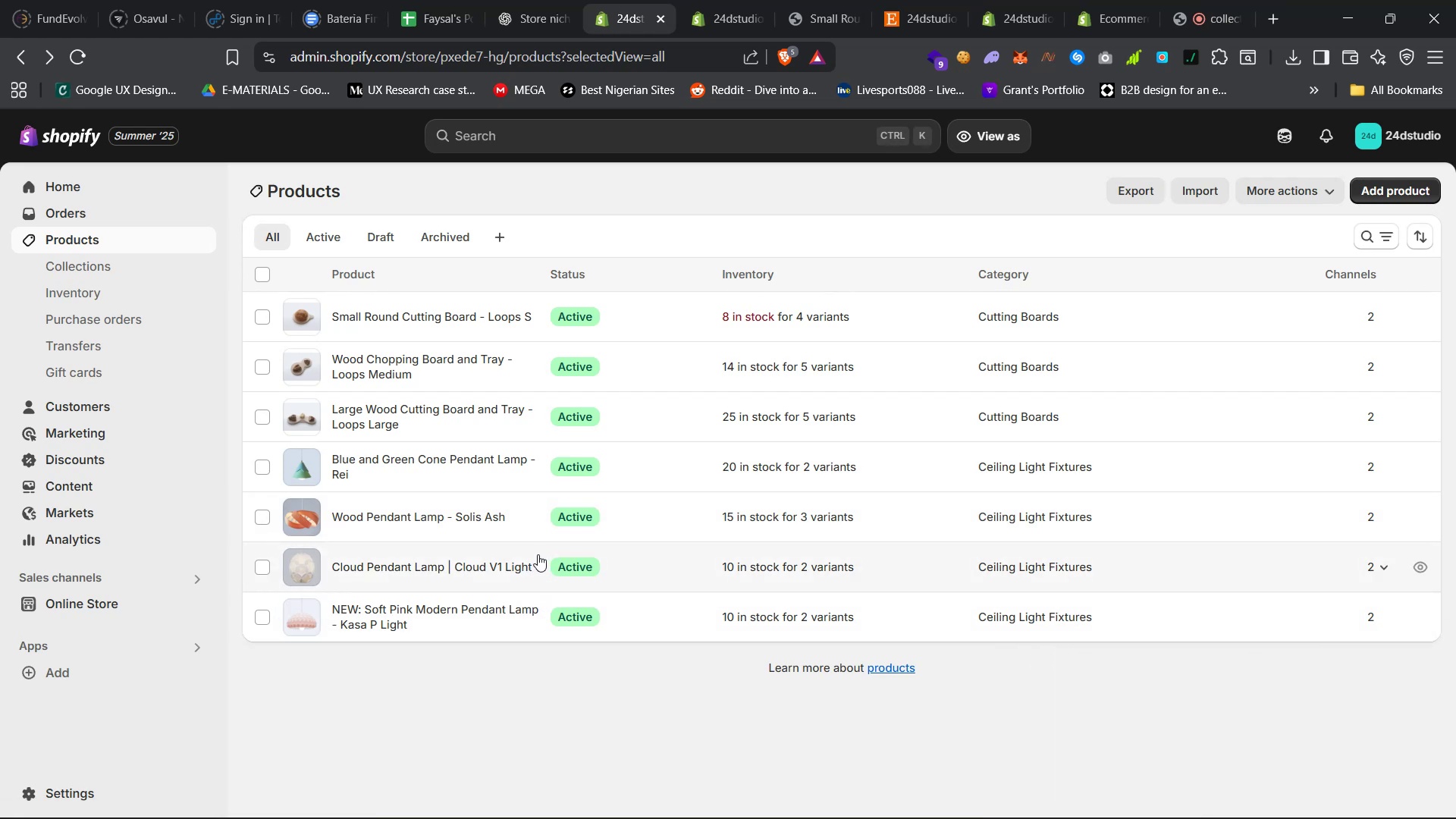 
wait(20.3)
 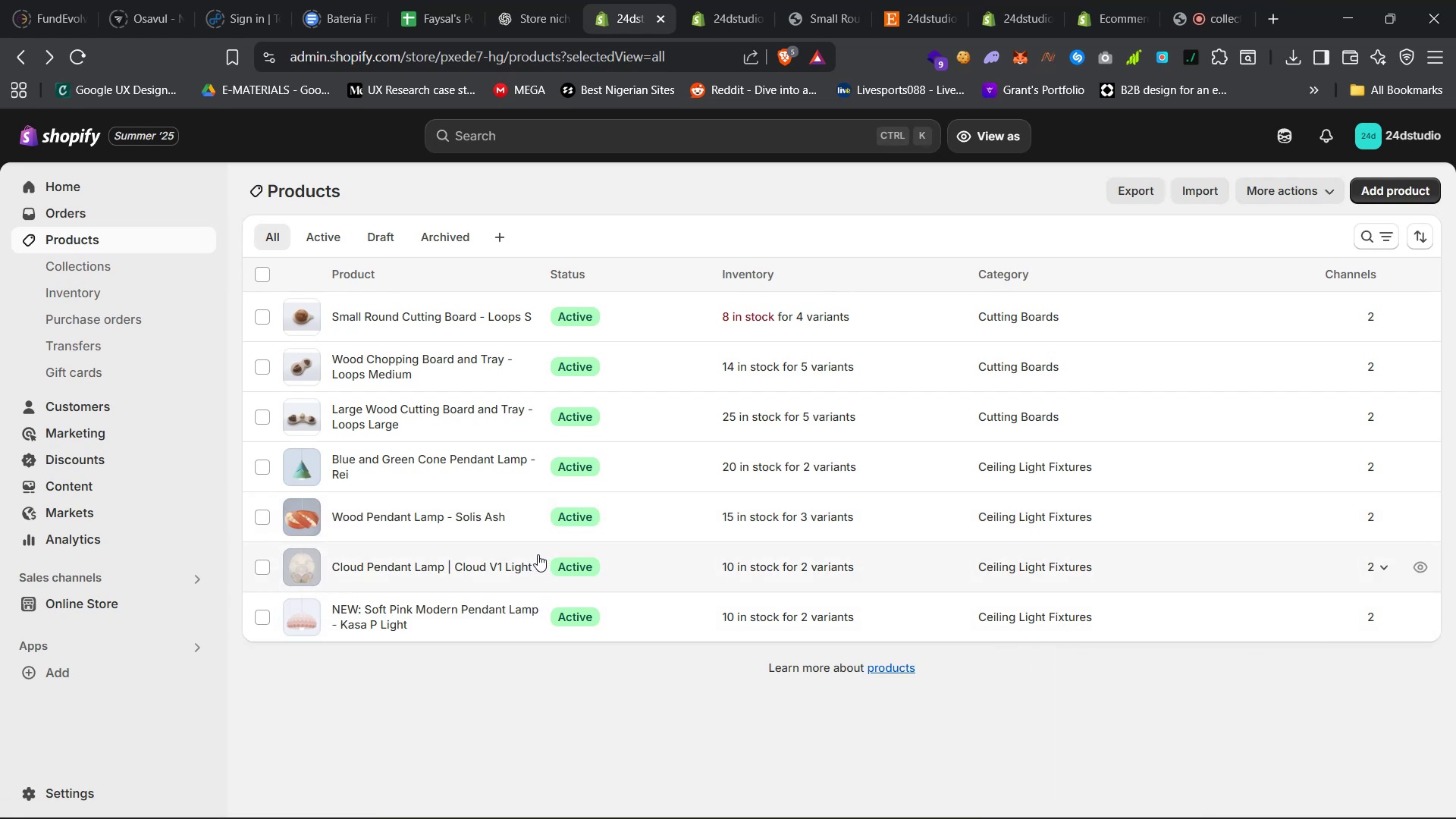 
left_click([802, 0])
 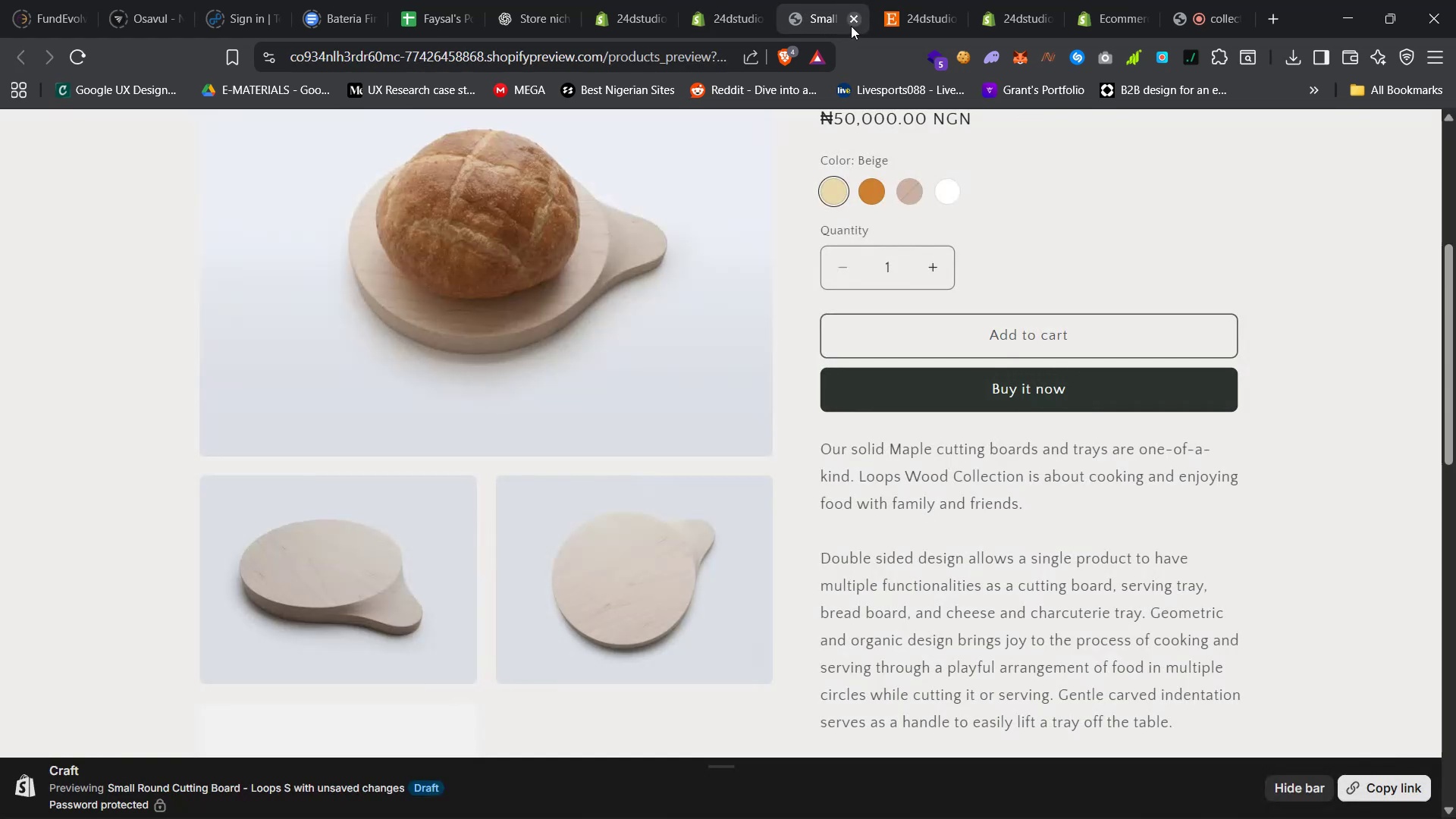 
left_click([851, 26])
 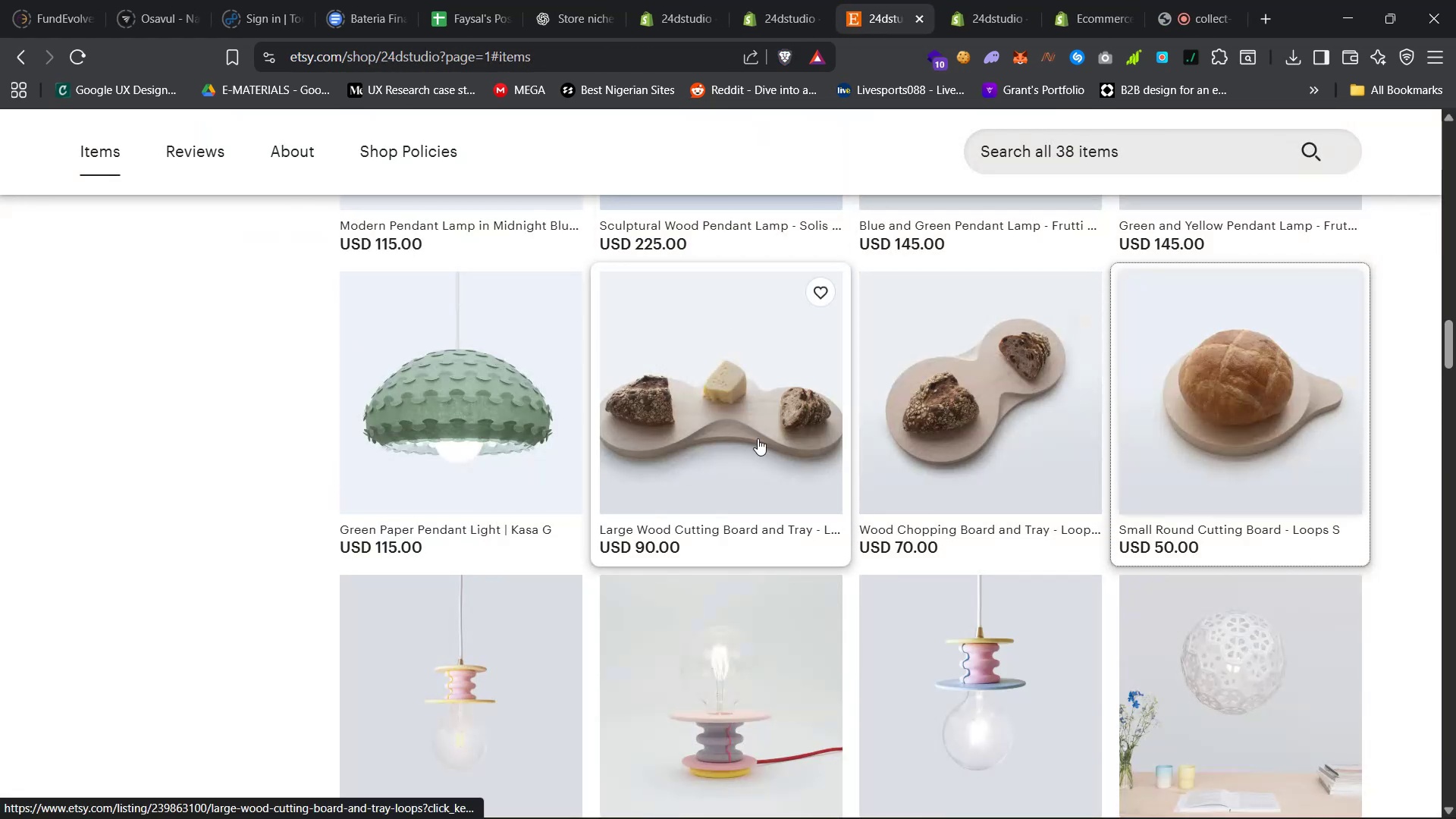 
scroll: coordinate [753, 445], scroll_direction: down, amount: 22.0
 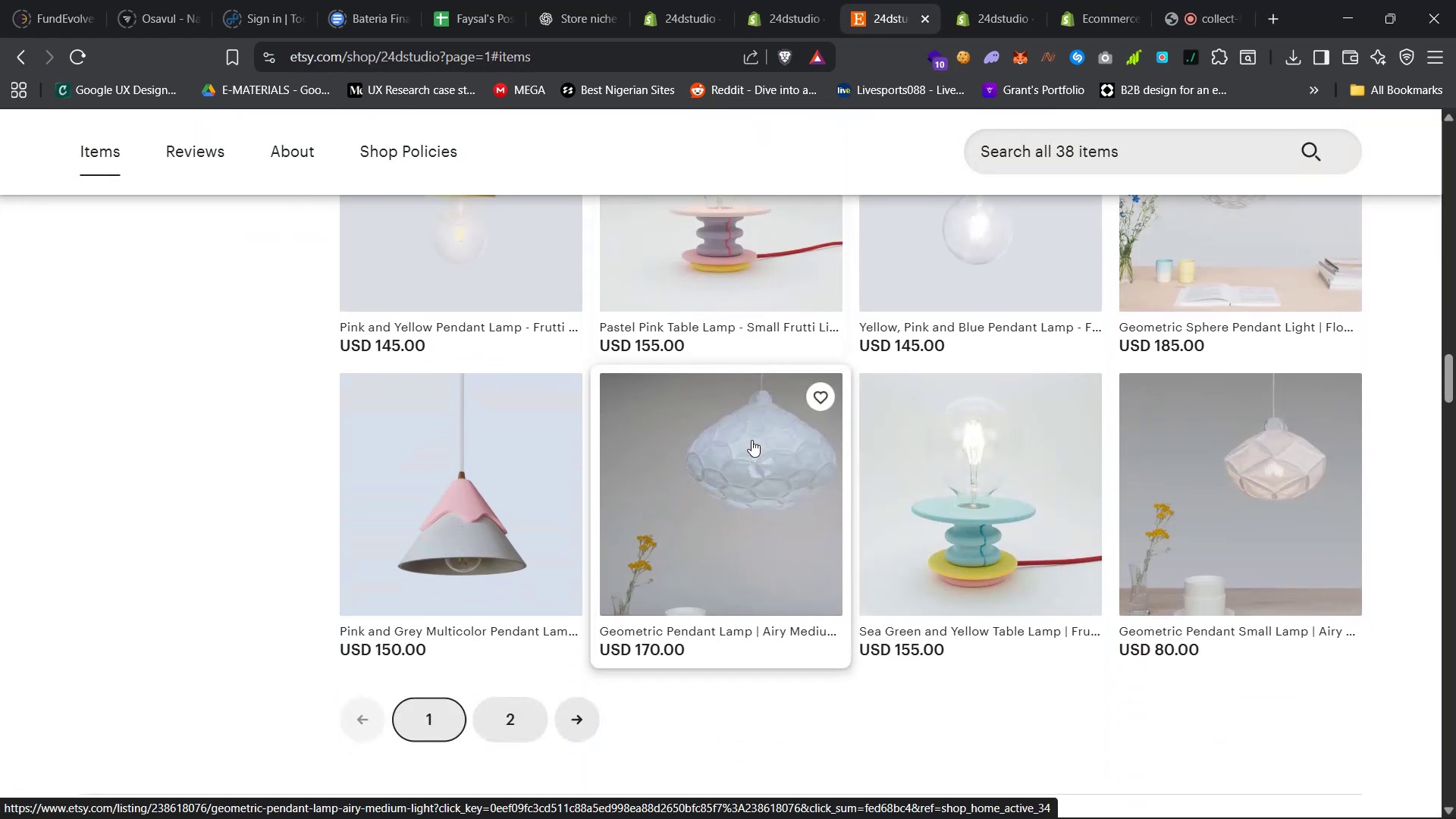 
mouse_move([844, 353])
 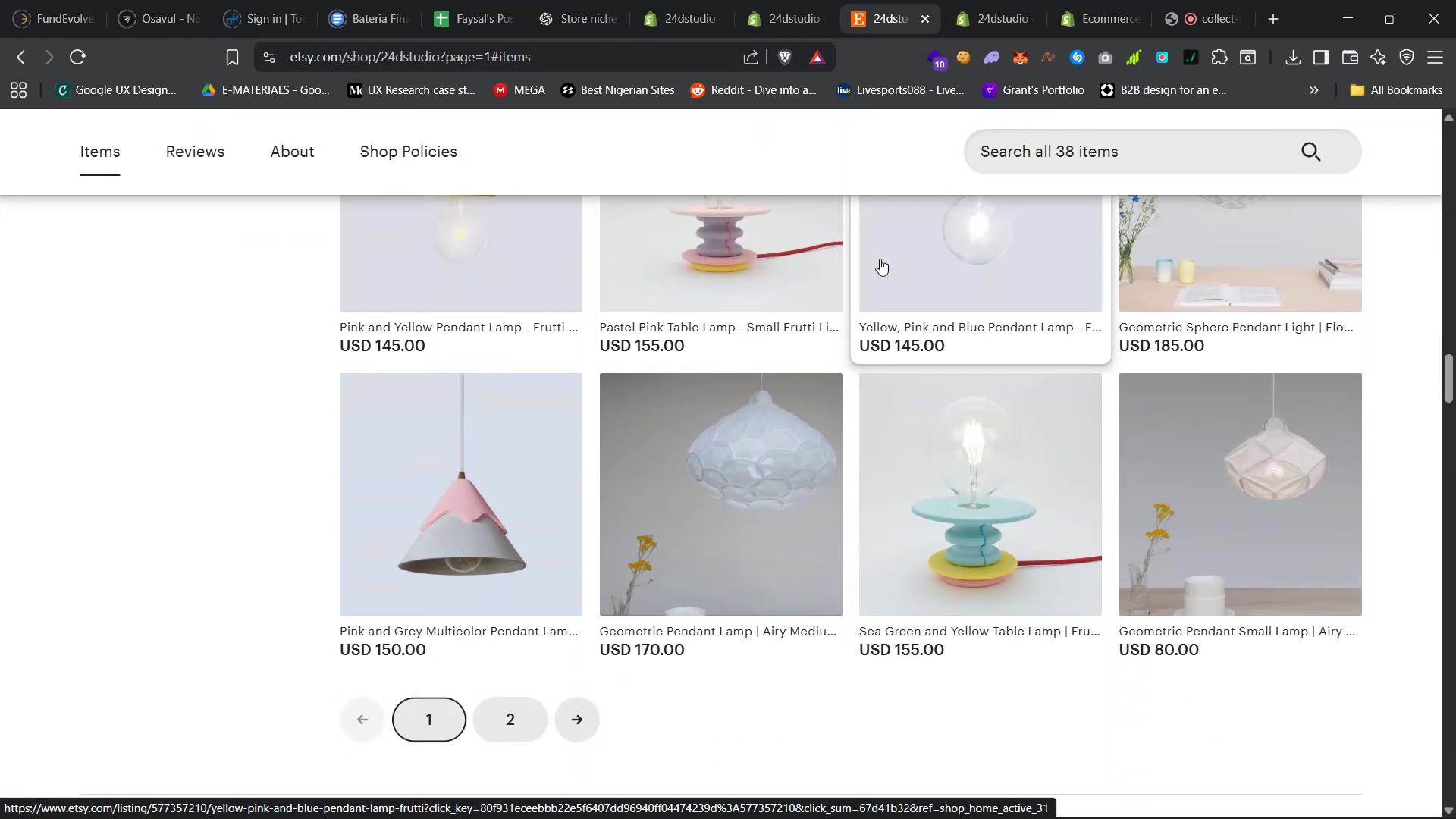 
scroll: coordinate [925, 548], scroll_direction: up, amount: 90.0
 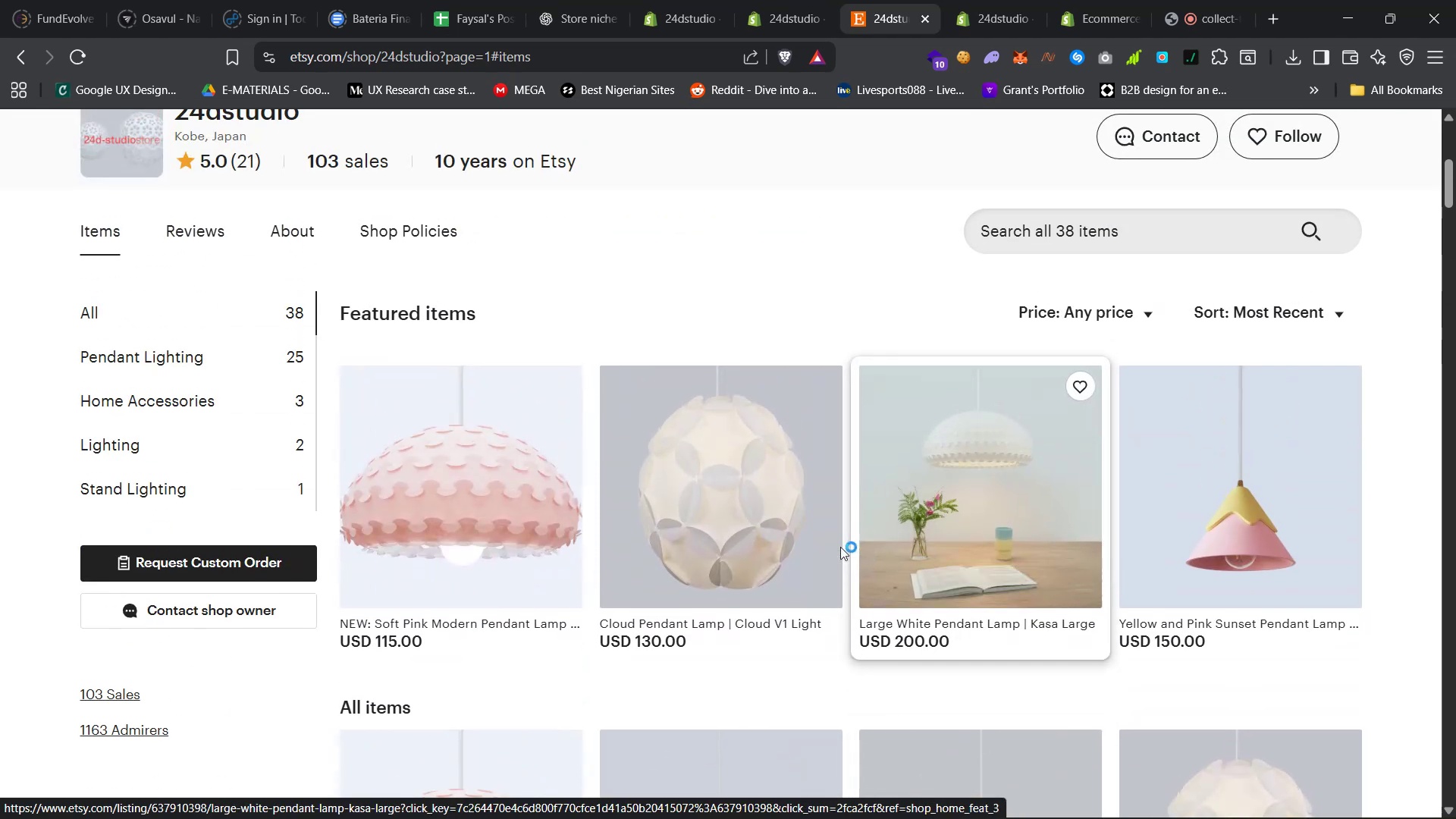 
scroll: coordinate [690, 489], scroll_direction: down, amount: 84.0
 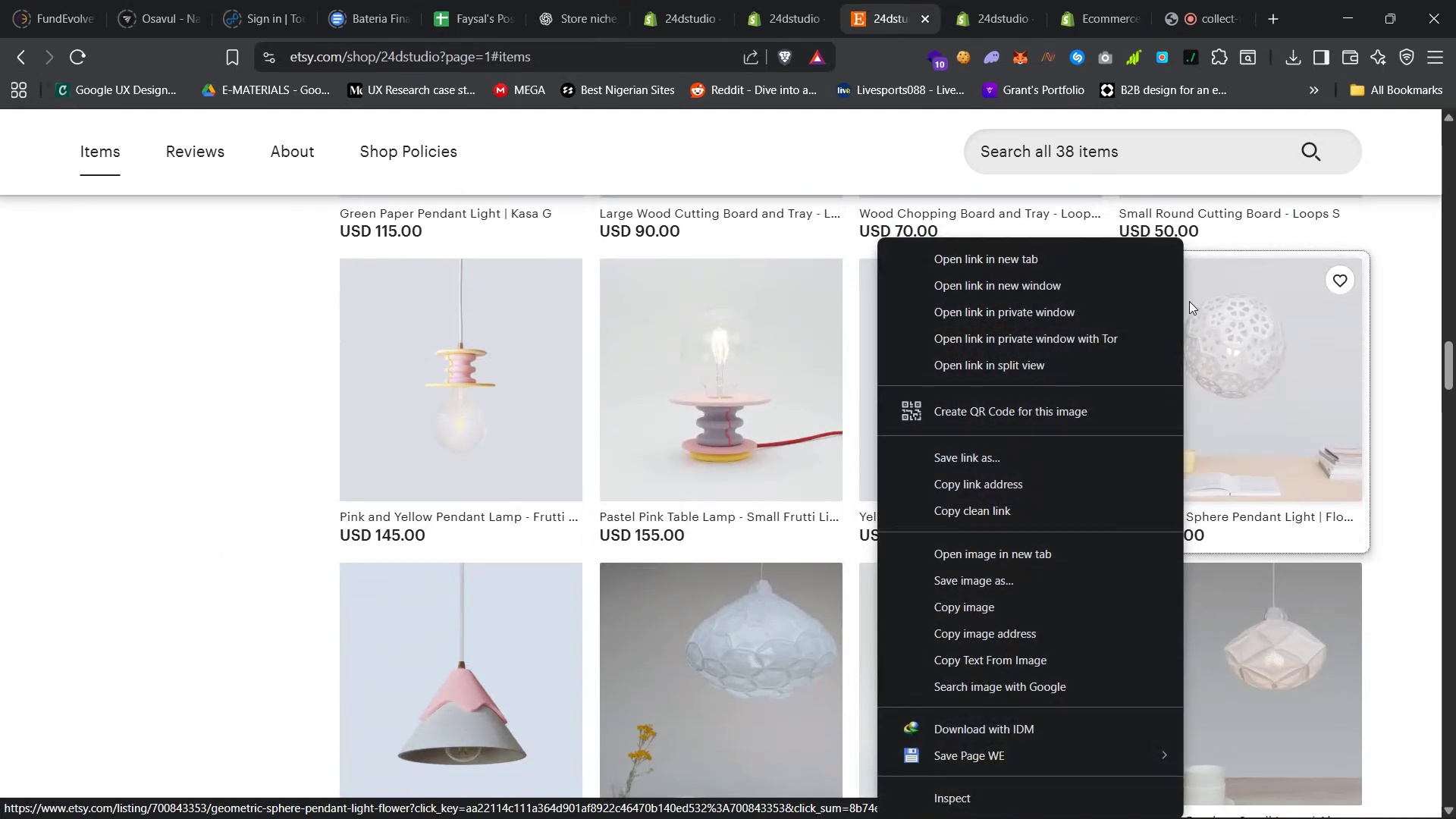 
left_click([1132, 257])
 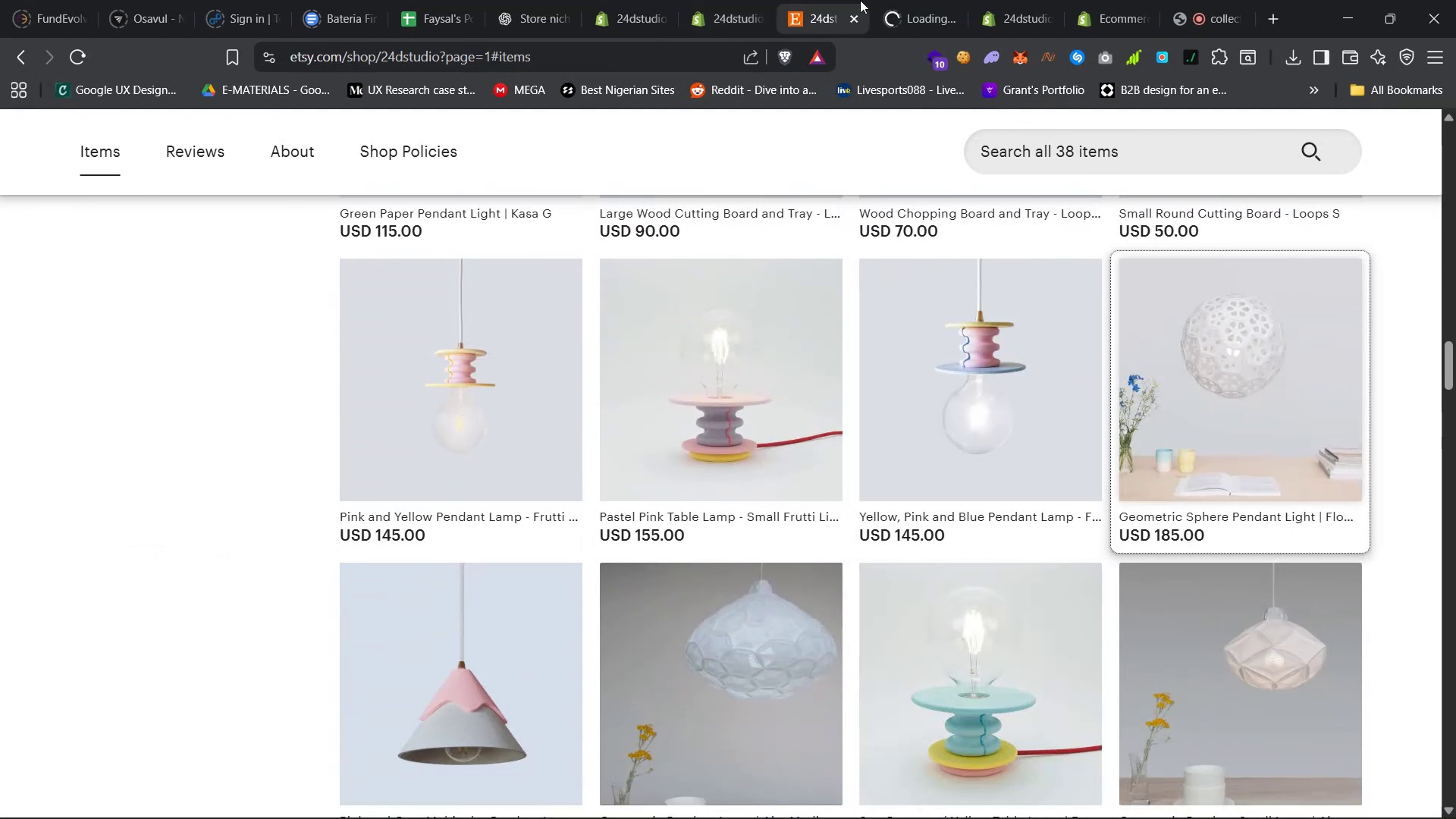 
left_click_drag(start_coordinate=[906, 0], to_coordinate=[808, 0])
 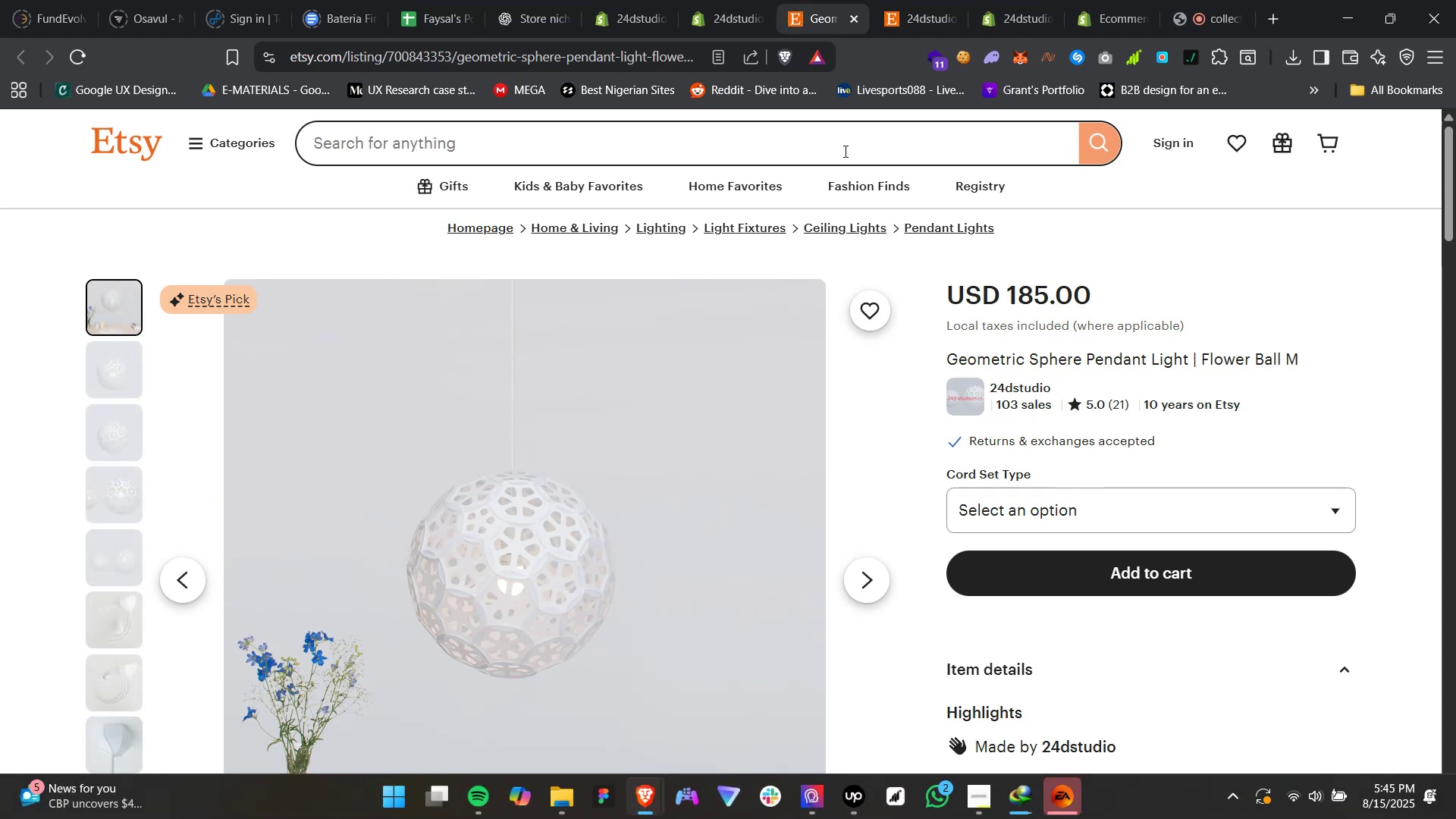 
wait(14.02)
 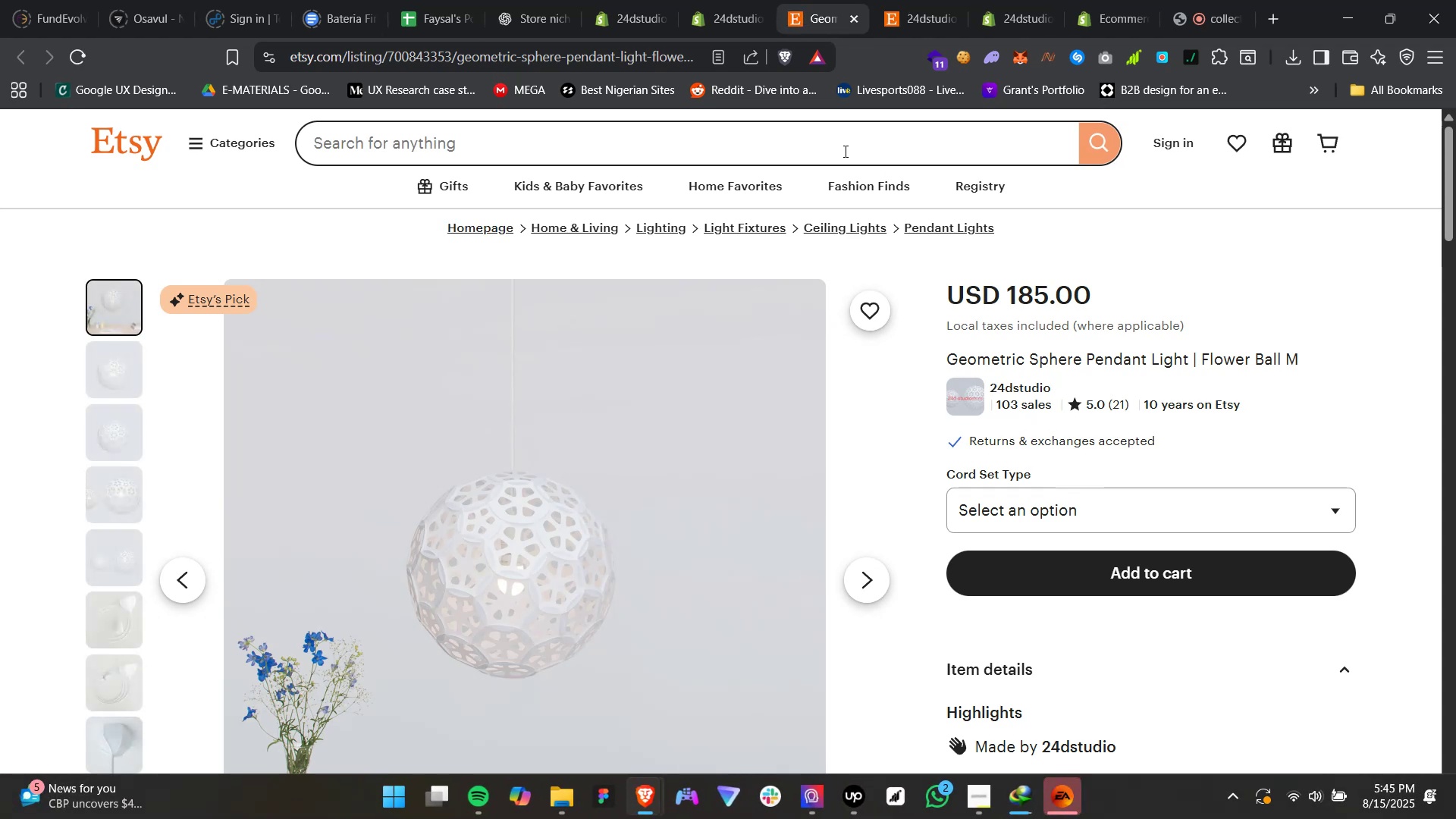 
left_click([1068, 789])
 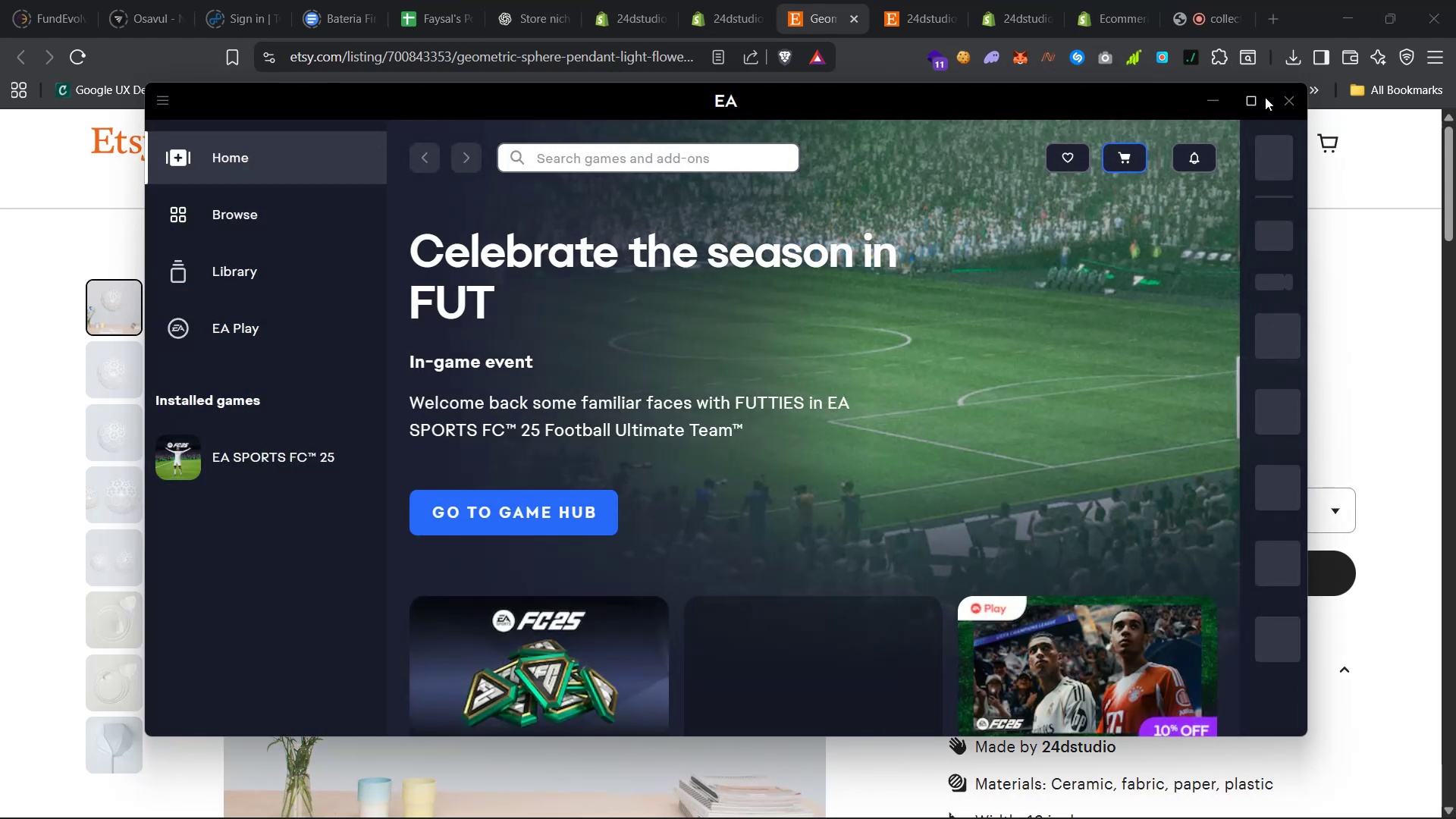 
left_click([1287, 102])
 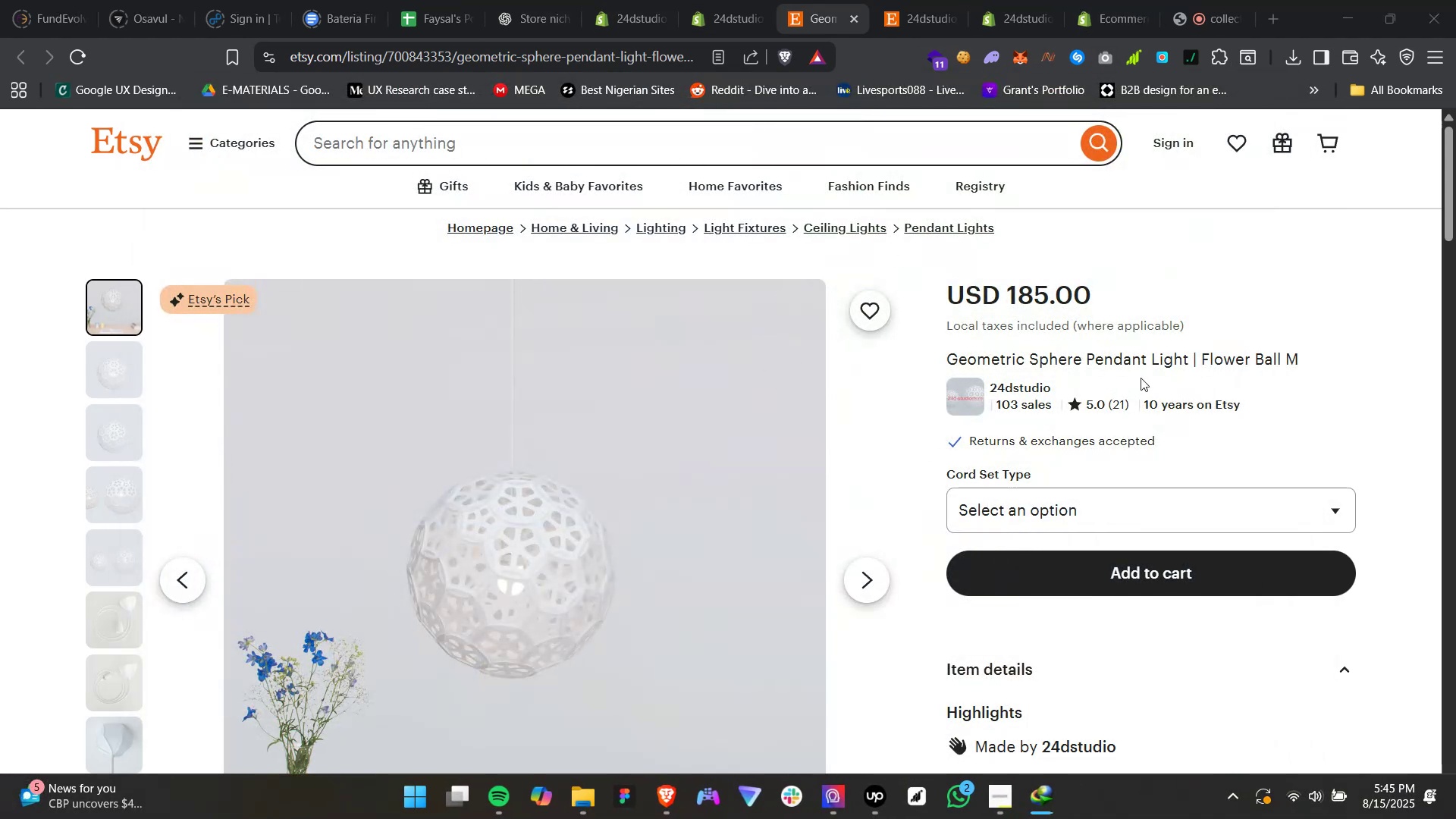 
left_click_drag(start_coordinate=[1314, 358], to_coordinate=[946, 364])
 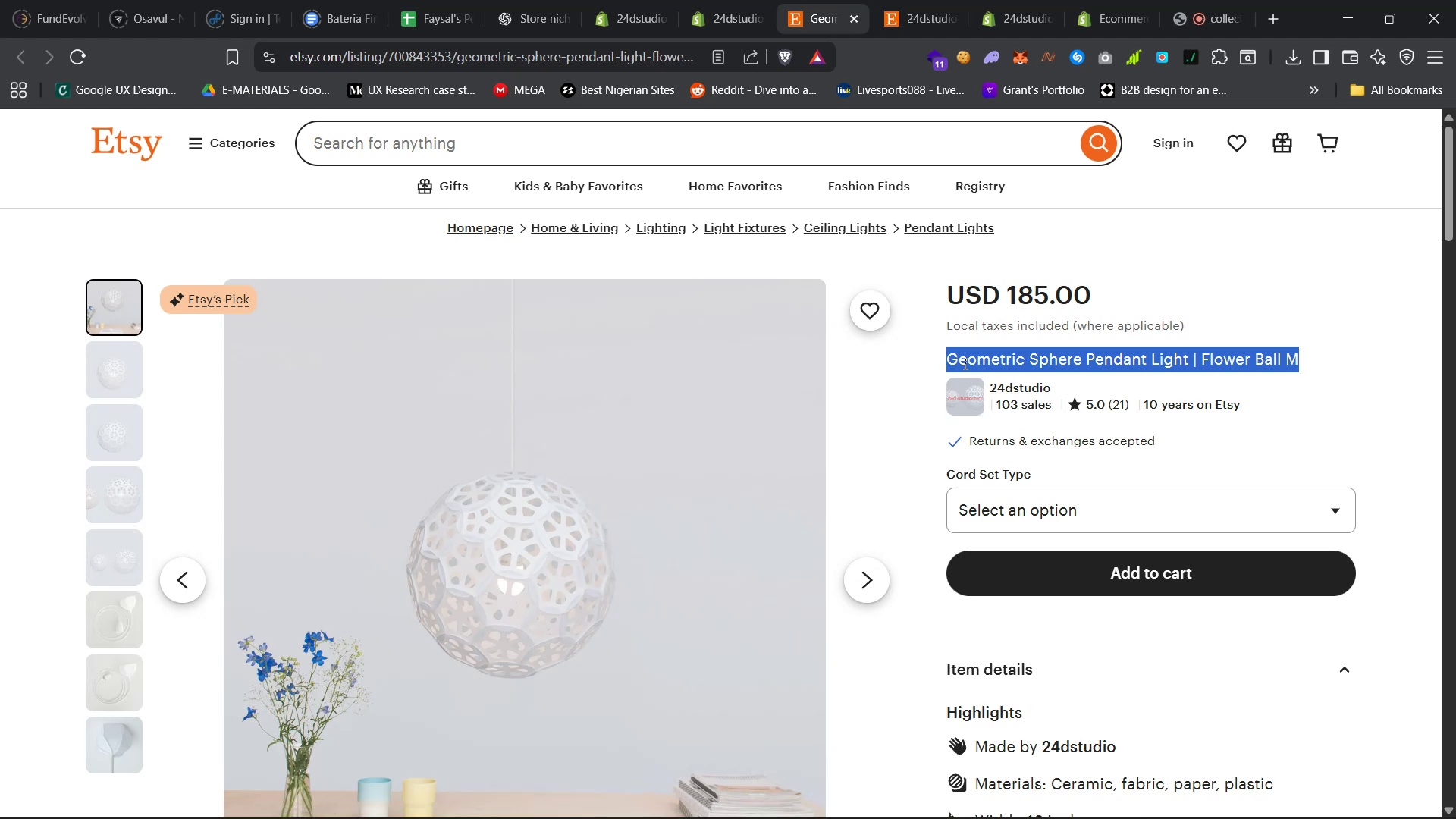 
right_click([967, 366])
 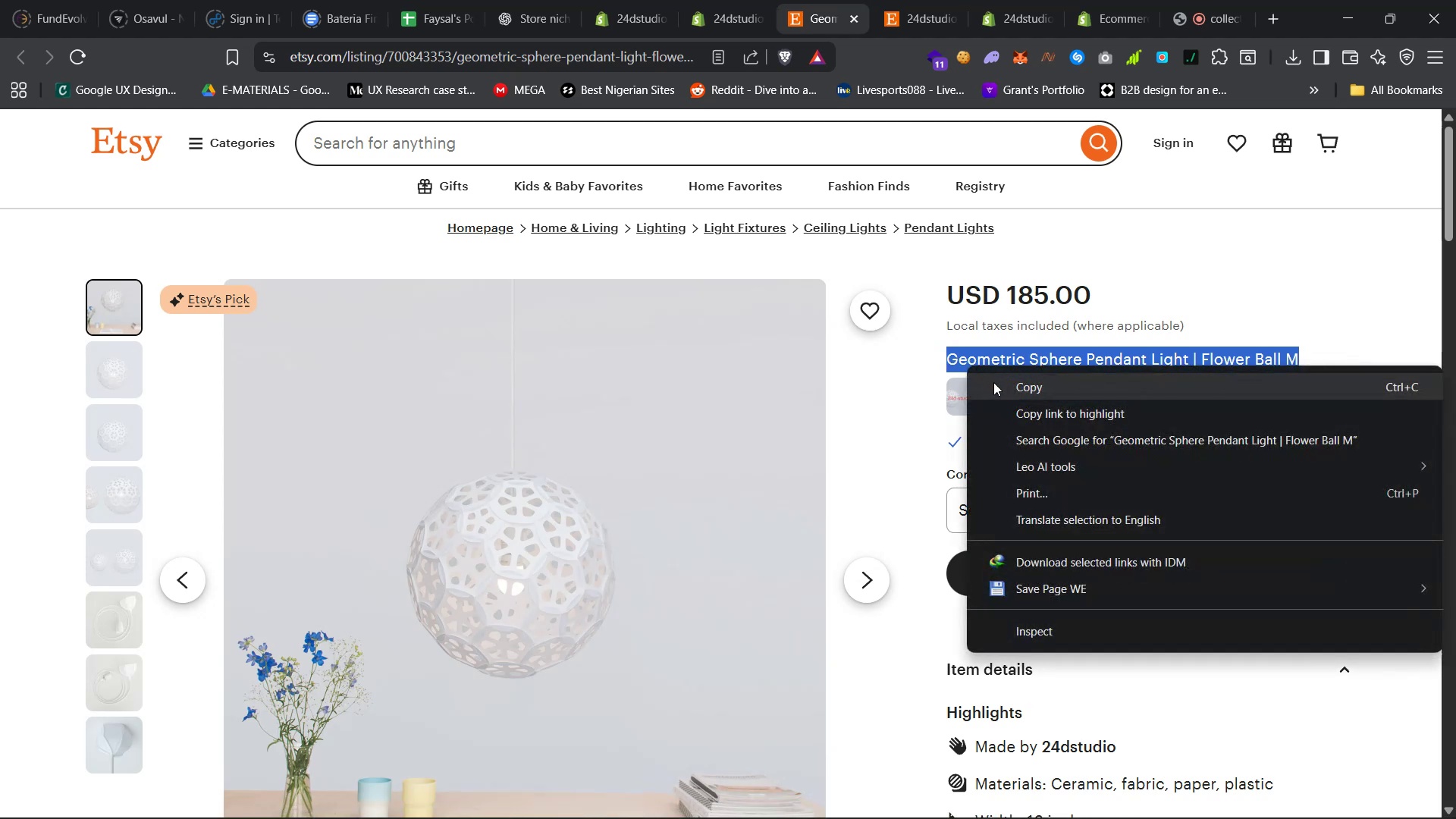 
left_click([996, 384])
 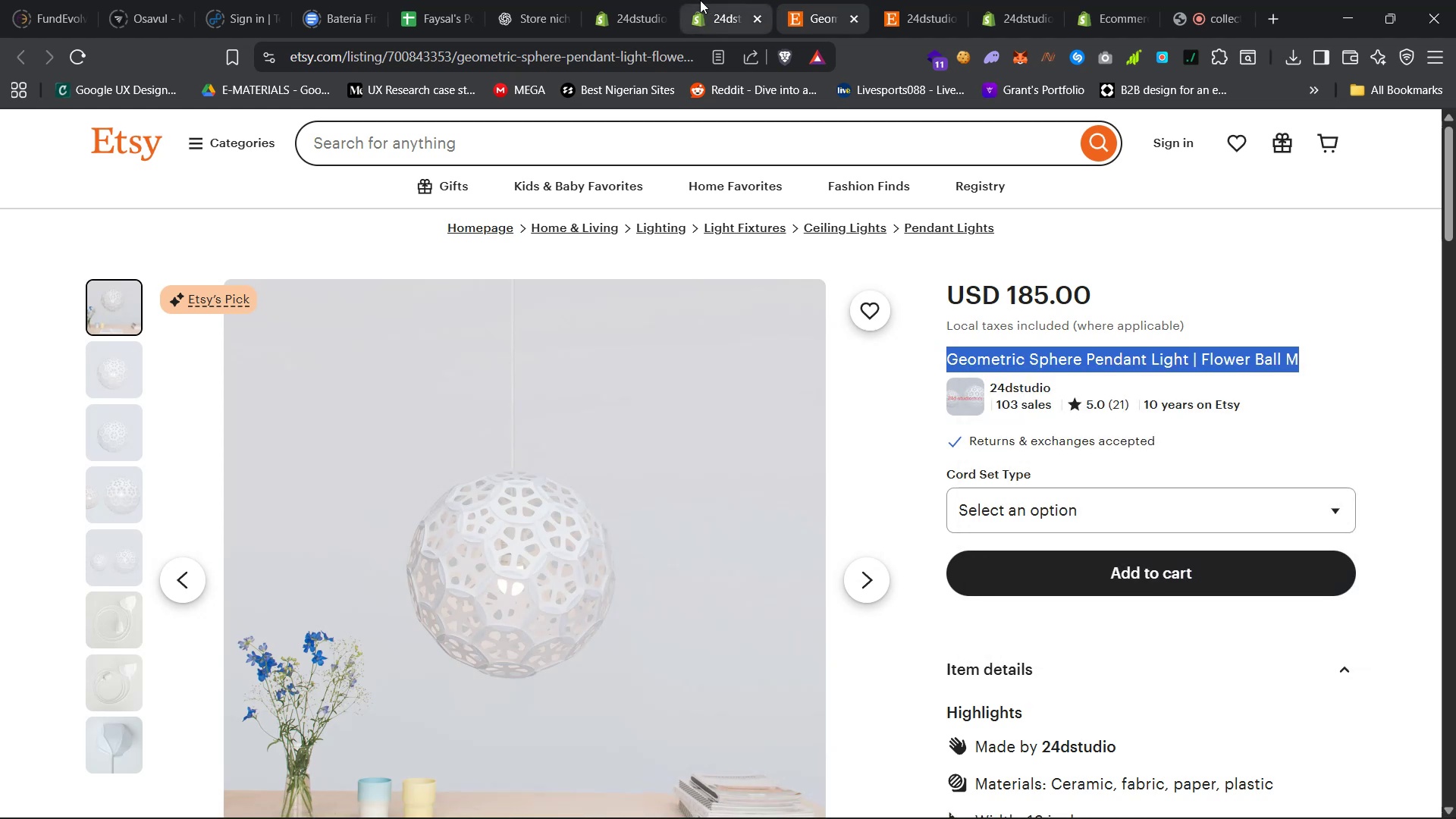 
left_click([712, 0])
 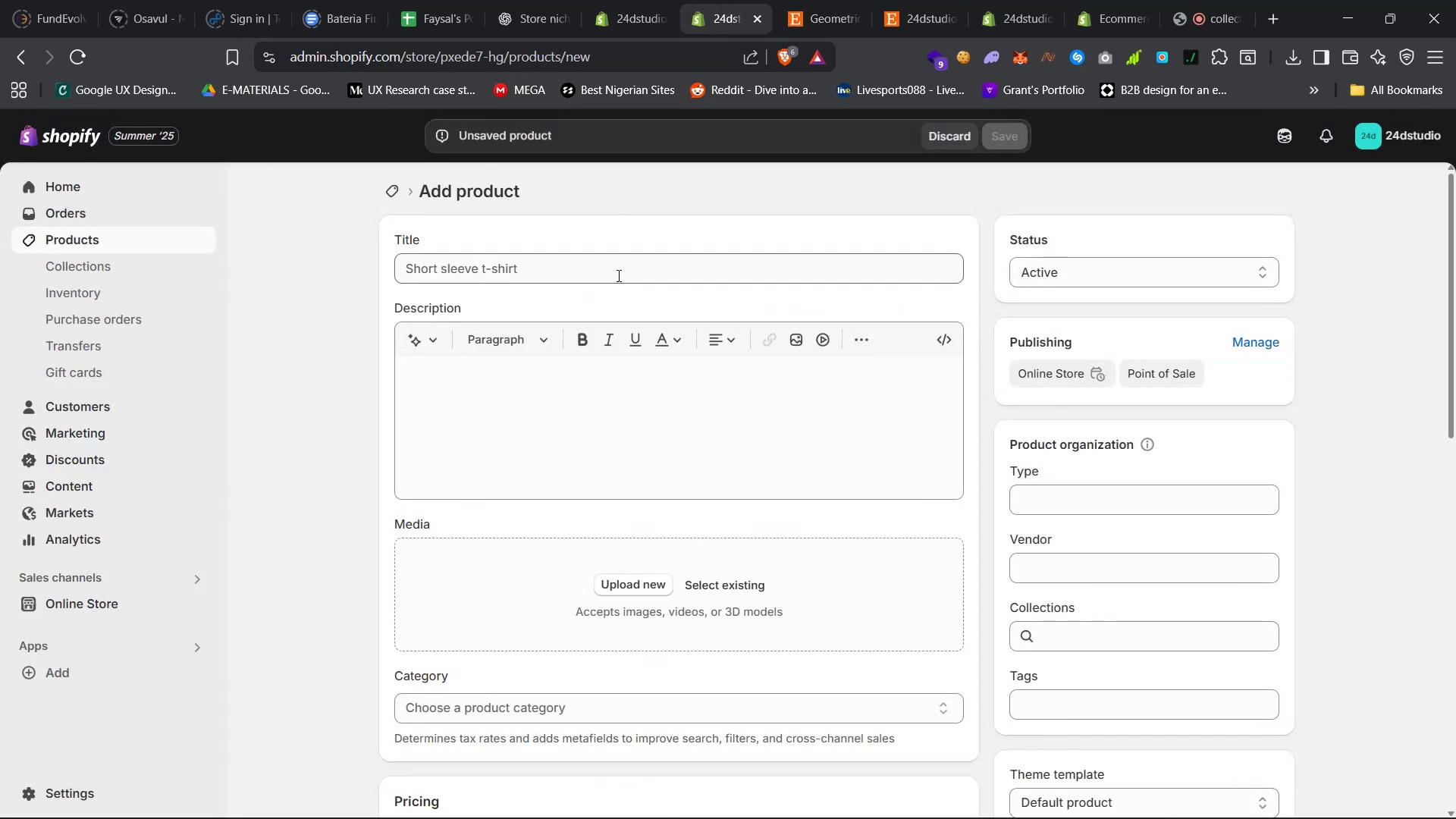 
right_click([616, 274])
 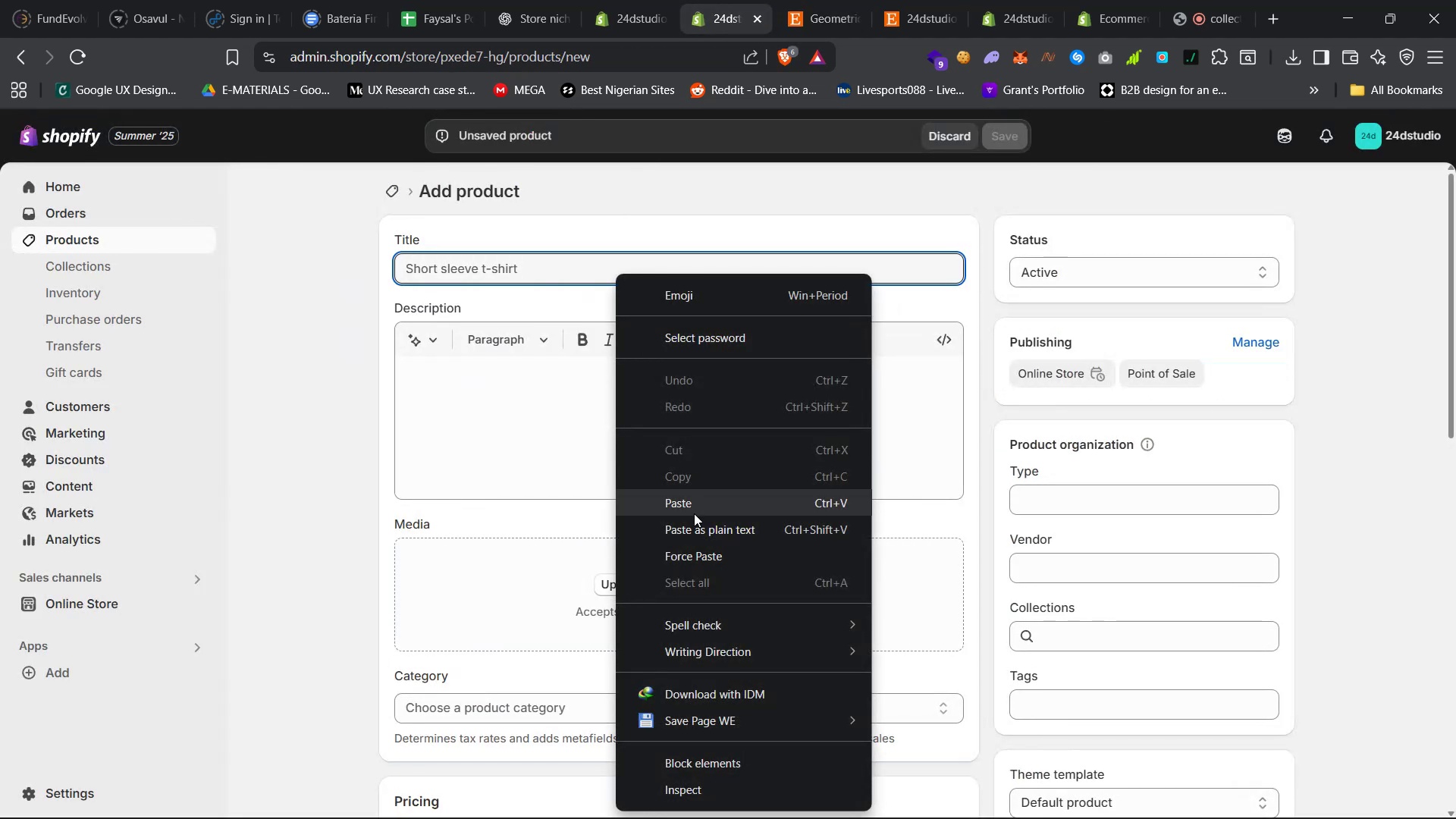 
left_click([694, 513])
 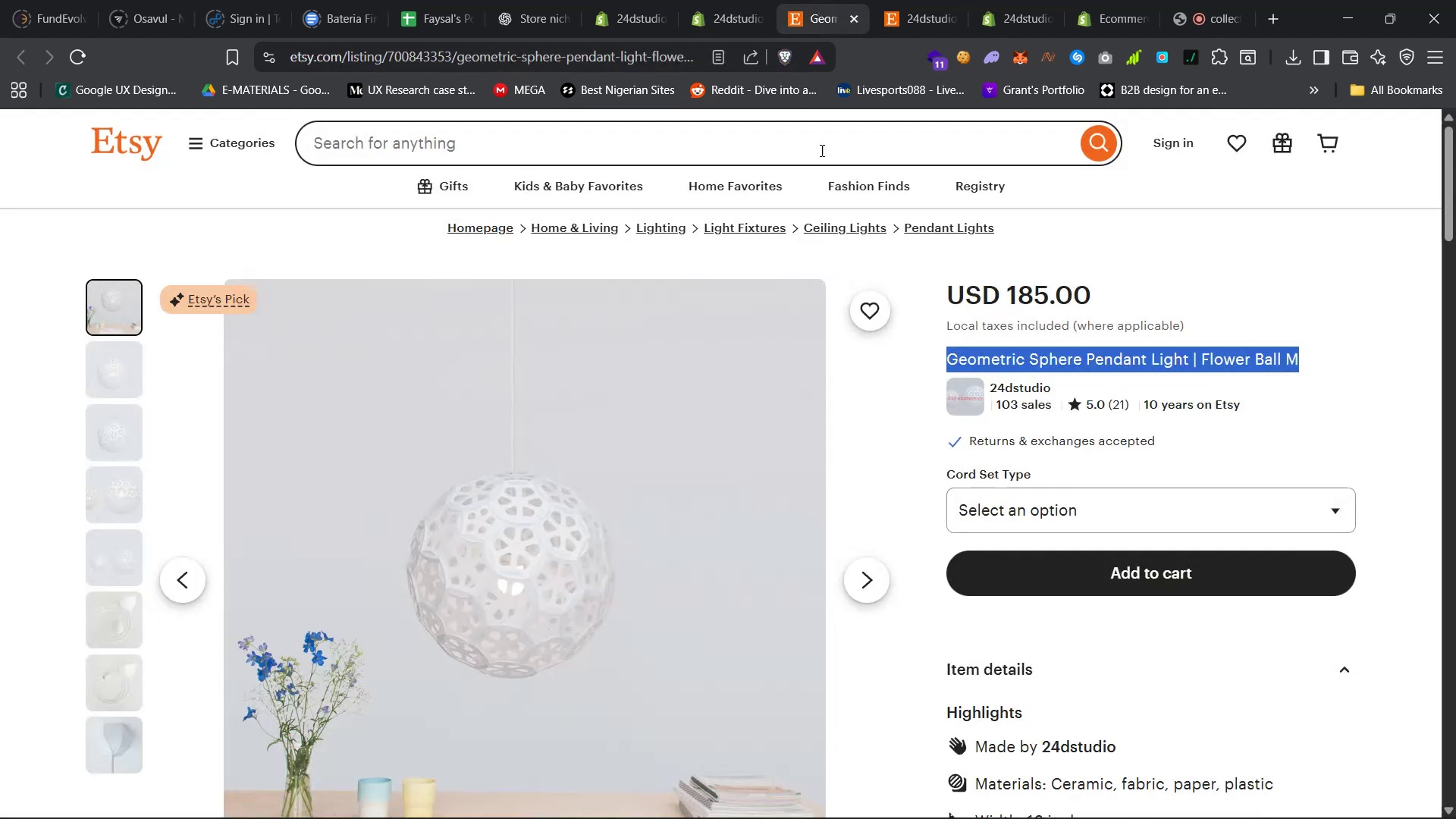 
scroll: coordinate [1078, 485], scroll_direction: down, amount: 11.0
 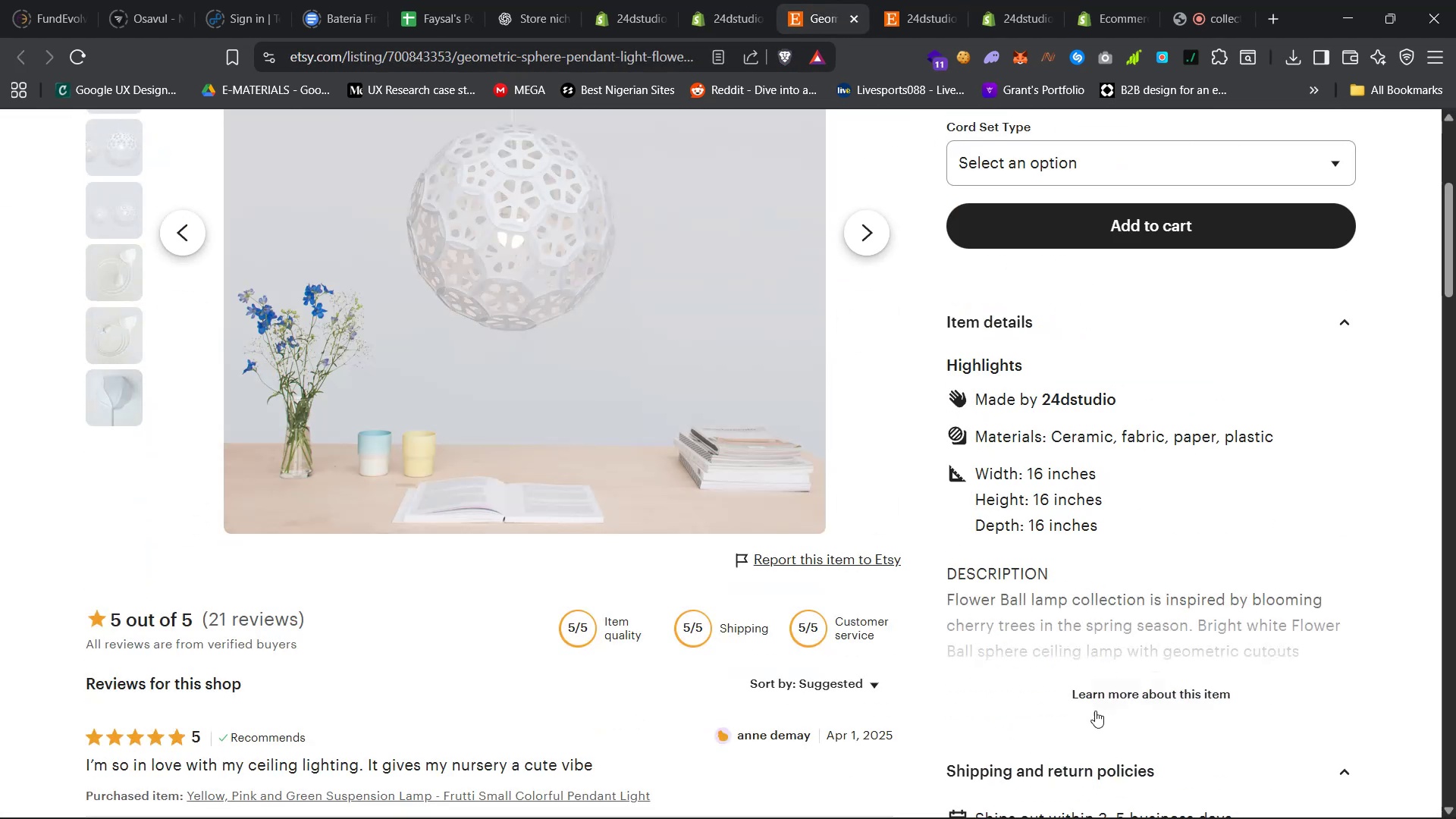 
left_click([1120, 690])
 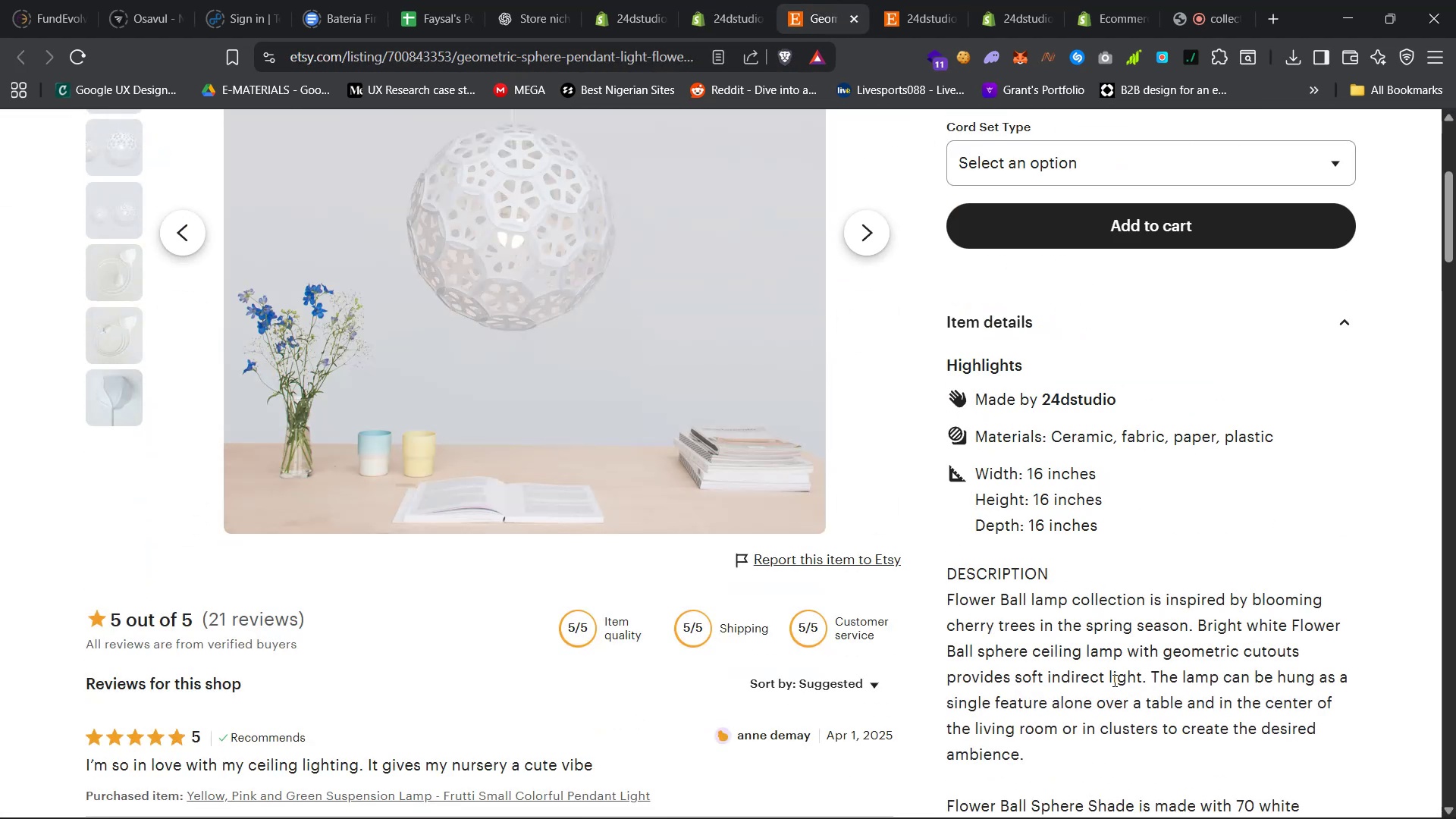 
scroll: coordinate [1088, 629], scroll_direction: down, amount: 8.0
 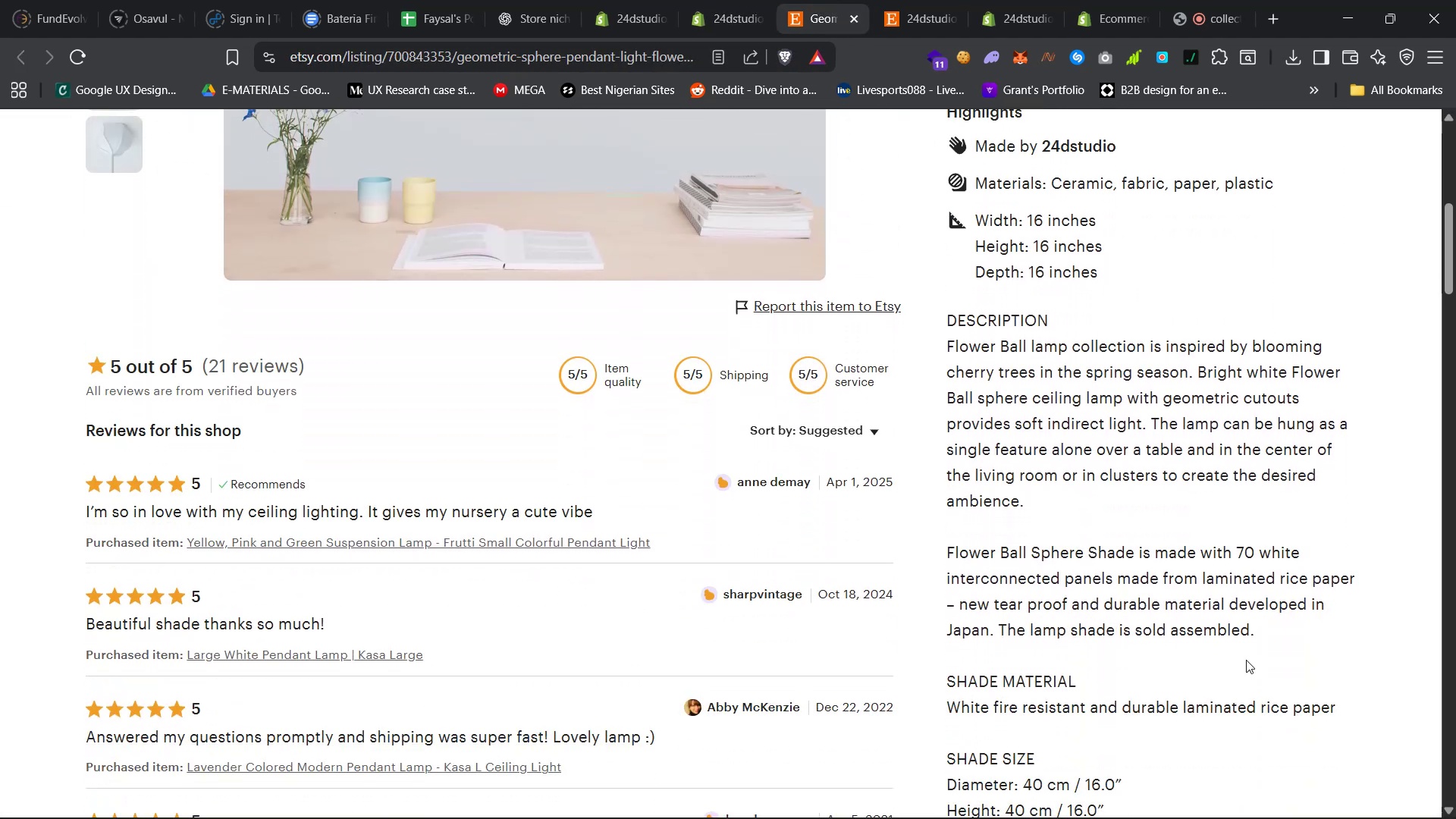 
left_click_drag(start_coordinate=[1285, 635], to_coordinate=[947, 350])
 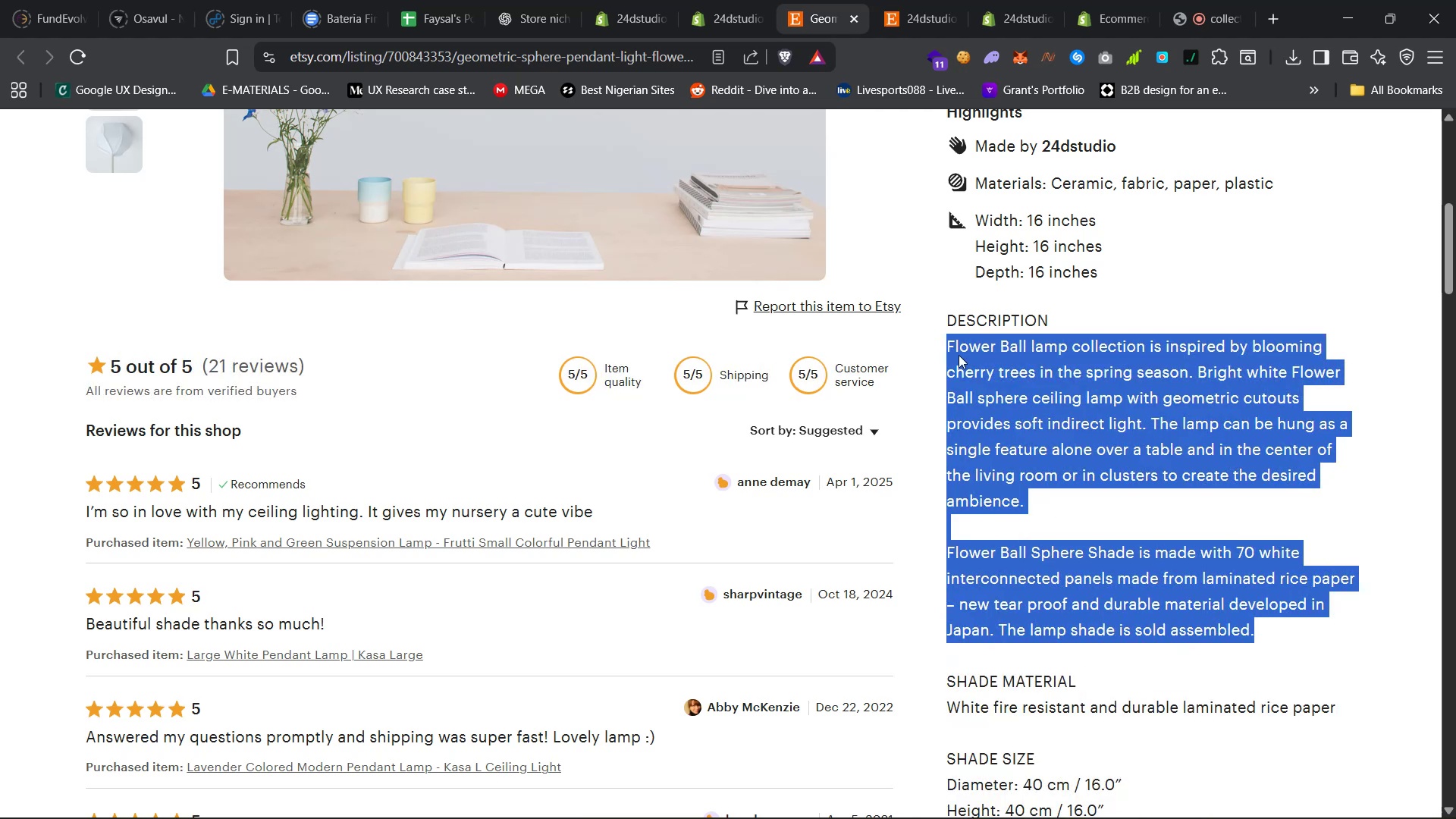 
right_click([965, 360])
 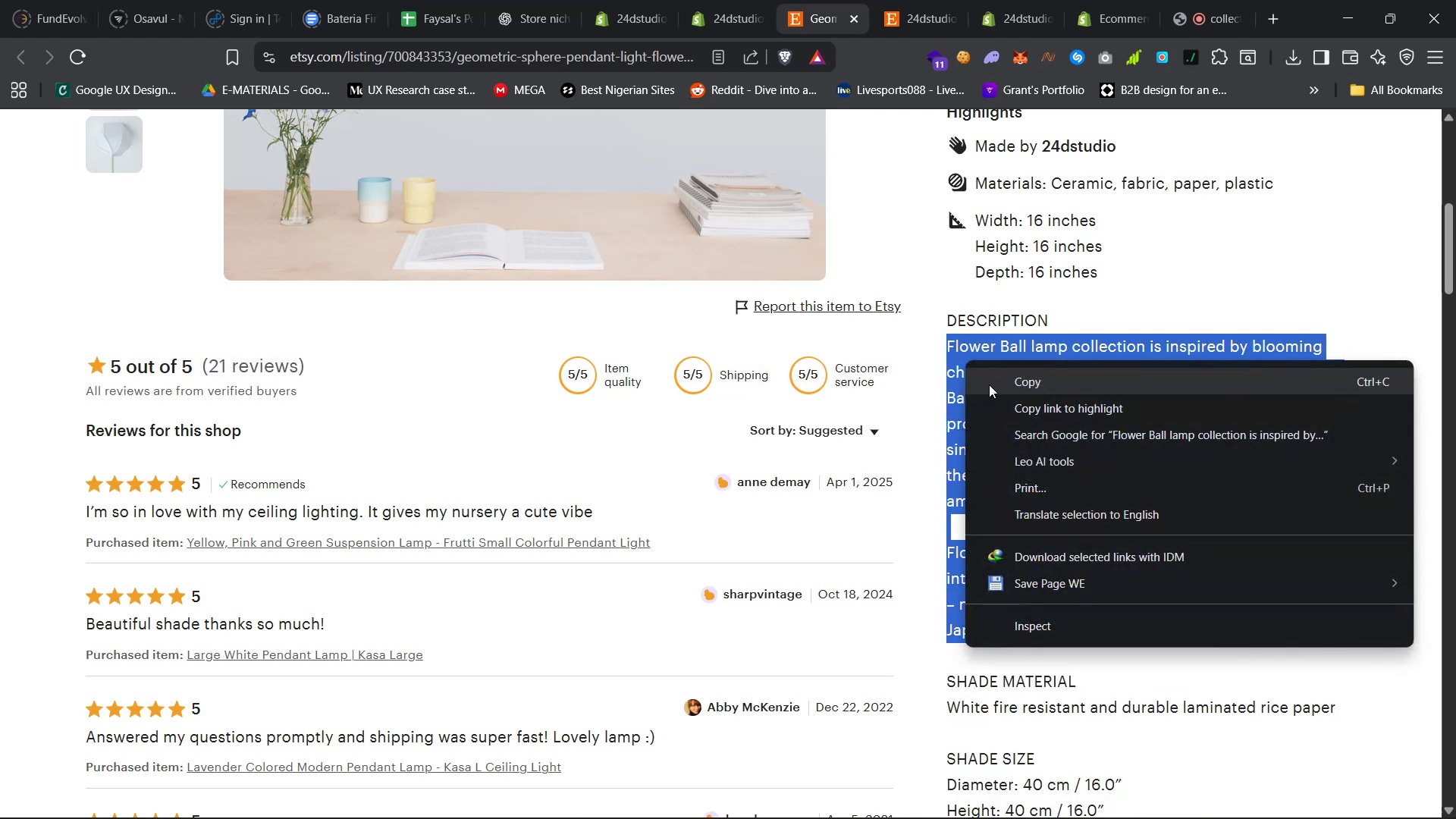 
left_click([989, 384])
 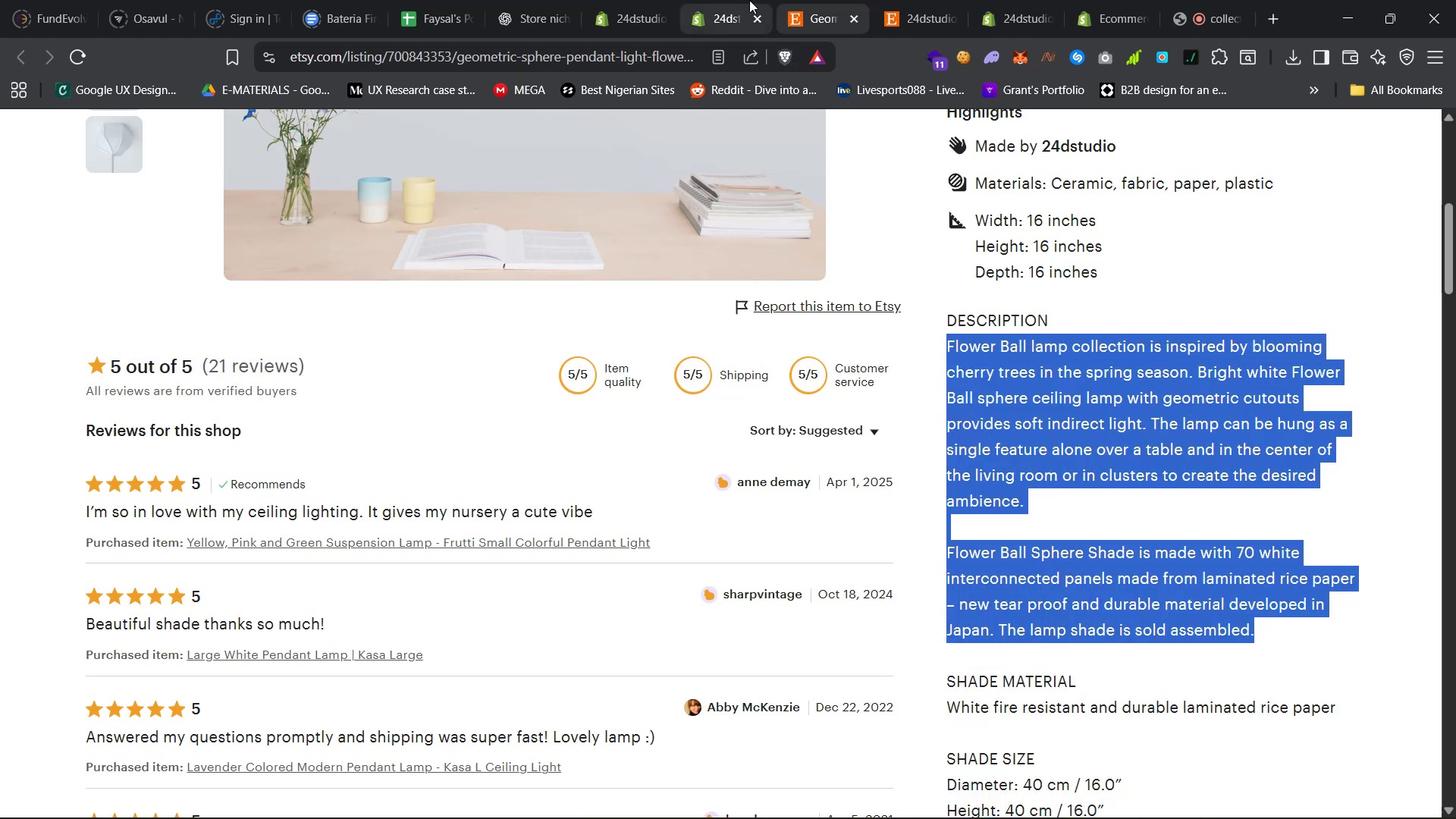 
left_click([724, 0])
 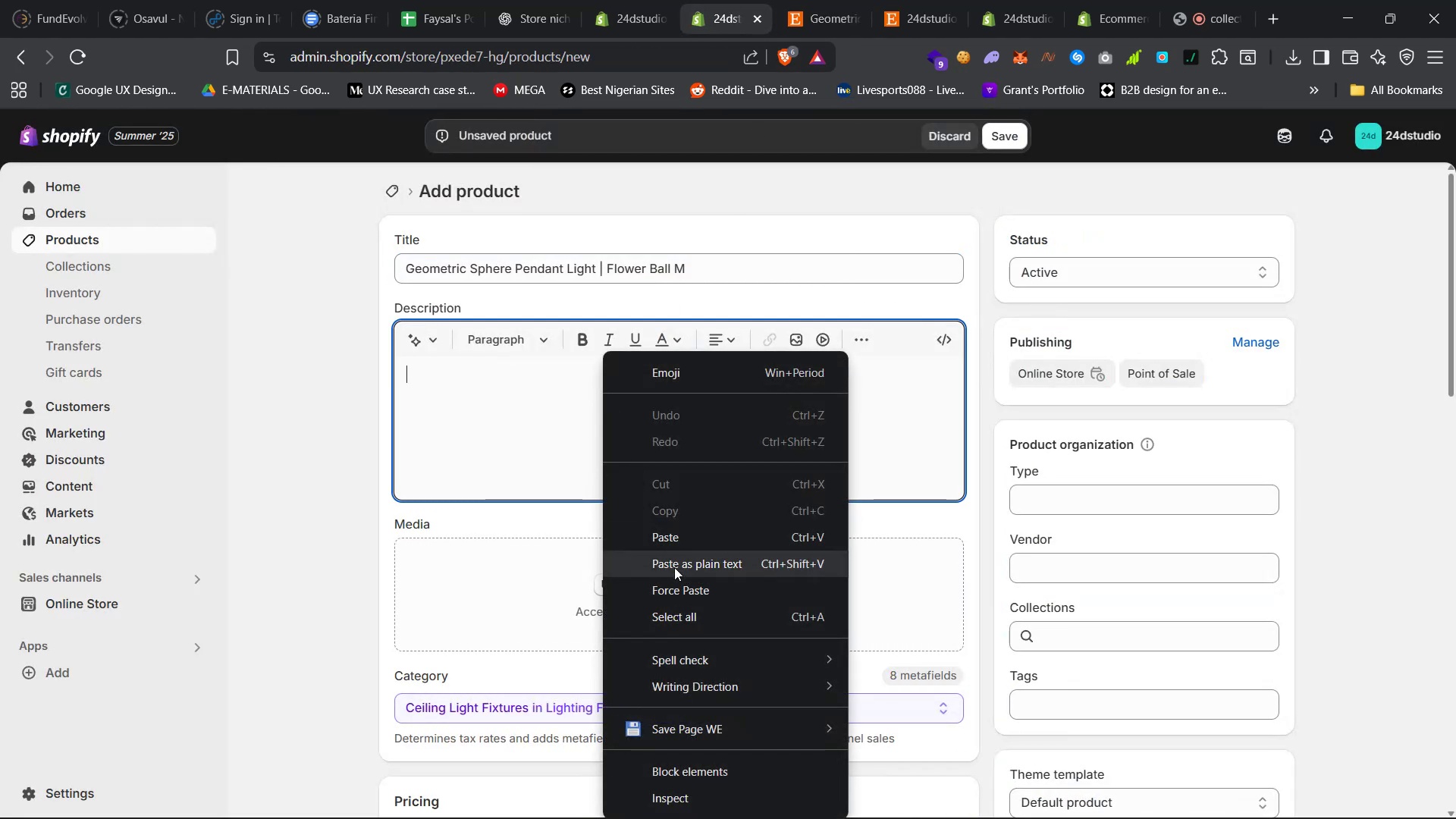 
left_click([700, 538])
 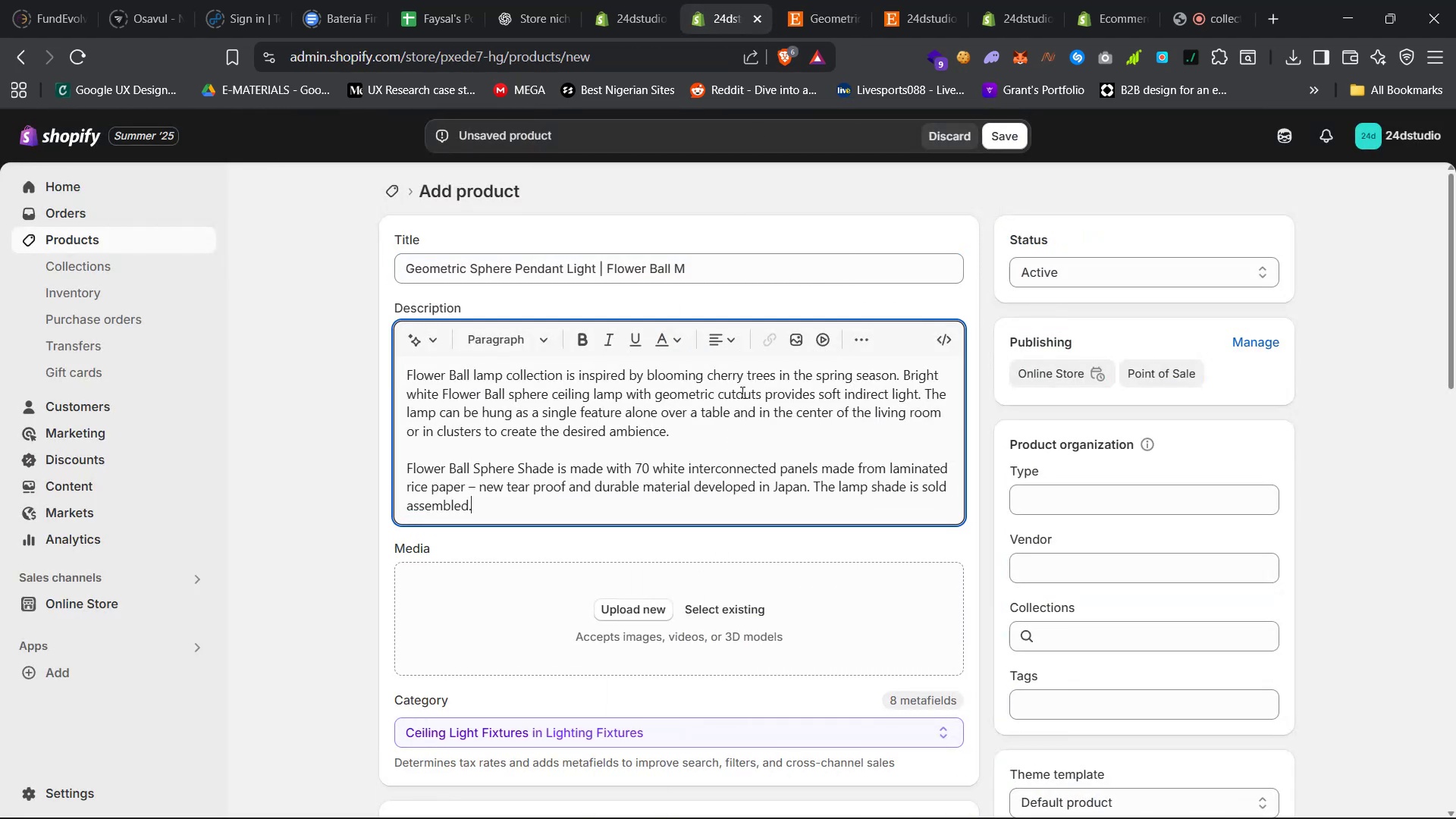 
left_click([814, 0])
 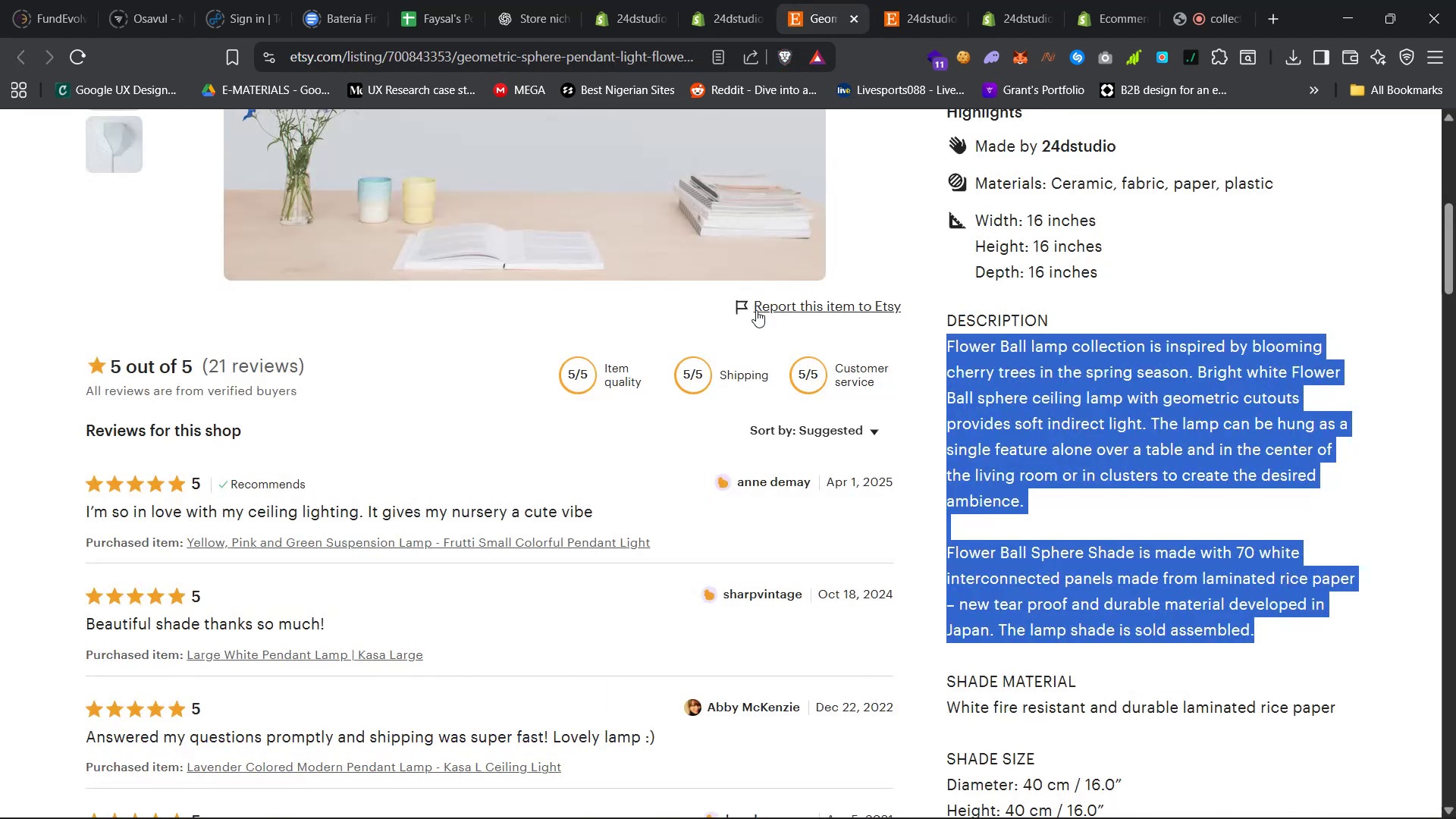 
scroll: coordinate [704, 488], scroll_direction: up, amount: 25.0
 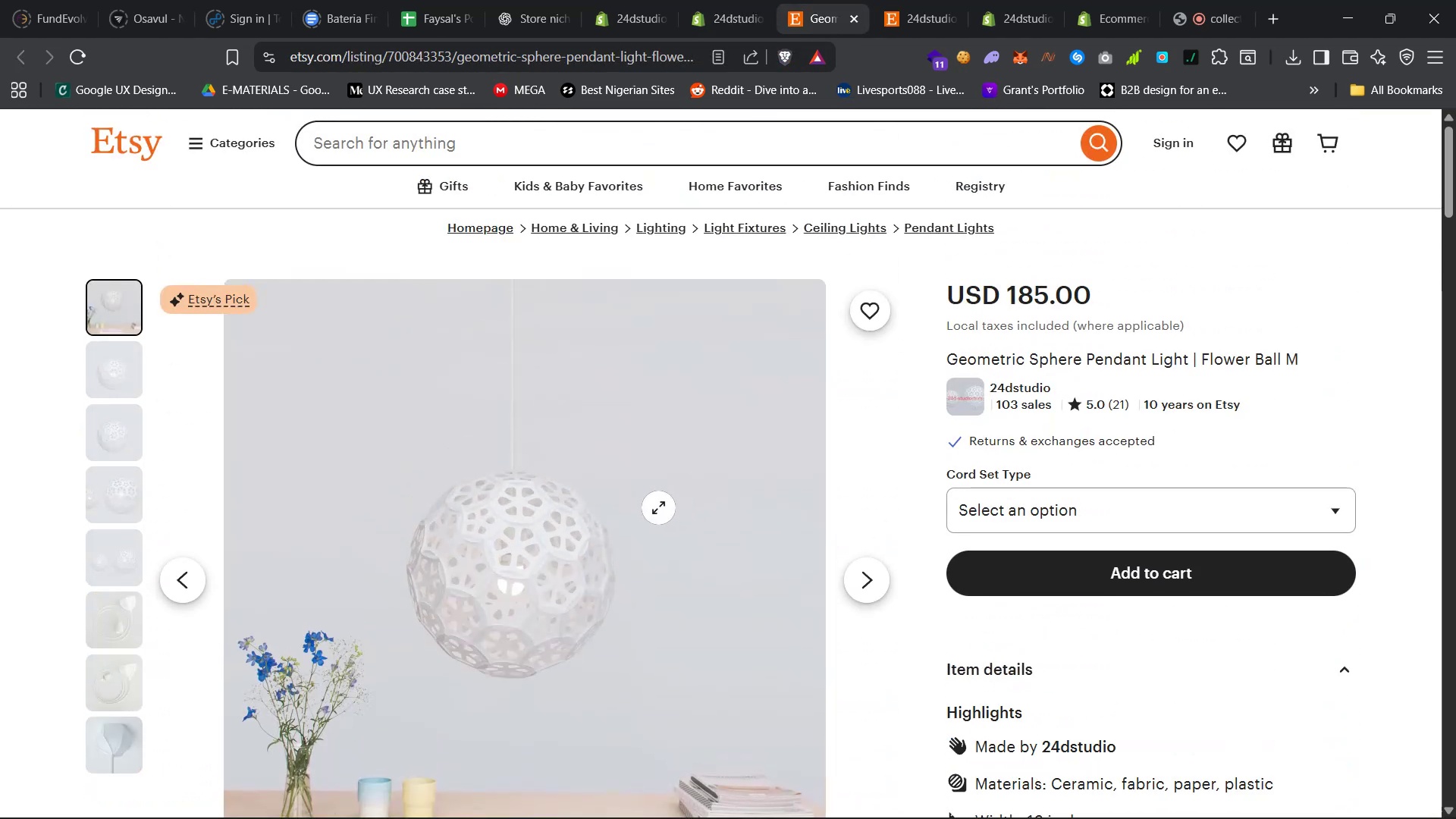 
left_click([650, 508])
 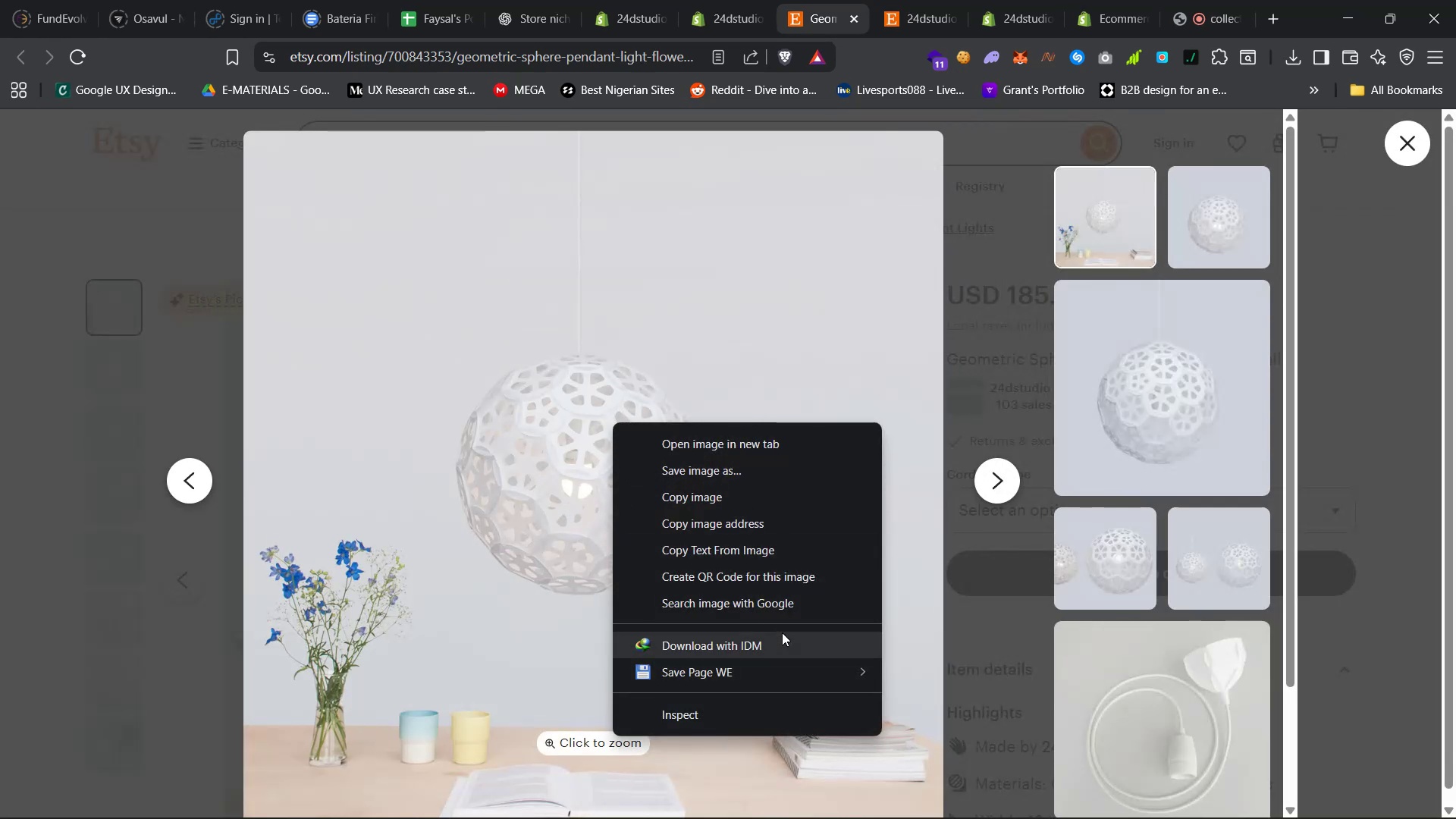 
left_click([782, 637])
 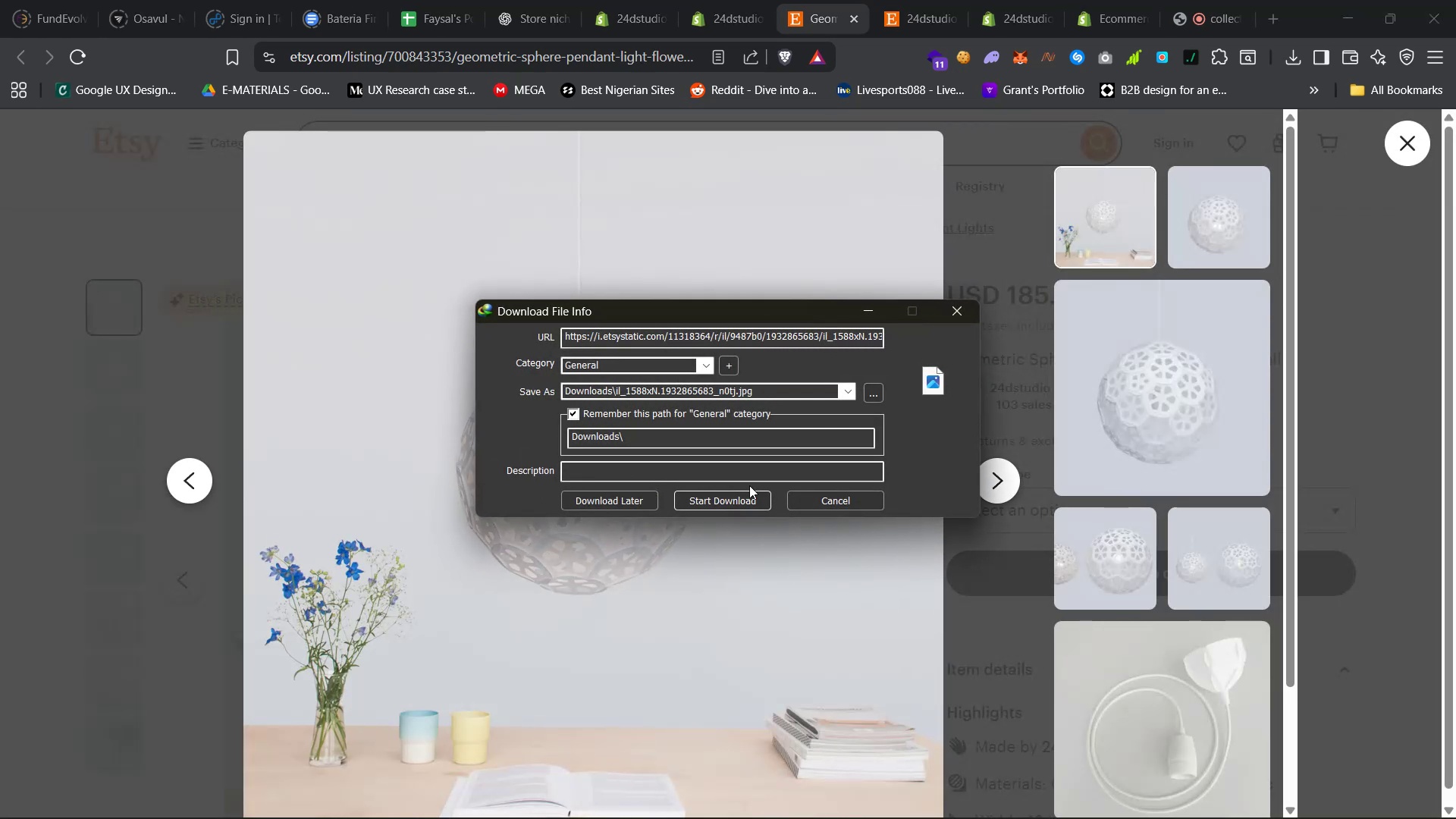 
left_click([747, 494])
 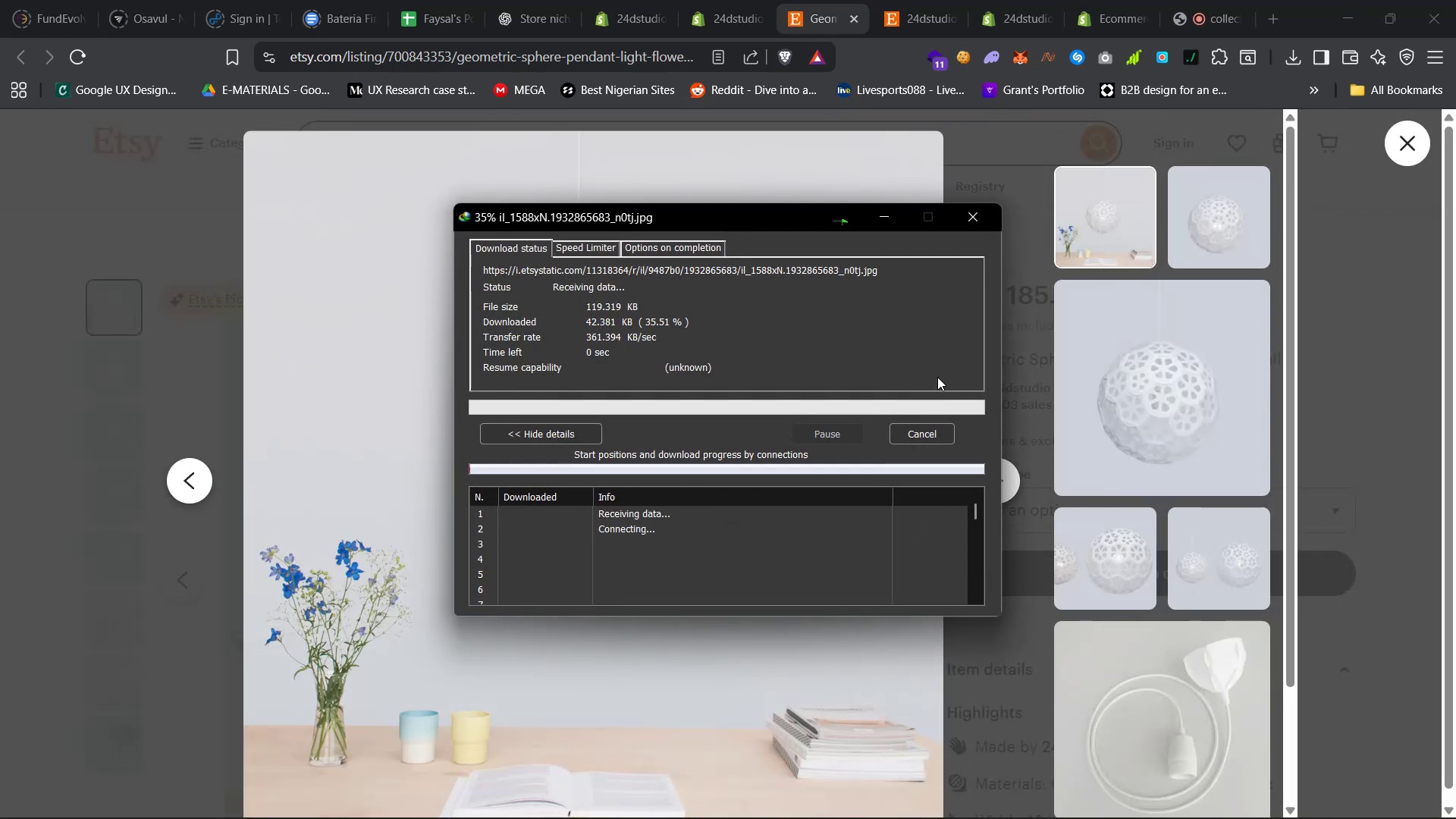 
left_click([1204, 209])
 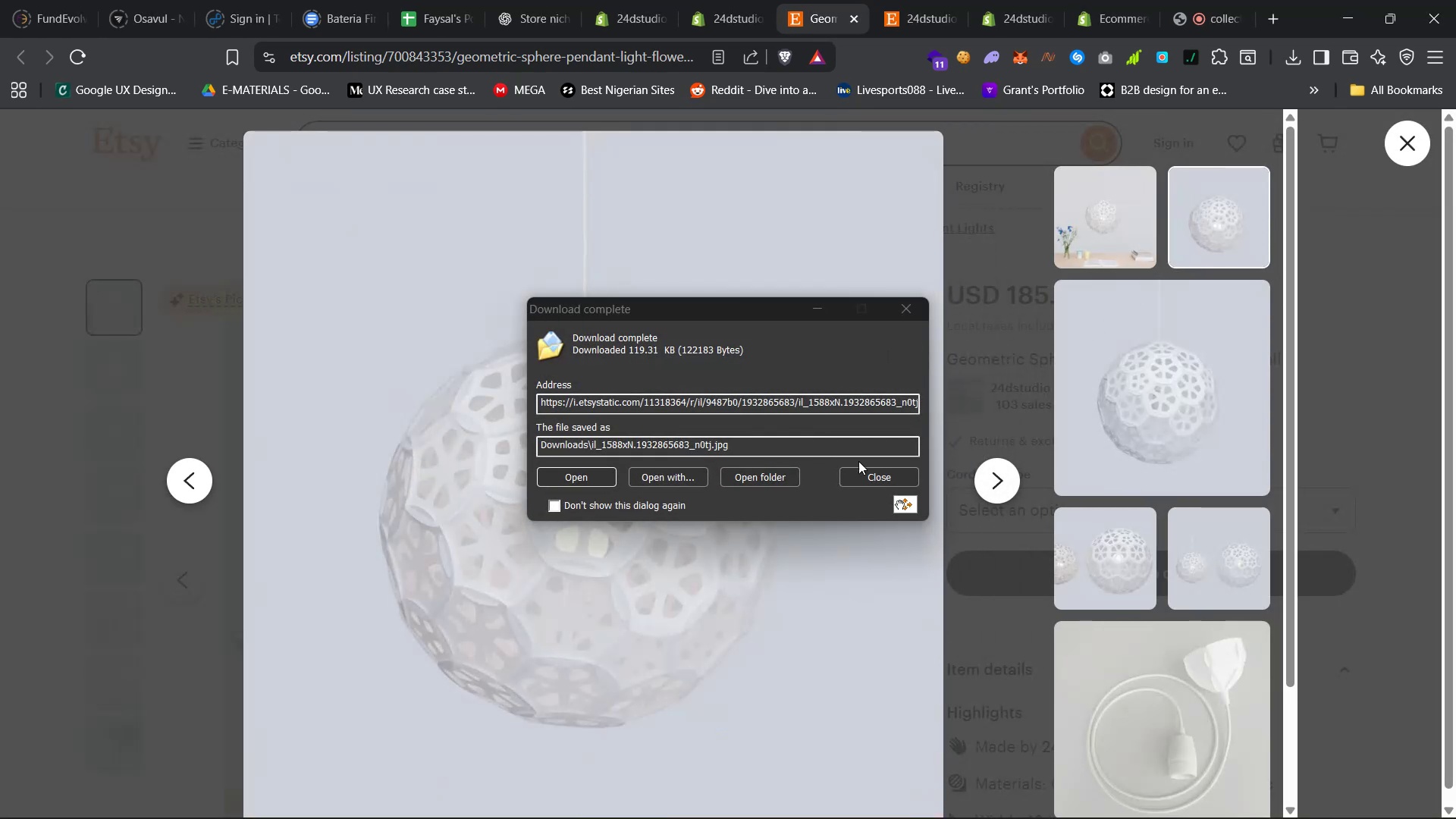 
left_click([871, 476])
 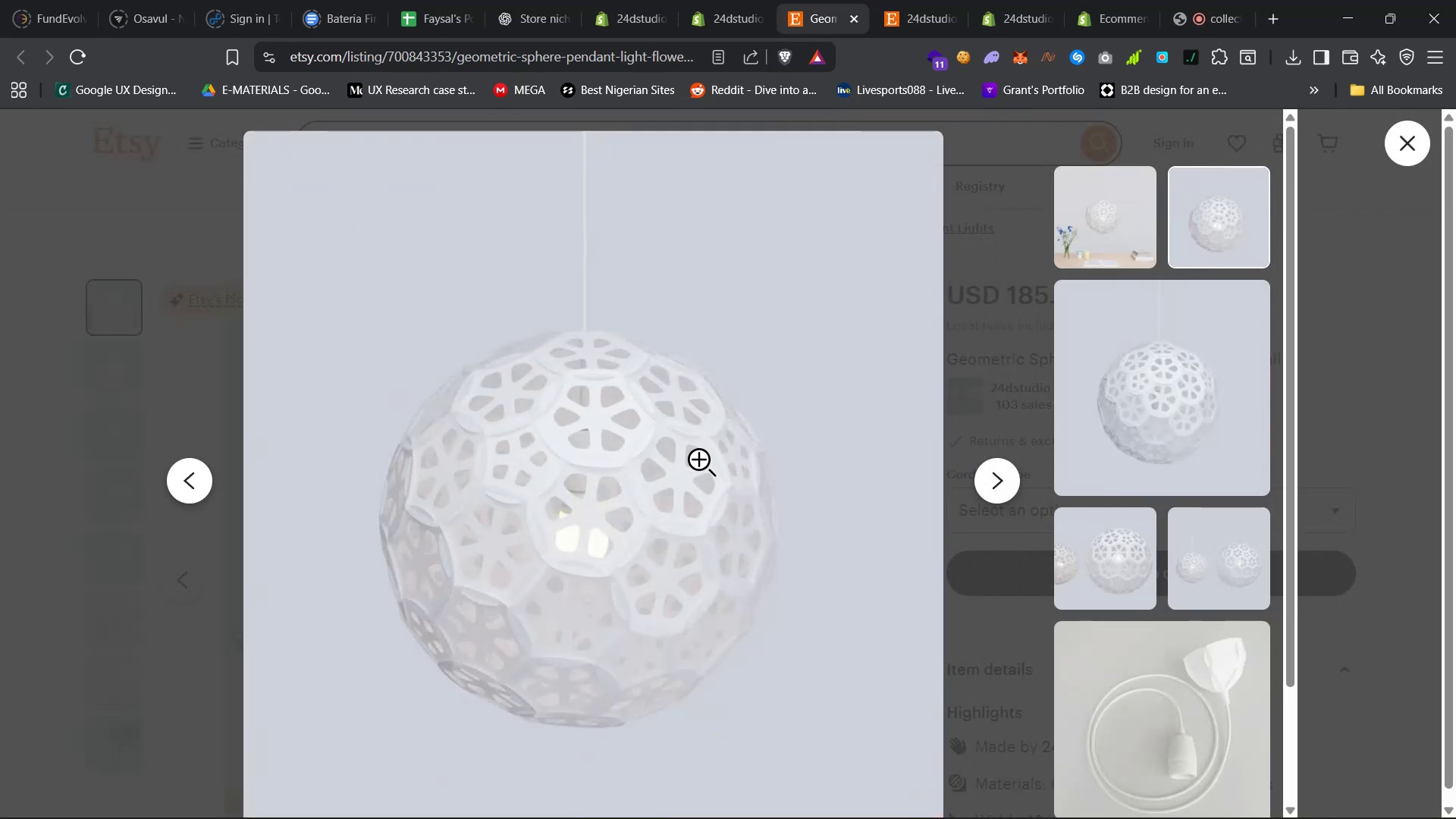 
right_click([693, 463])
 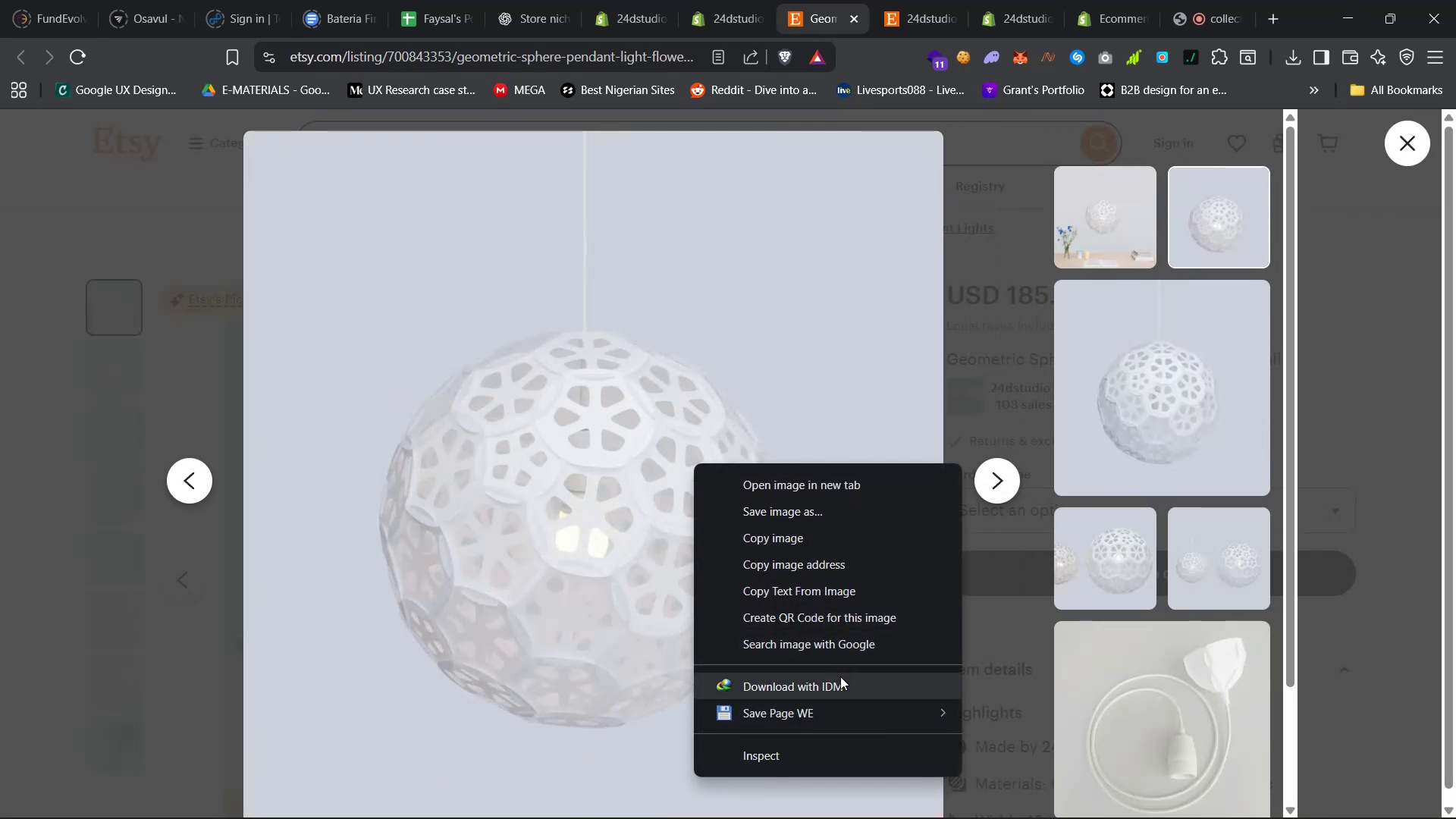 
left_click([845, 679])
 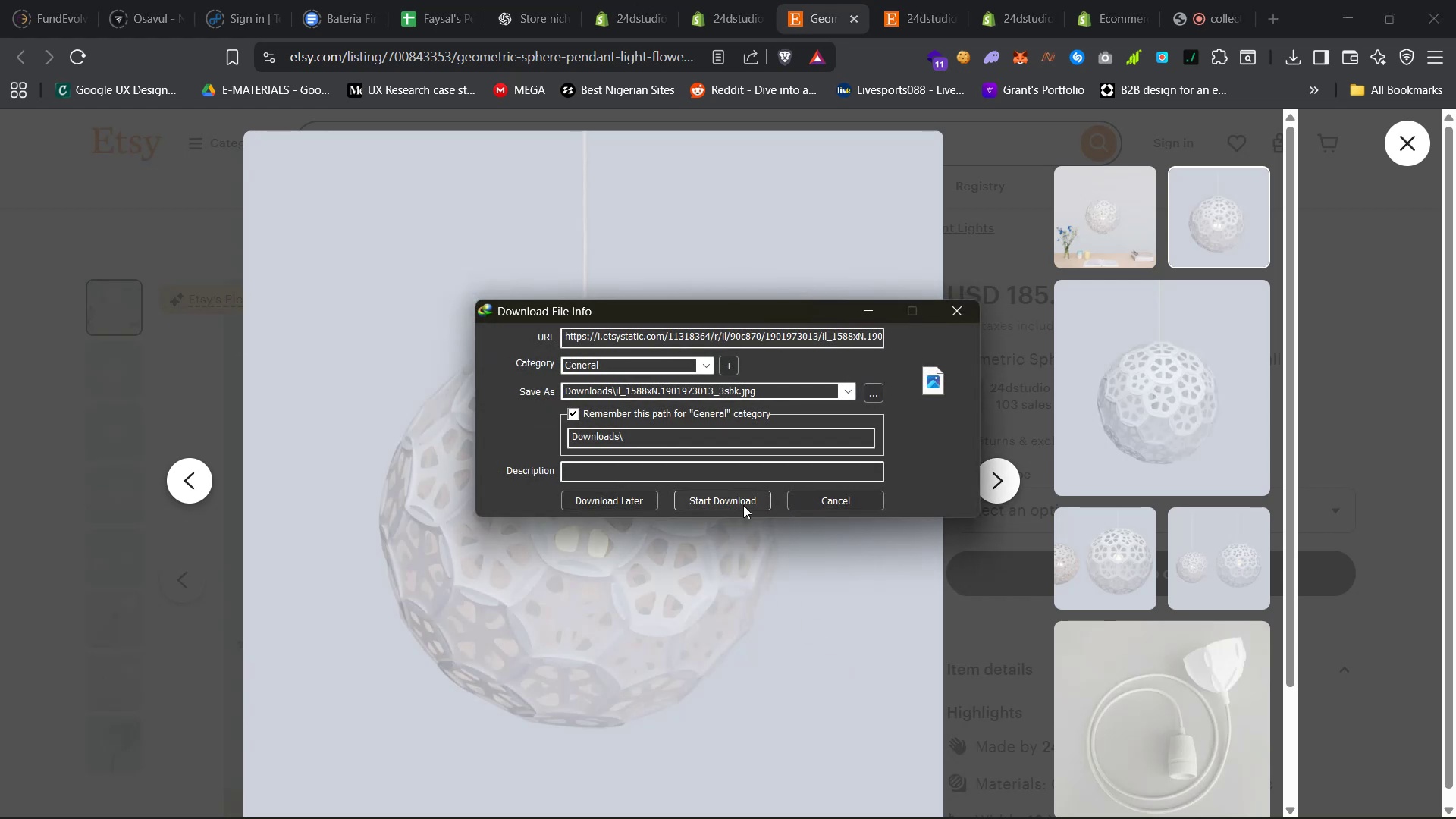 
left_click([746, 501])
 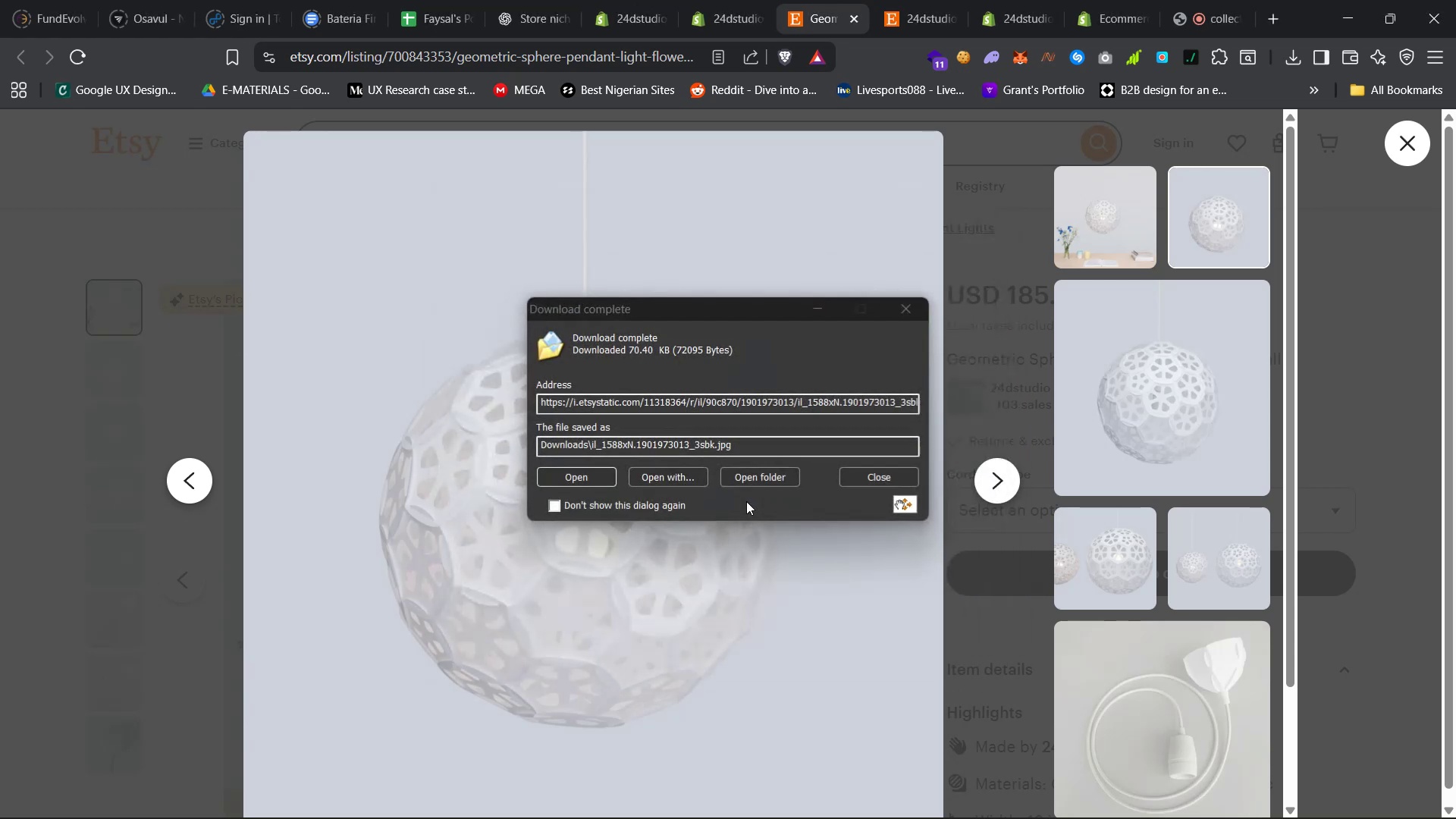 
left_click([844, 475])
 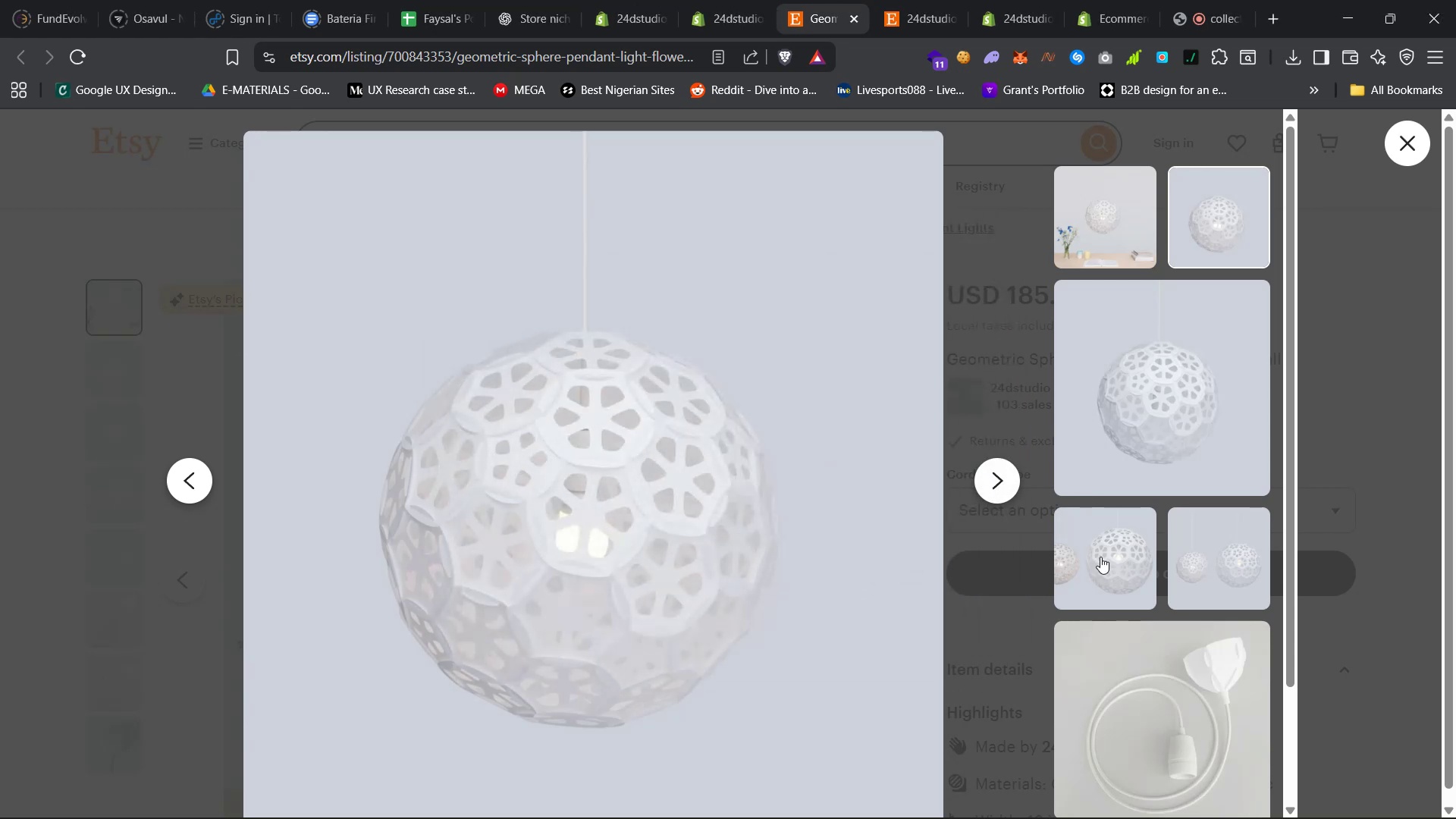 
scroll: coordinate [1109, 598], scroll_direction: down, amount: 6.0
 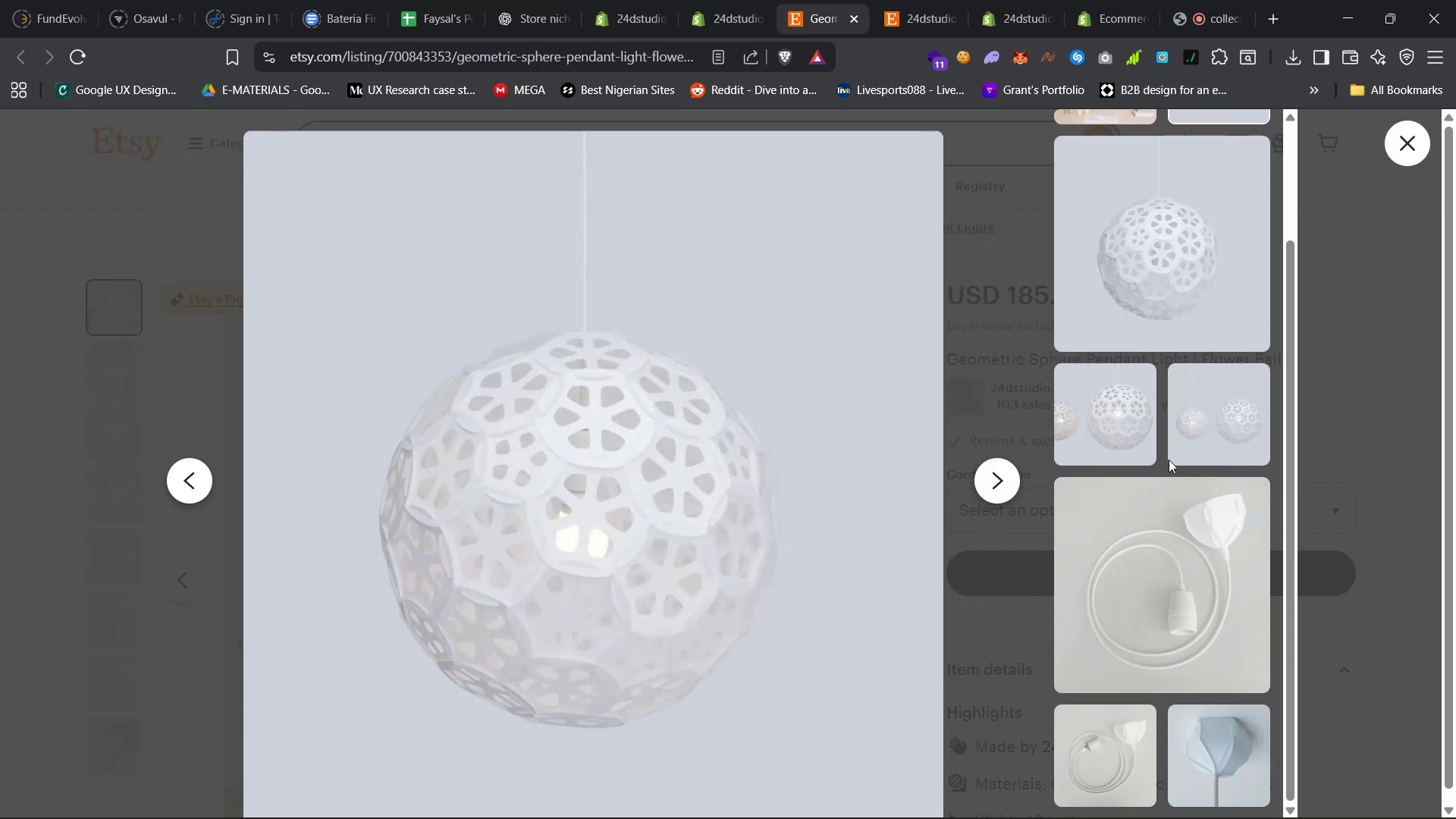 
left_click([1197, 420])
 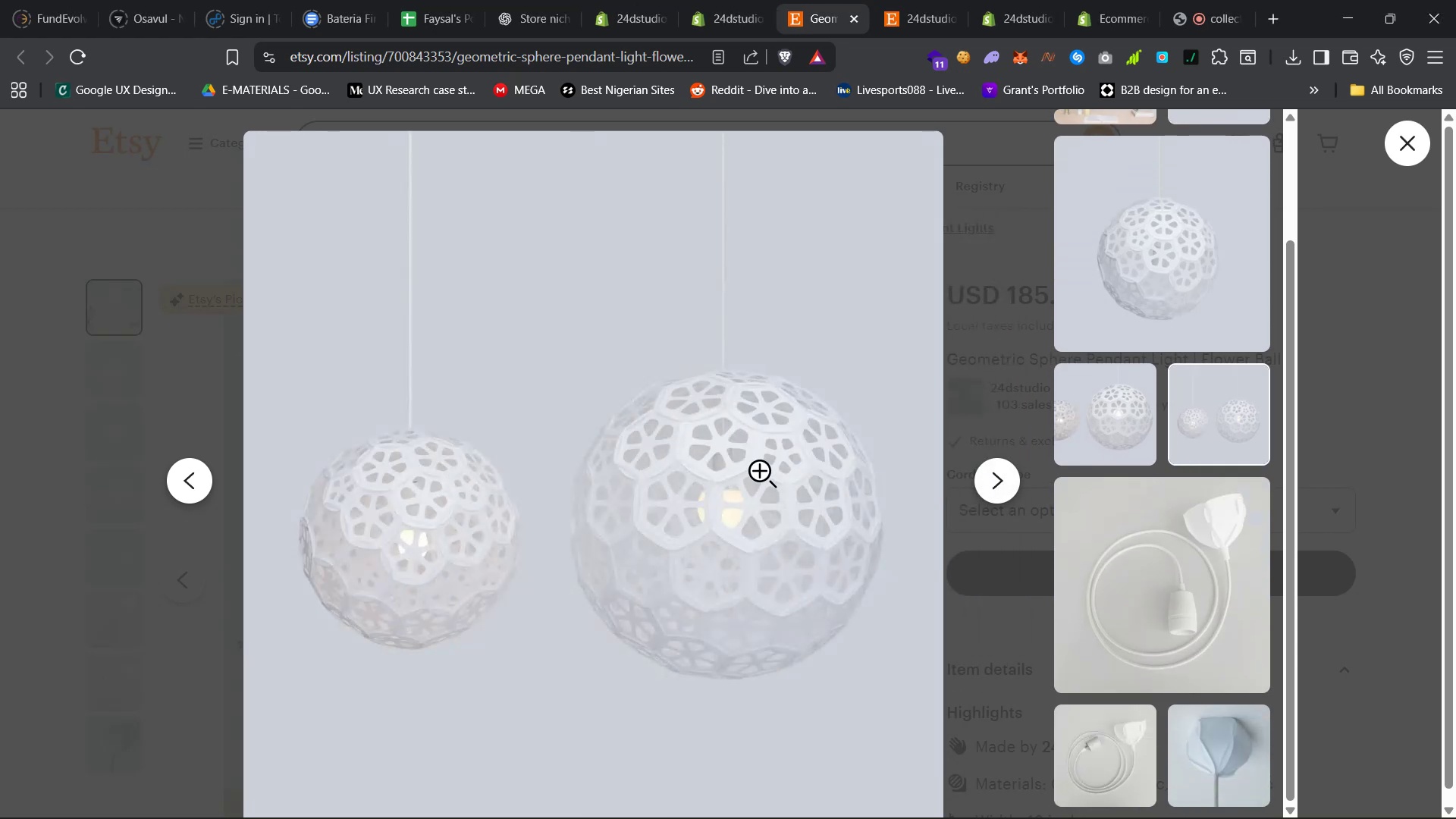 
right_click([692, 432])
 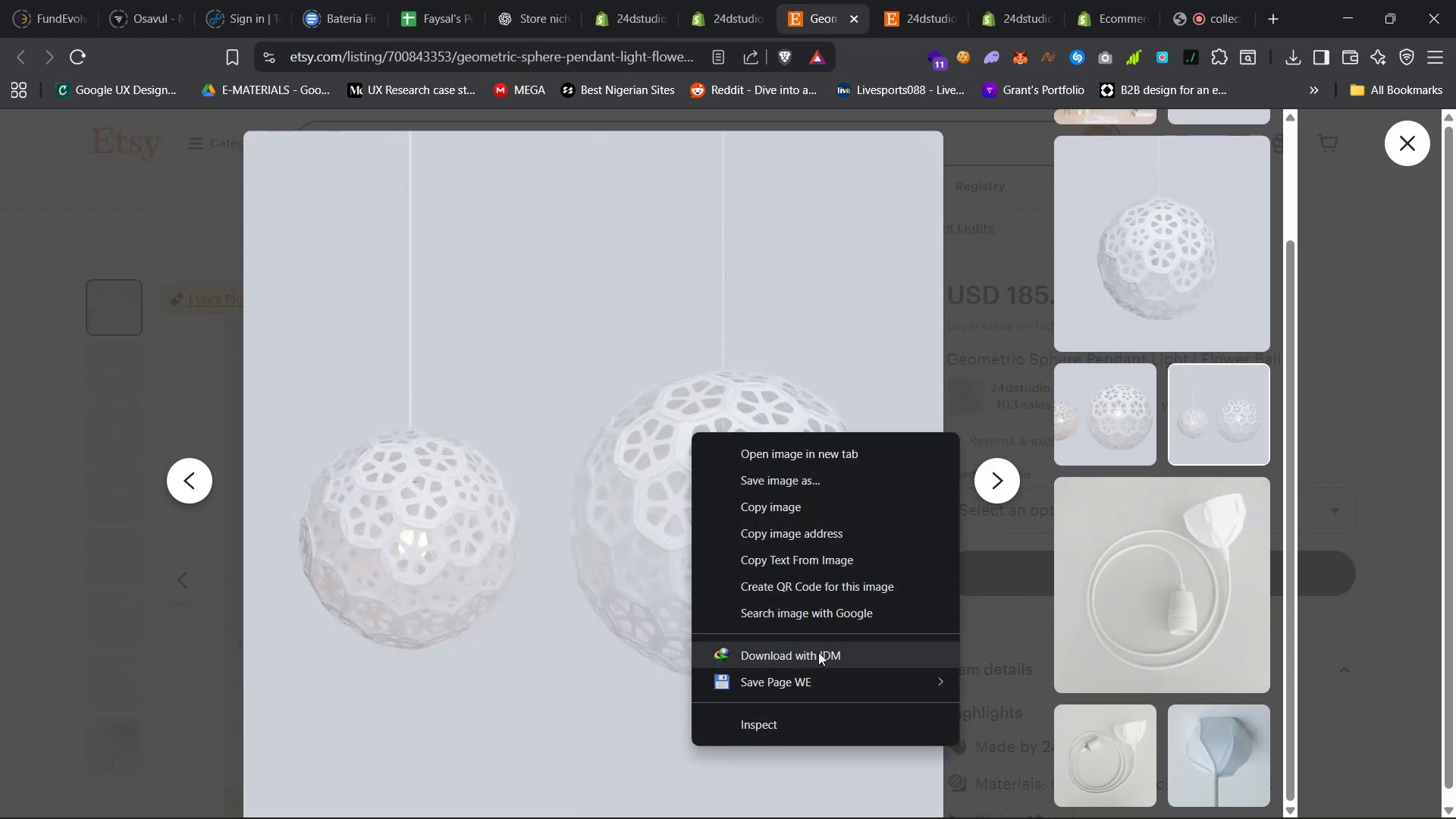 
left_click([820, 652])
 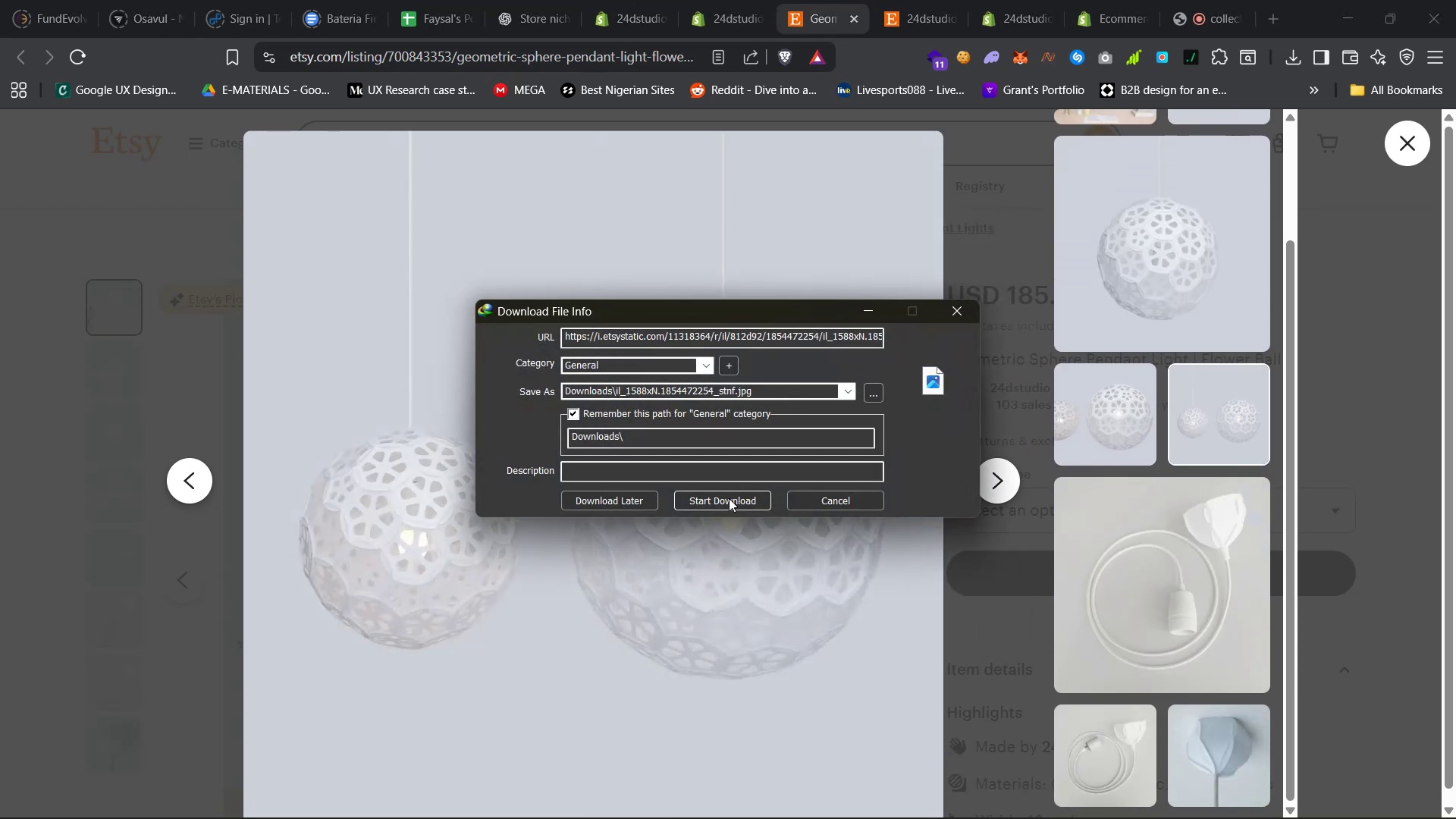 
left_click([724, 504])
 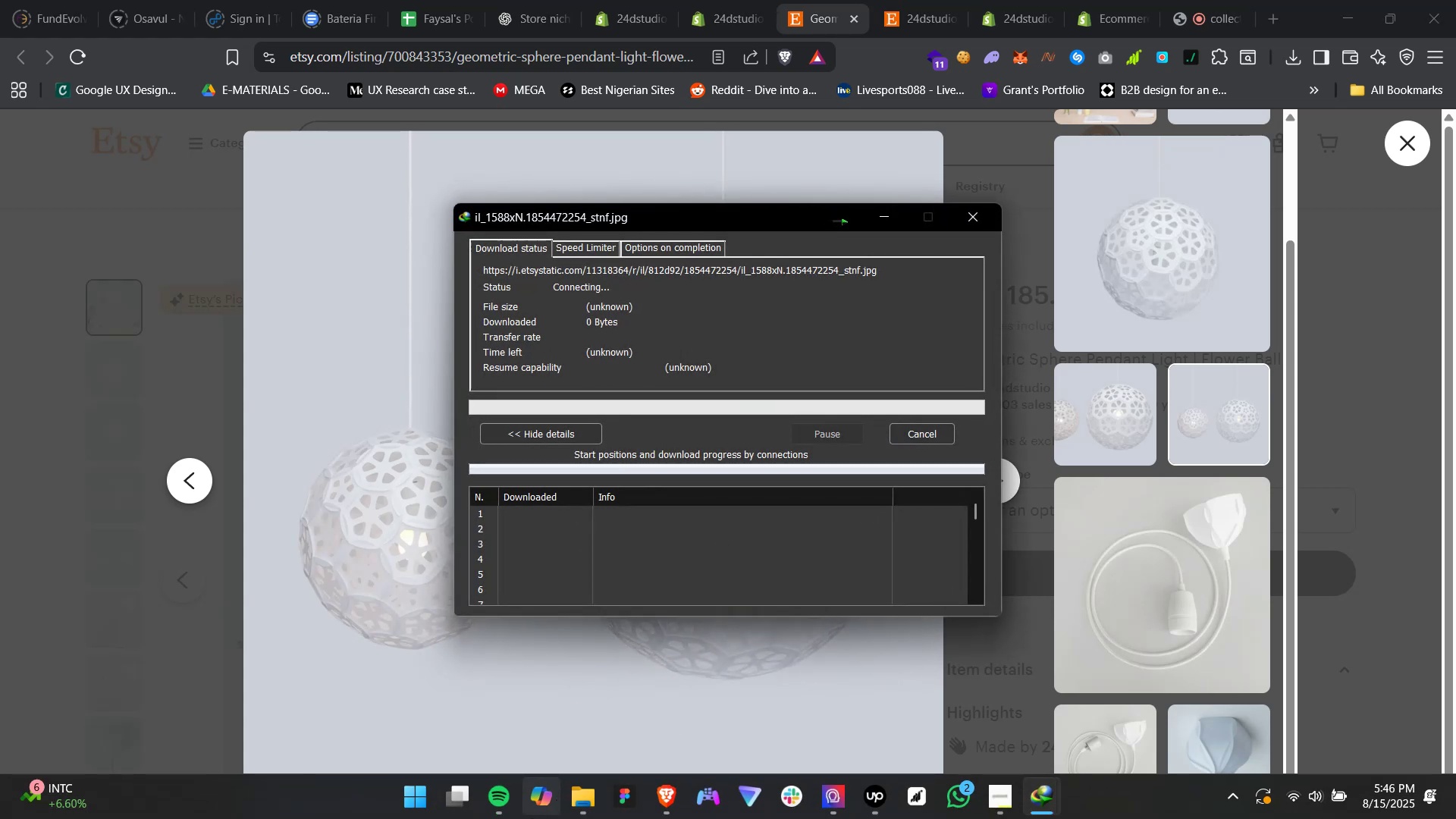 
left_click([494, 810])
 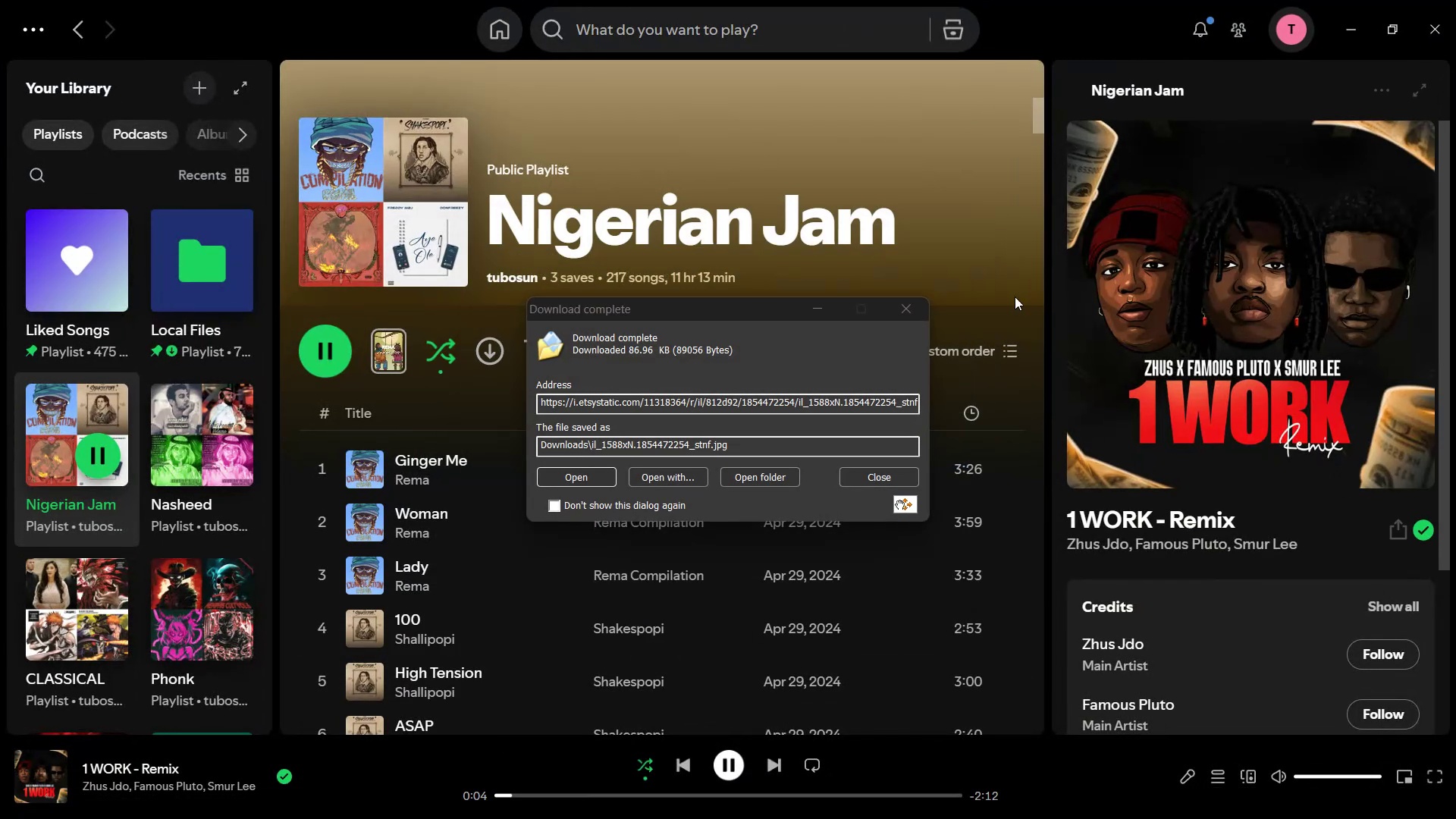 
left_click([846, 481])
 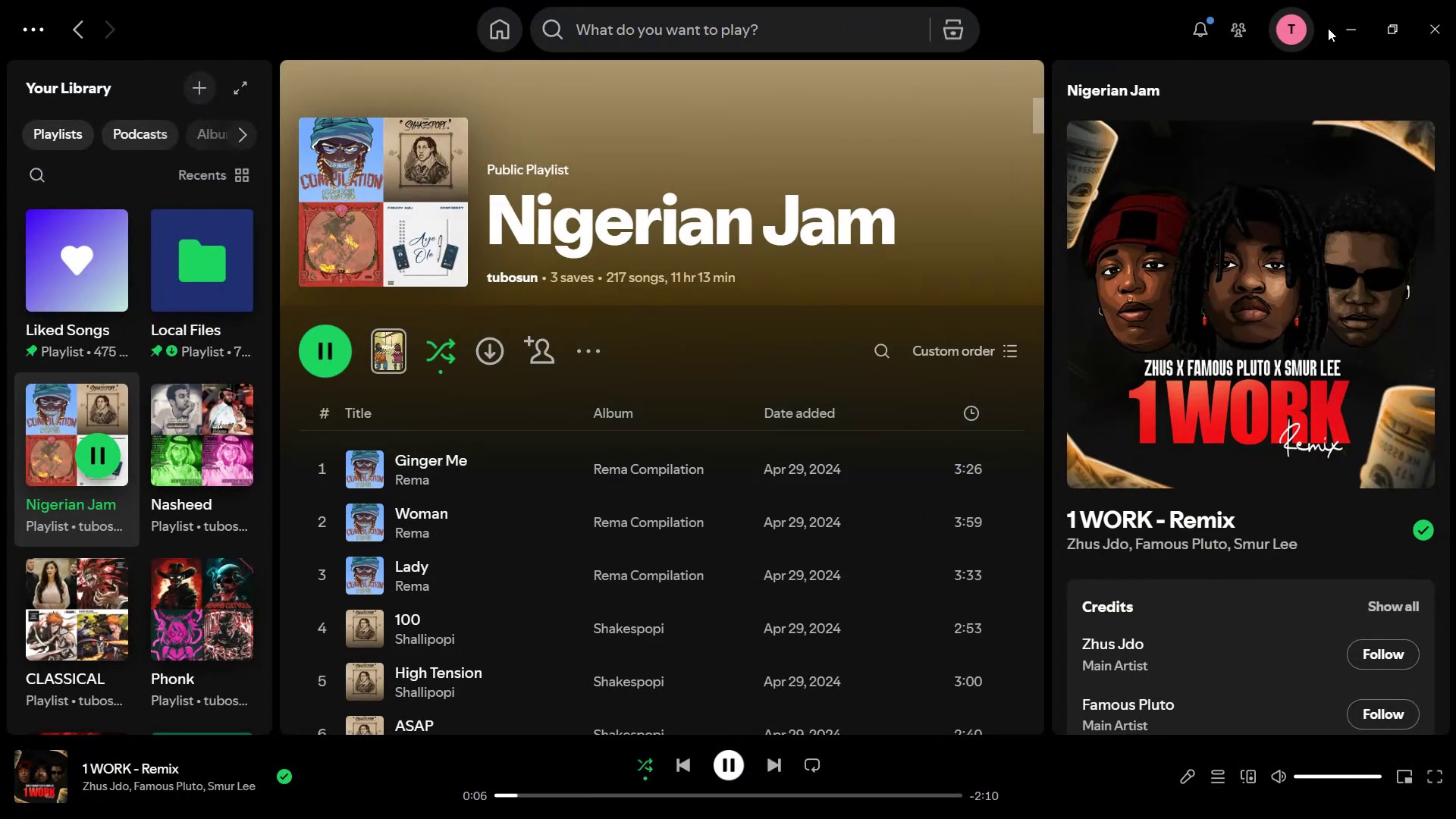 
left_click([1343, 30])
 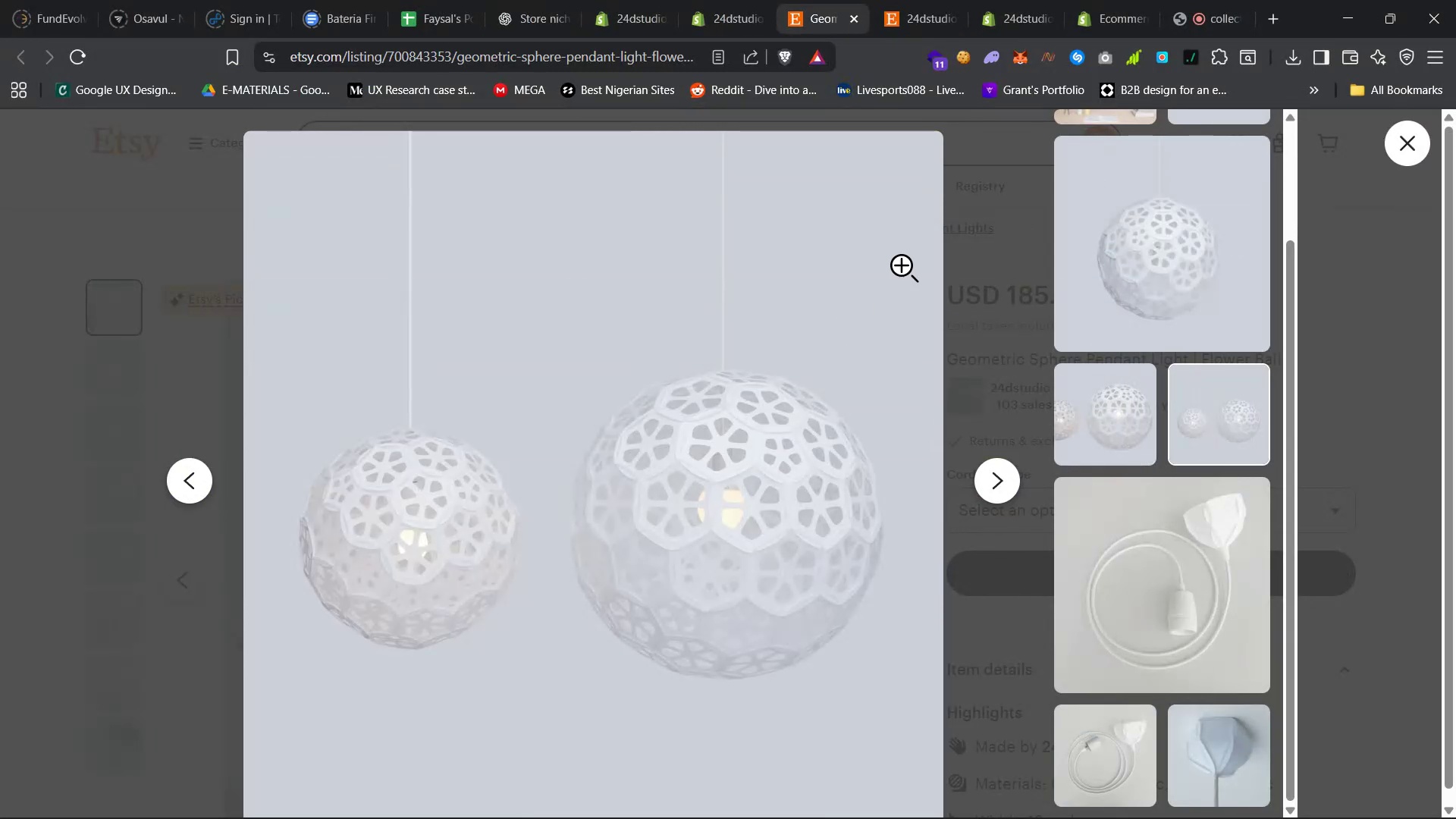 
scroll: coordinate [1191, 441], scroll_direction: down, amount: 18.0
 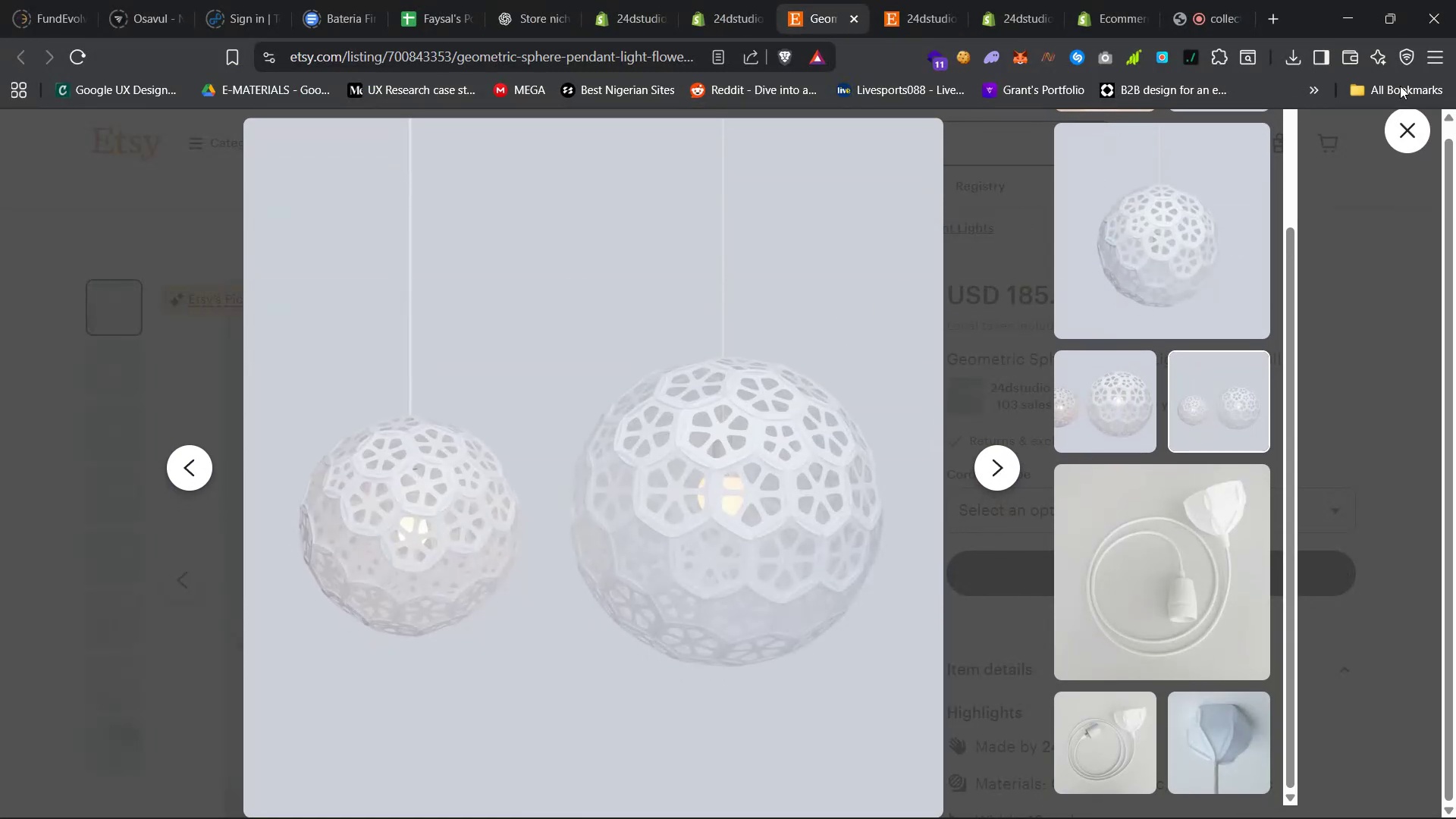 
left_click([1410, 127])
 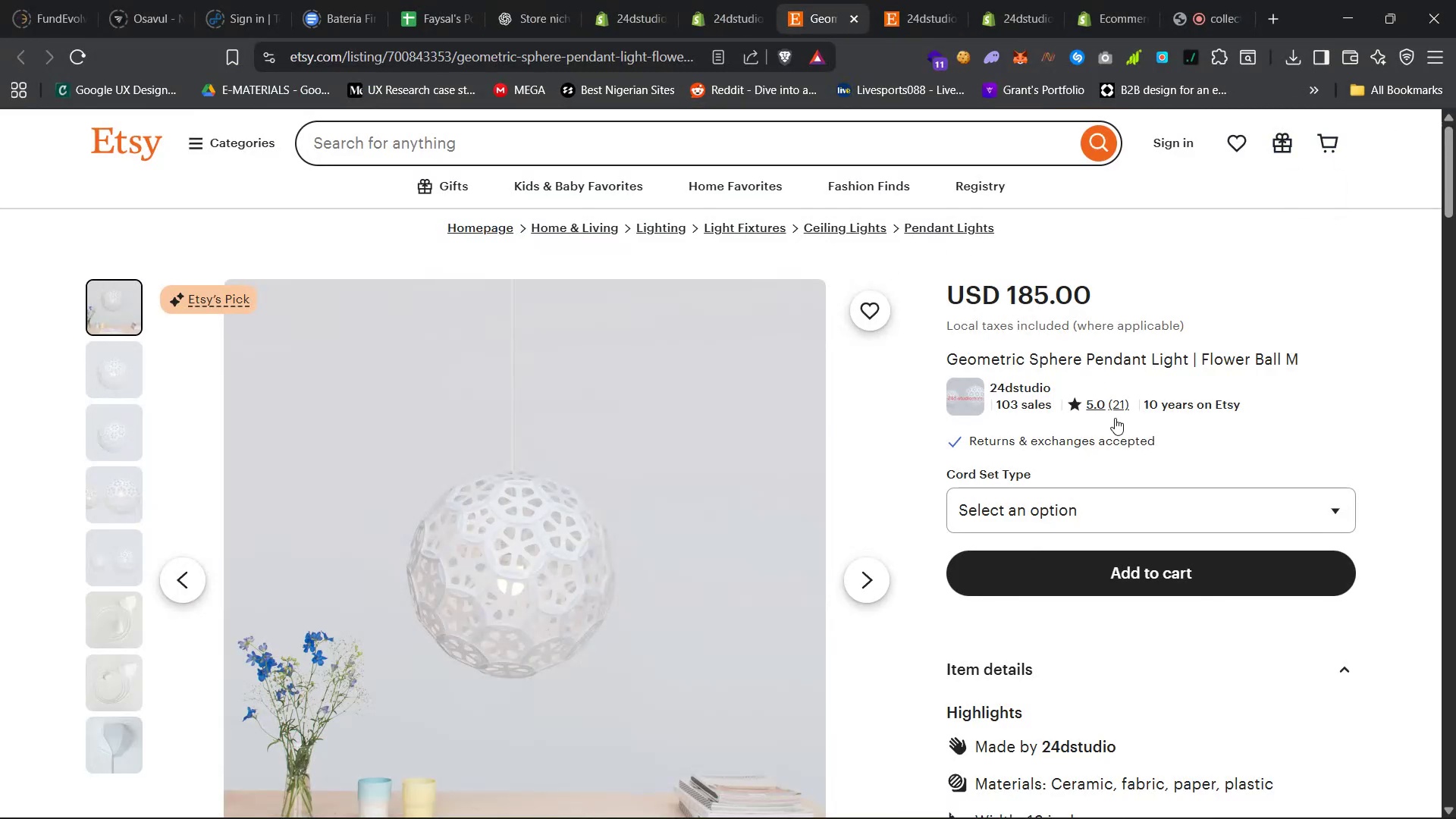 
left_click([1126, 500])
 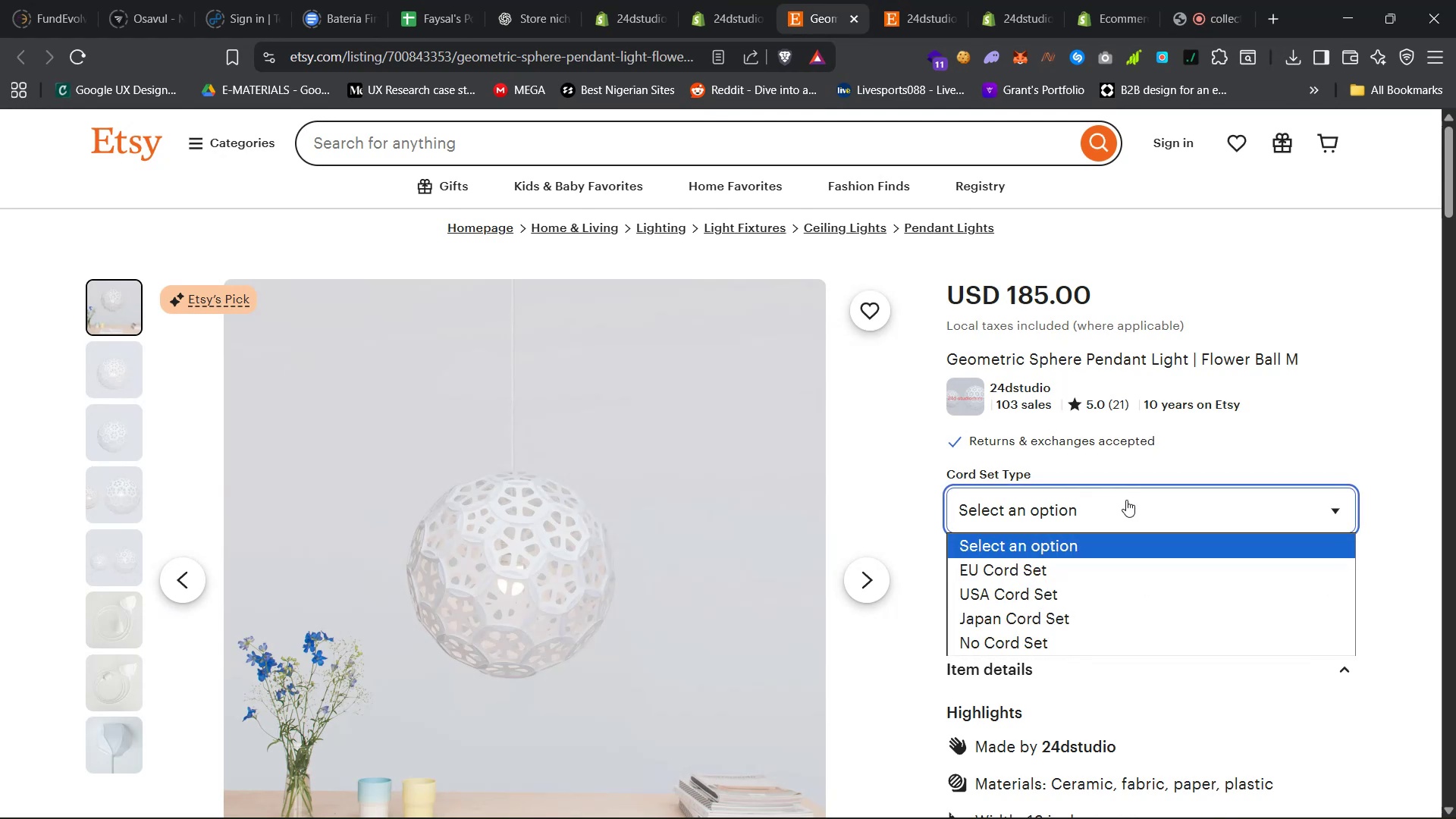 
left_click([1126, 500])
 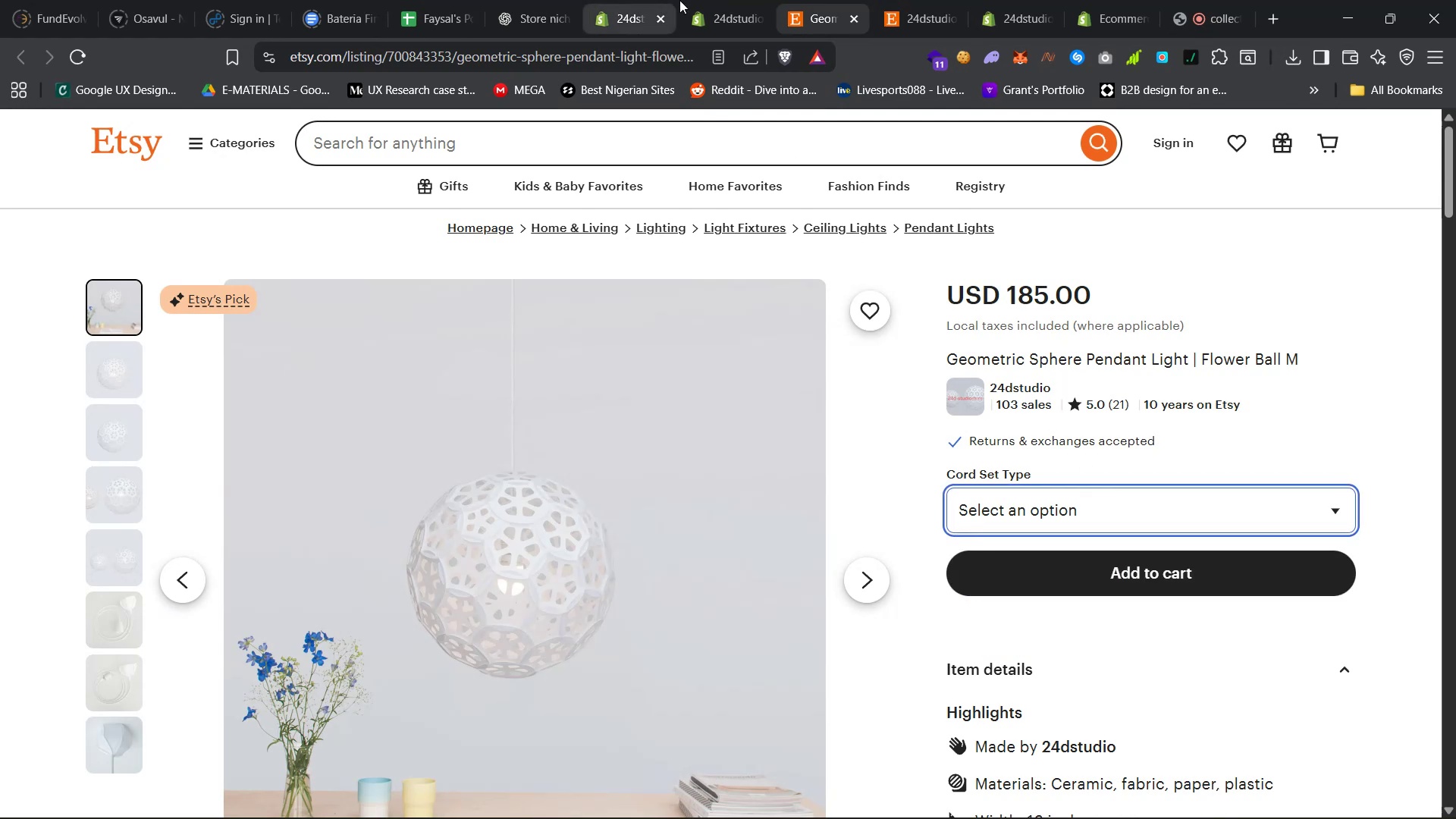 
left_click([719, 0])
 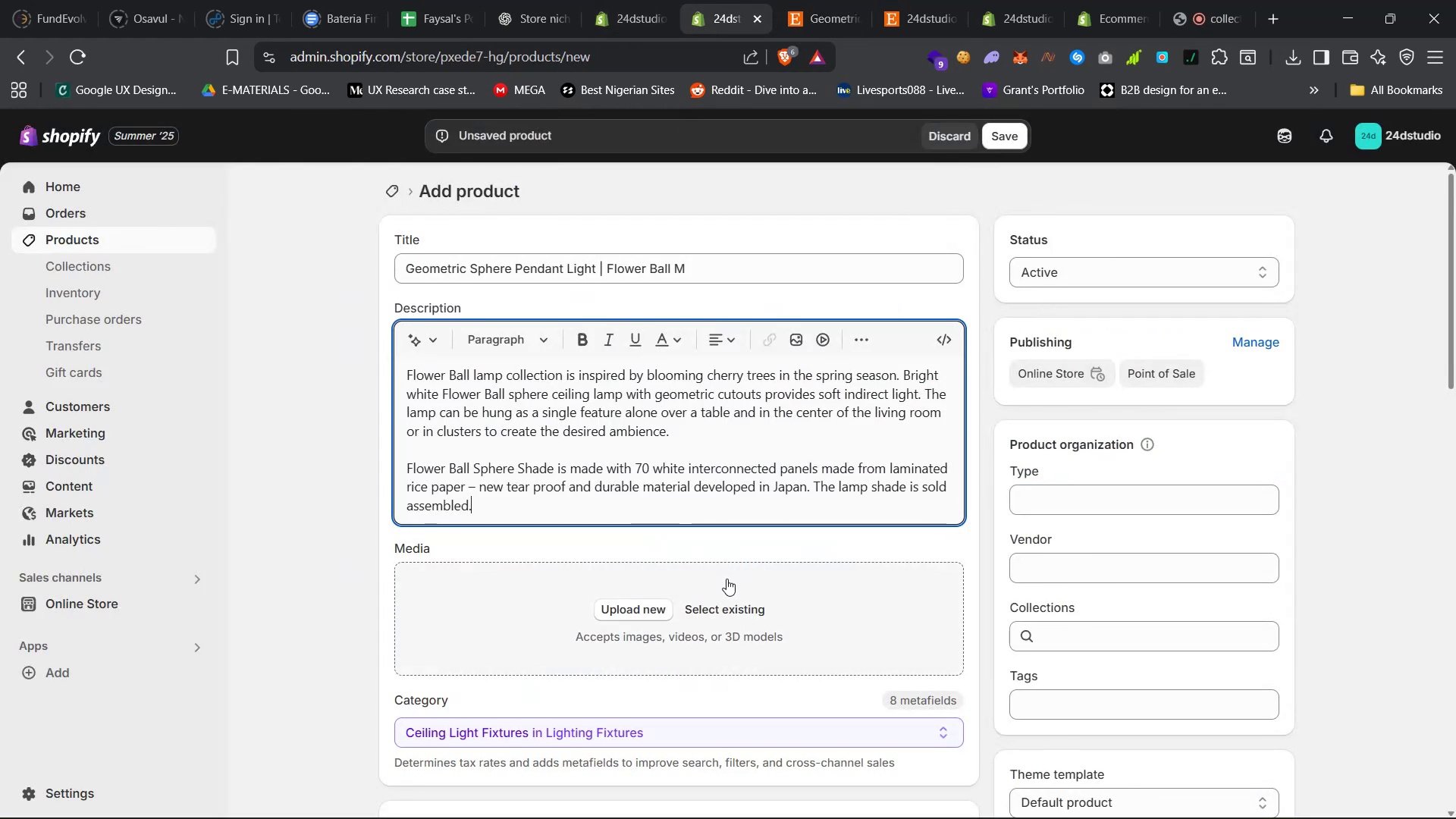 
left_click([720, 606])
 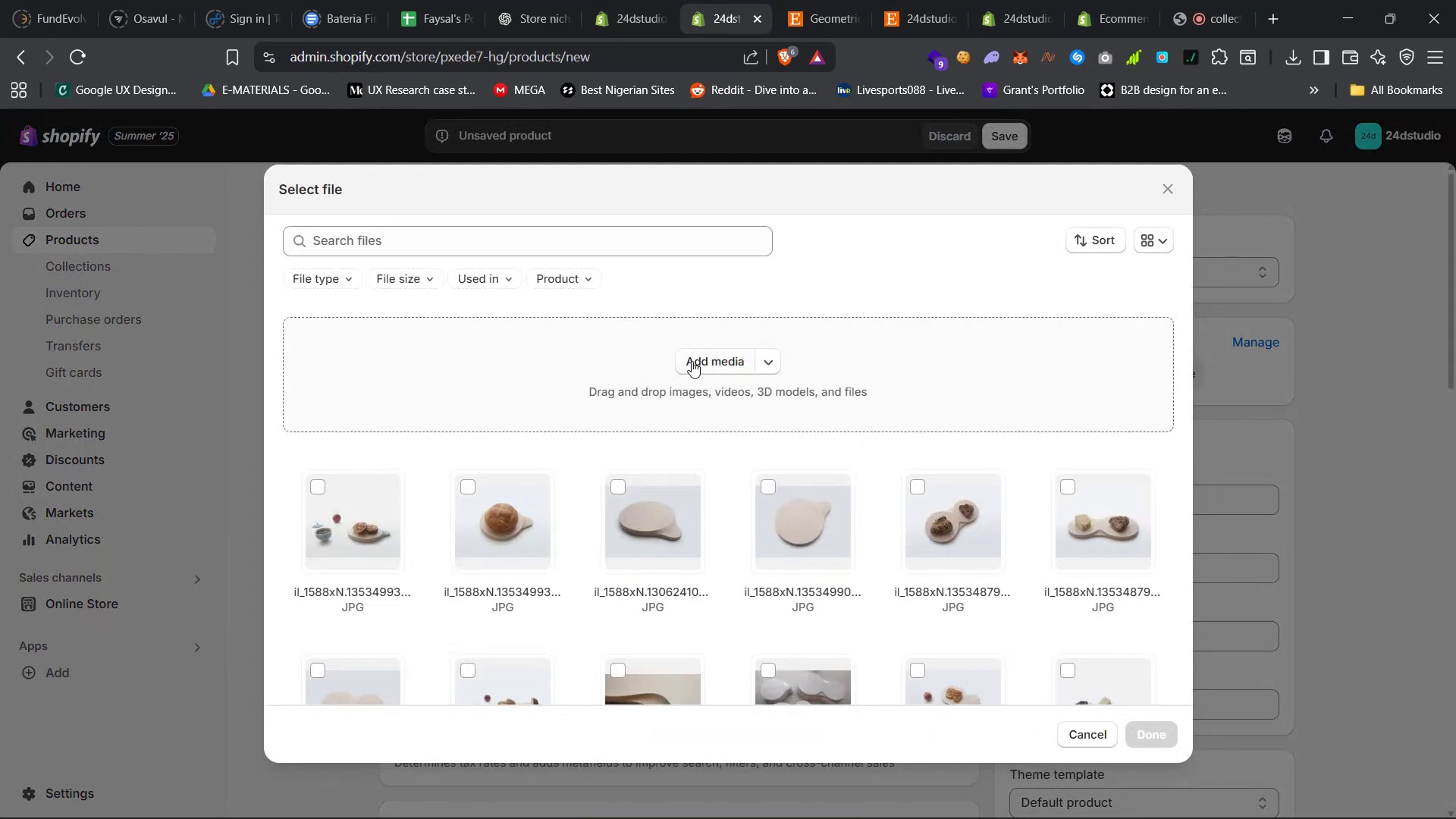 
left_click([698, 358])
 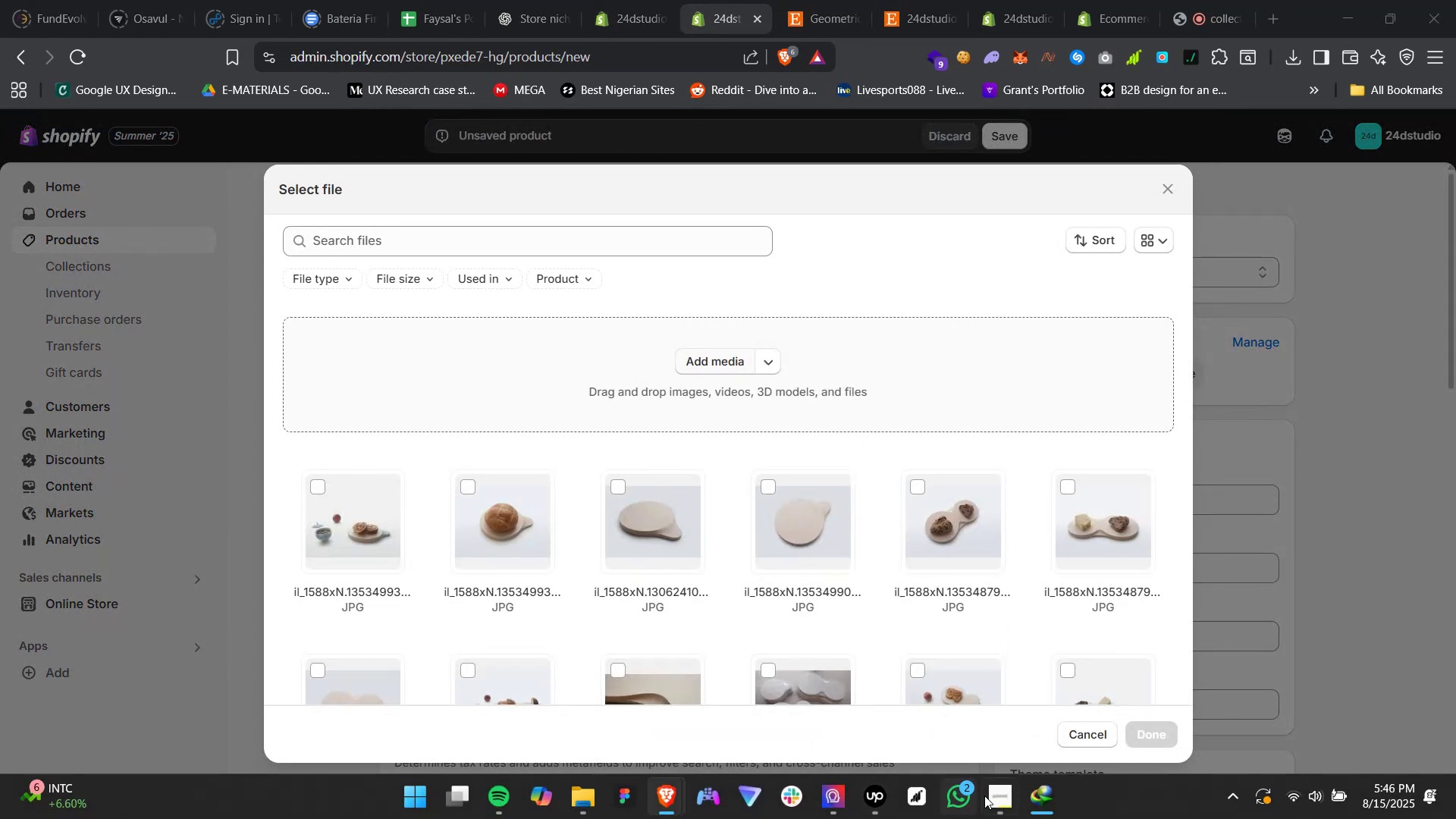 
mouse_move([1003, 694])
 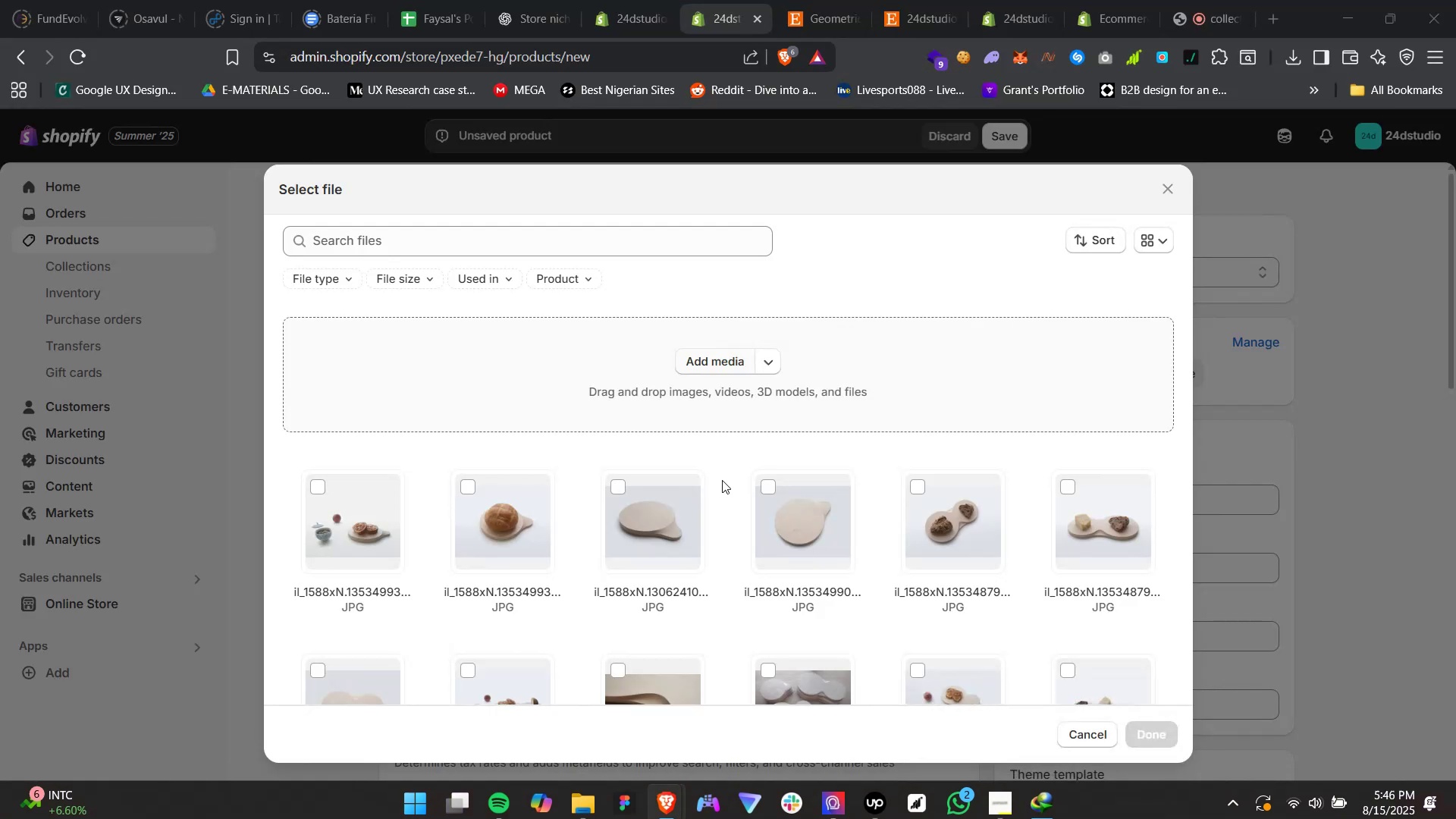 
mouse_move([757, 464])
 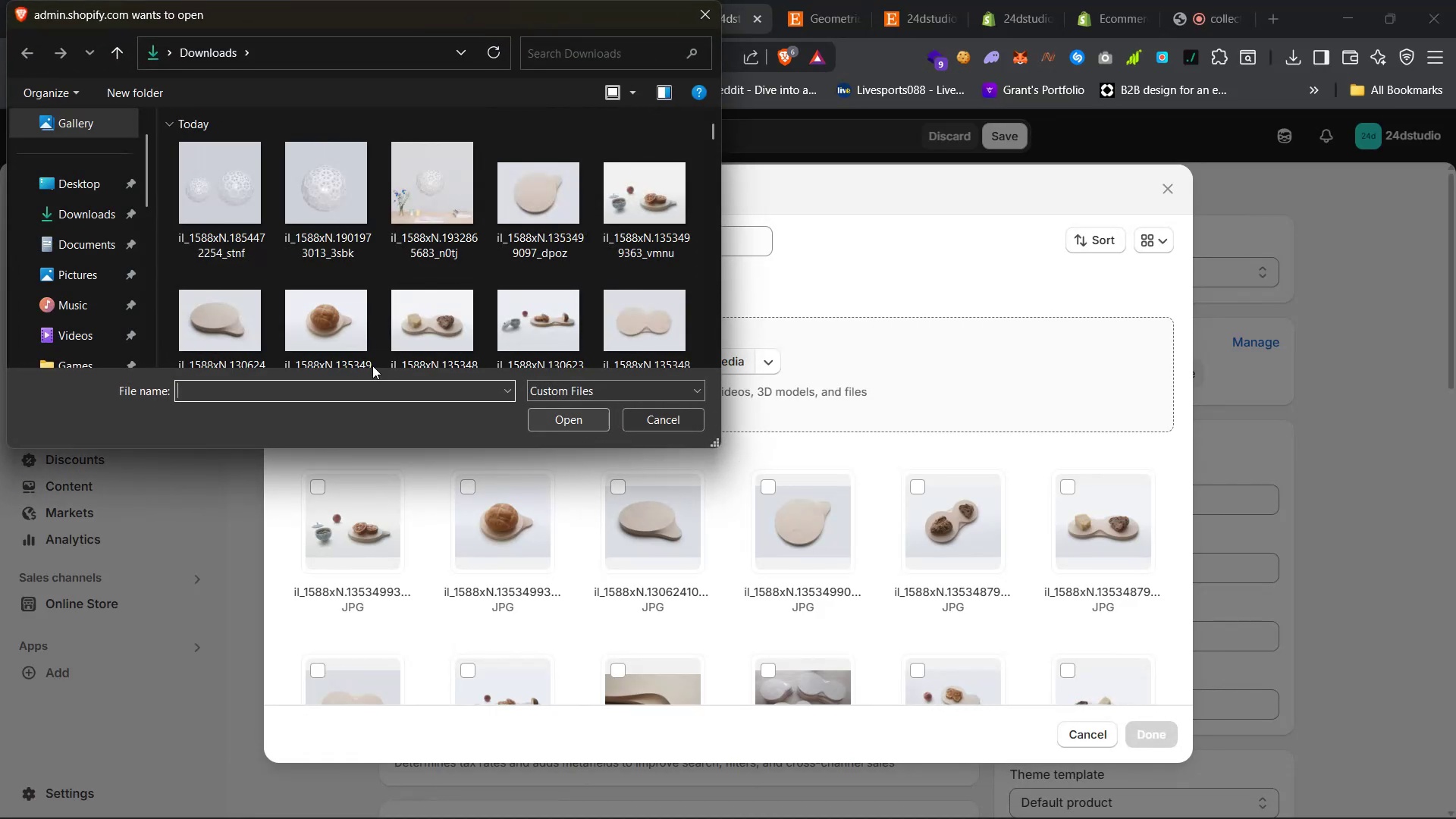 
left_click_drag(start_coordinate=[162, 212], to_coordinate=[428, 217])
 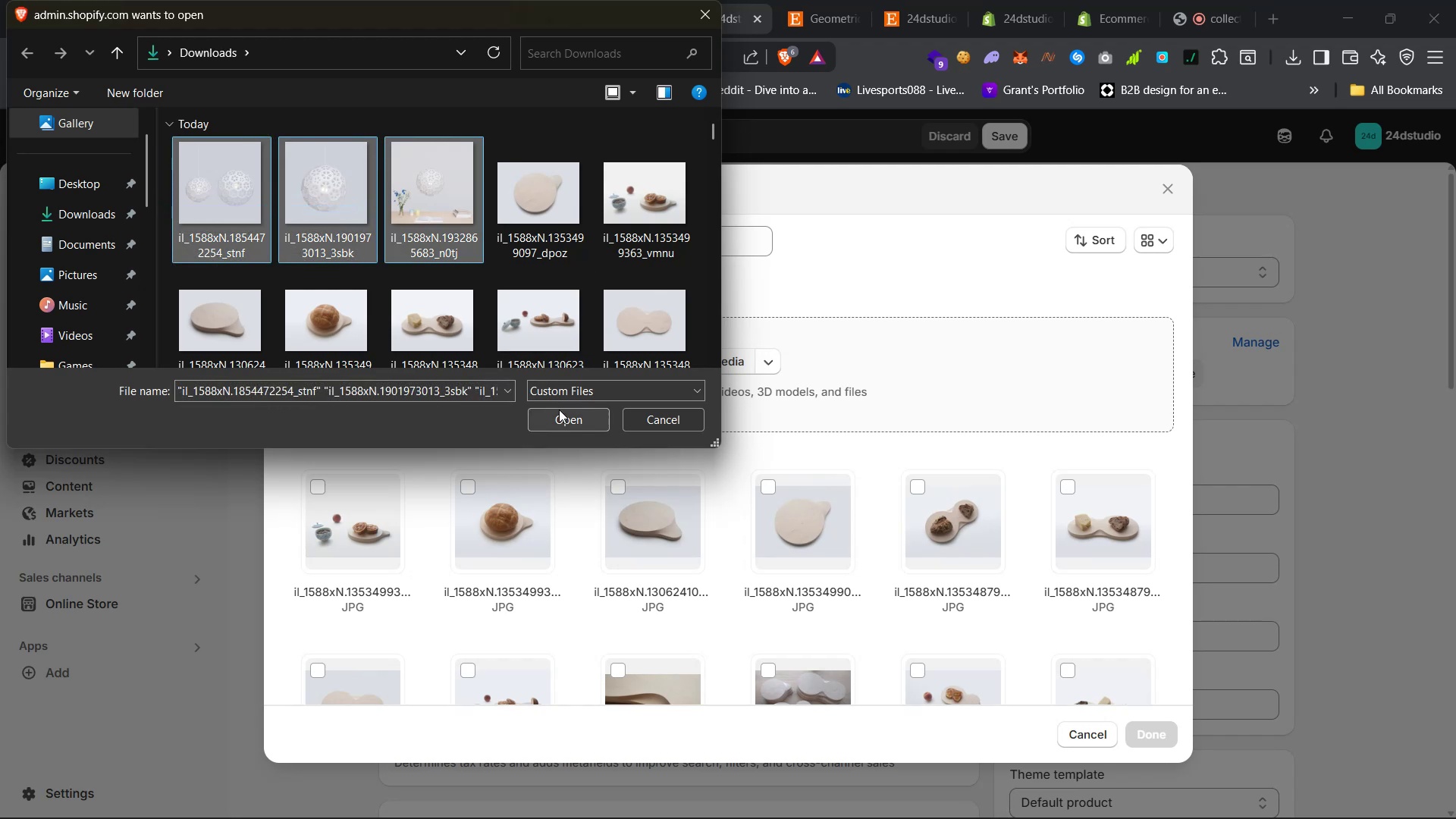 
left_click([565, 420])
 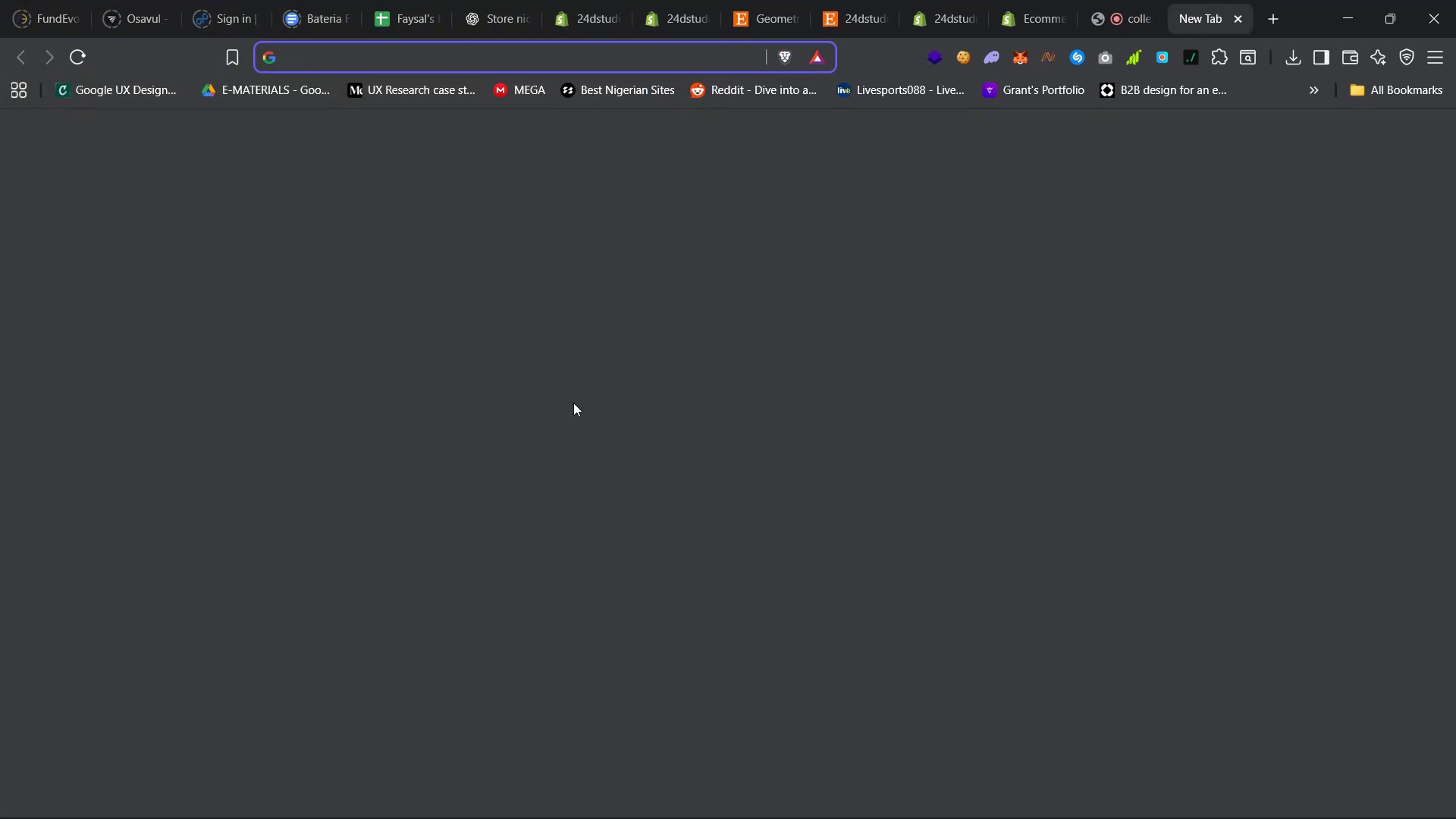 
wait(7.49)
 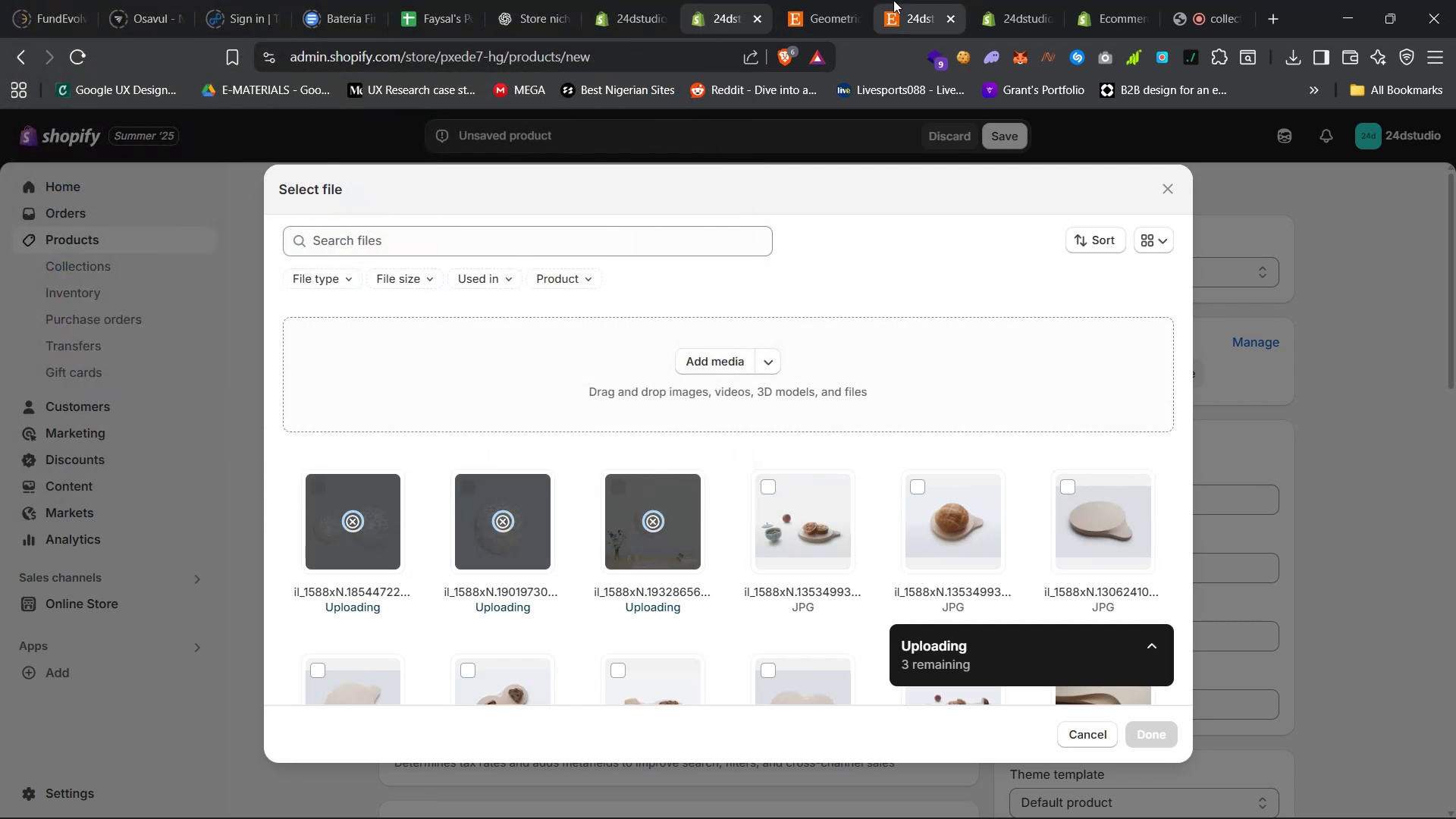 
left_click([863, 480])
 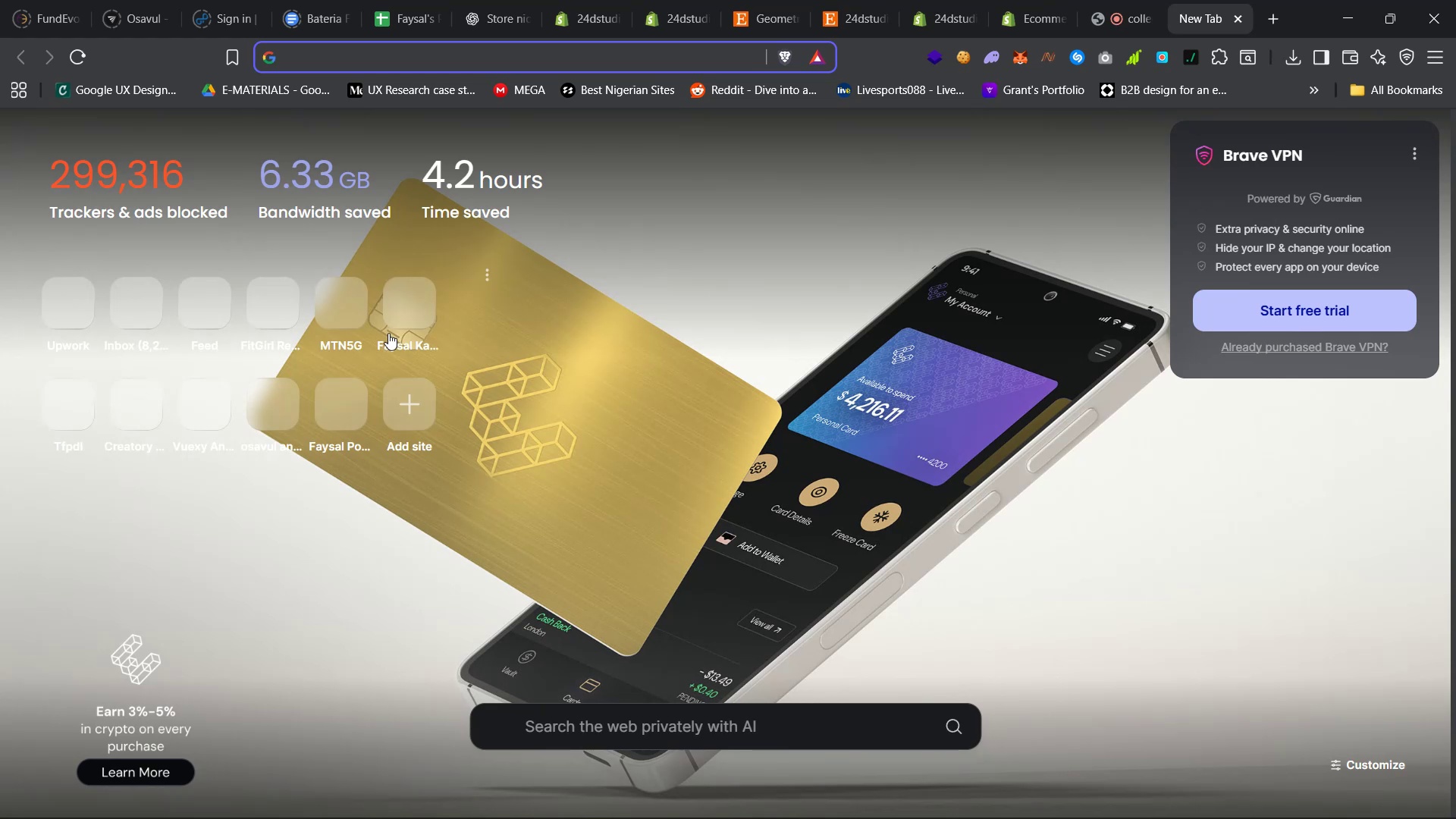 
key(Control+H)
 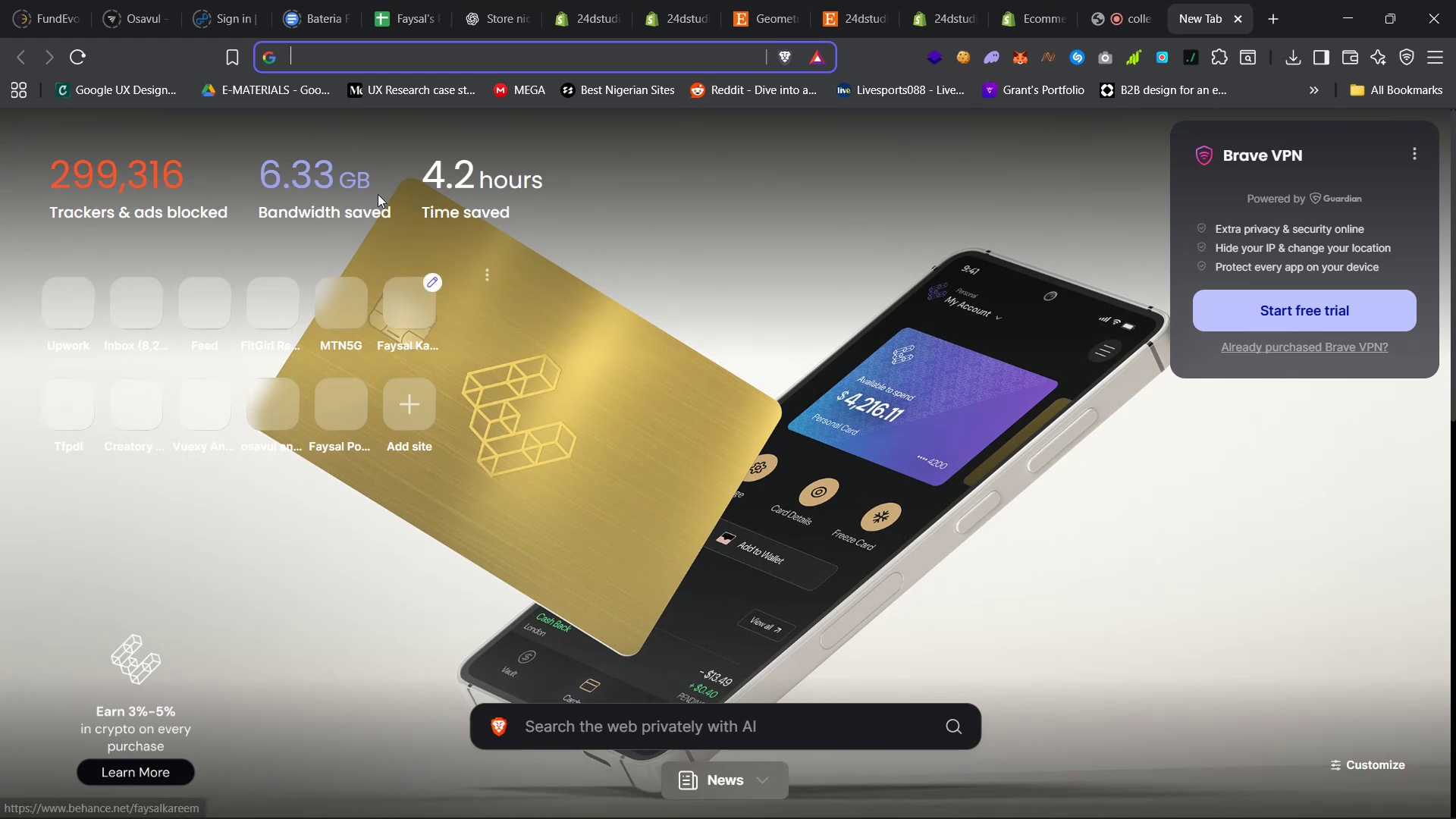 
wait(6.87)
 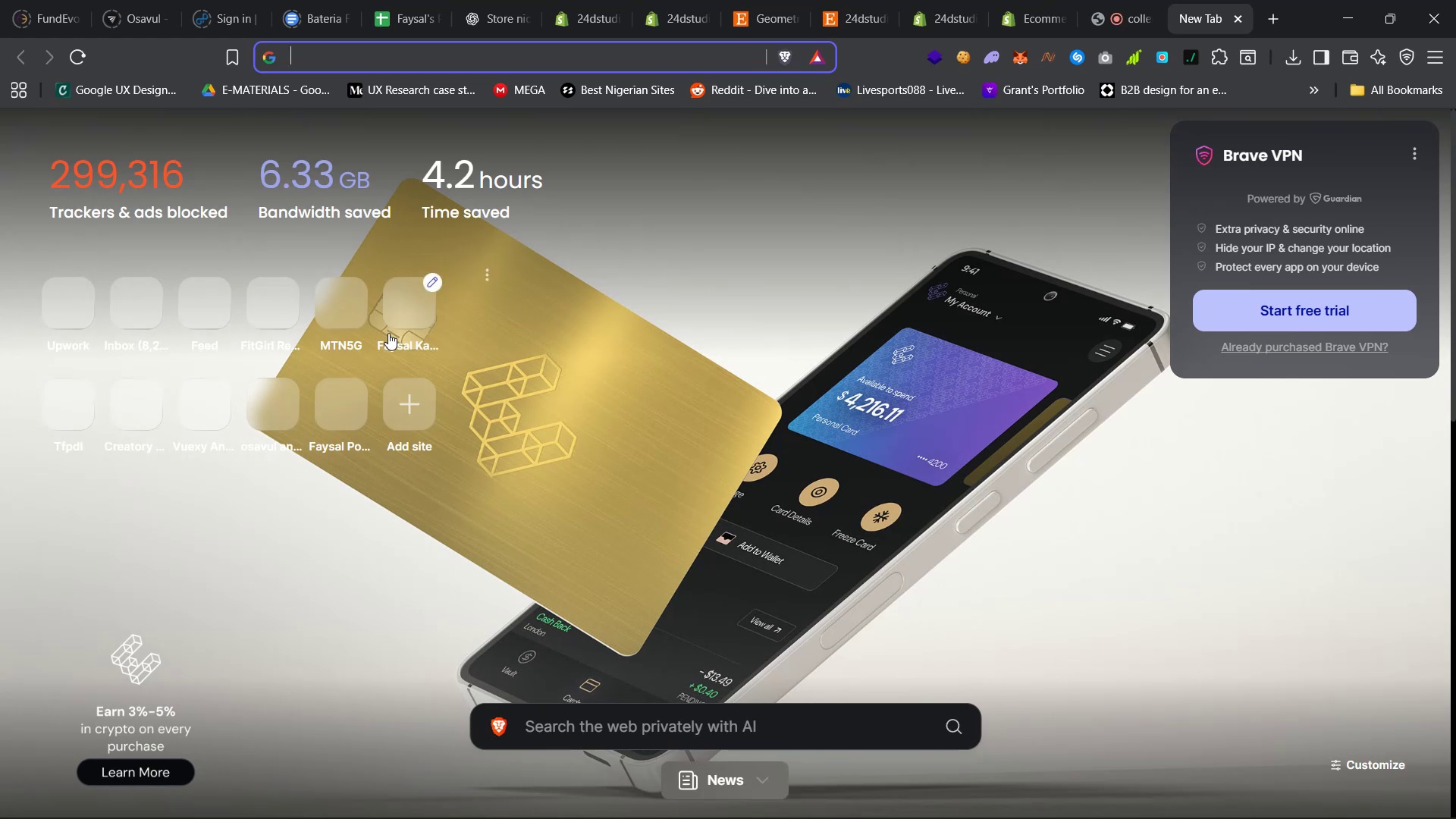 
scroll: coordinate [689, 643], scroll_direction: down, amount: 36.0
 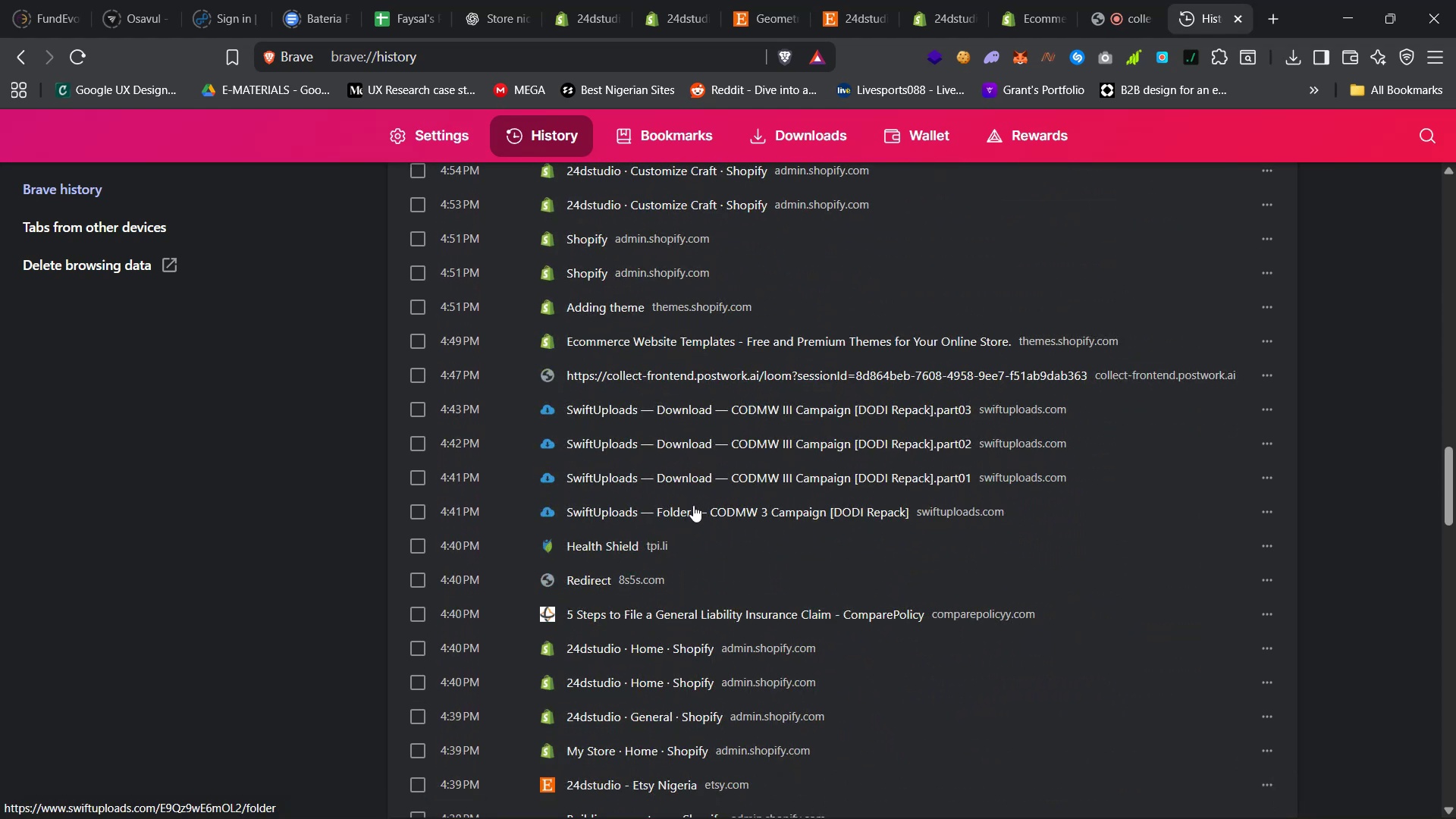 
left_click([693, 505])
 